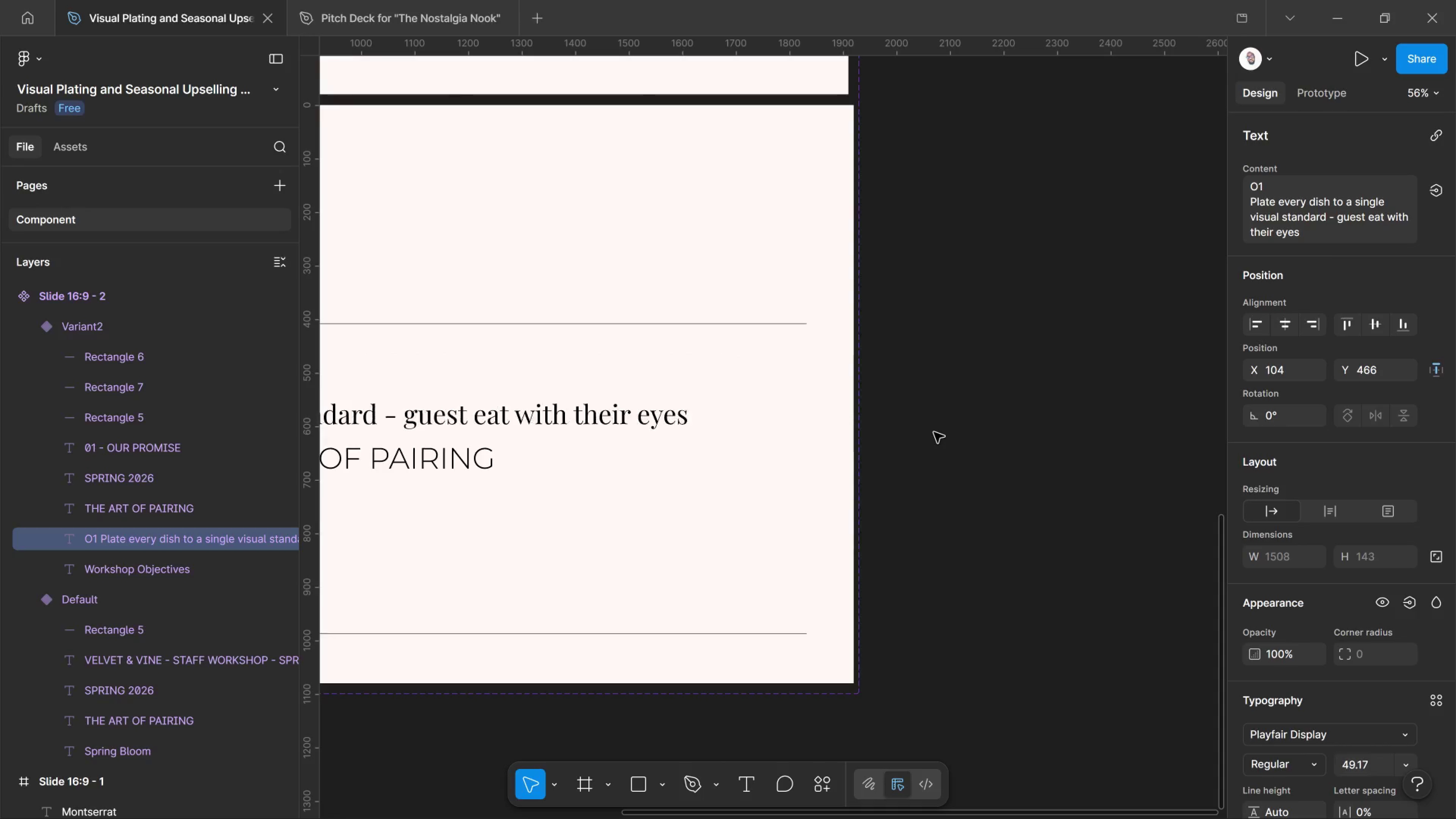 
key(Control+Shift+Comma)
 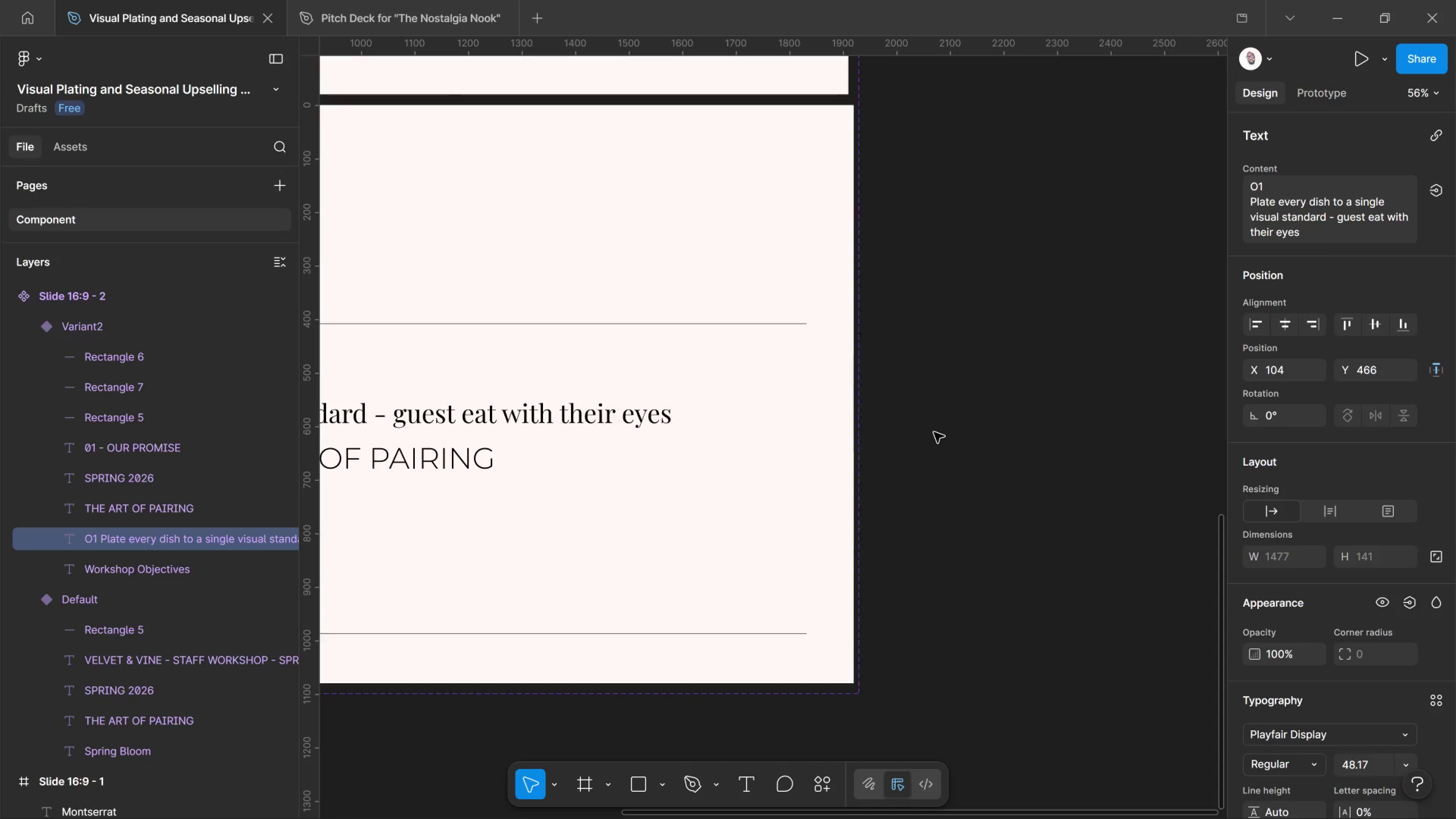 
key(Control+Shift+Comma)
 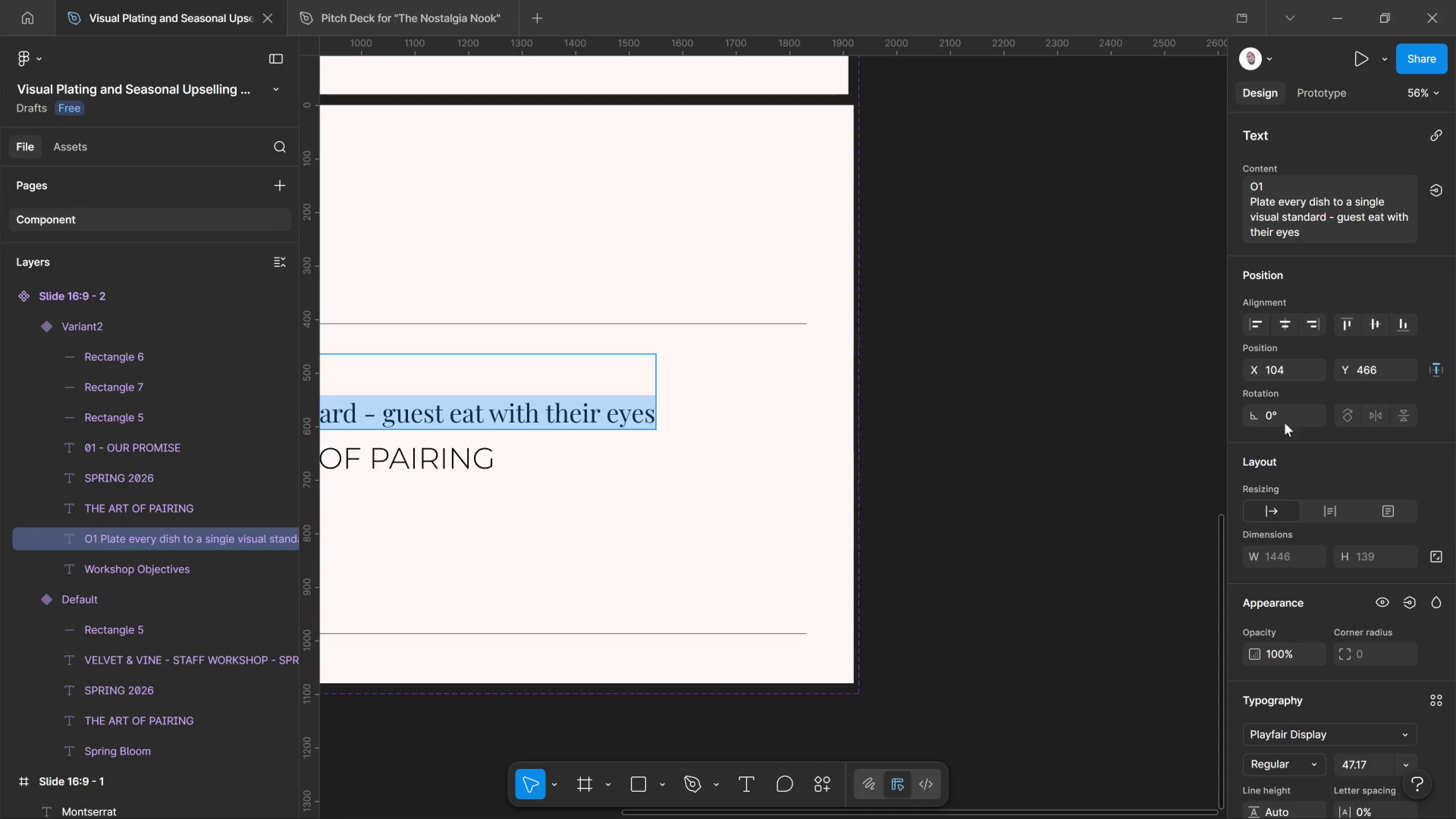 
scroll: coordinate [1307, 514], scroll_direction: down, amount: 2.0
 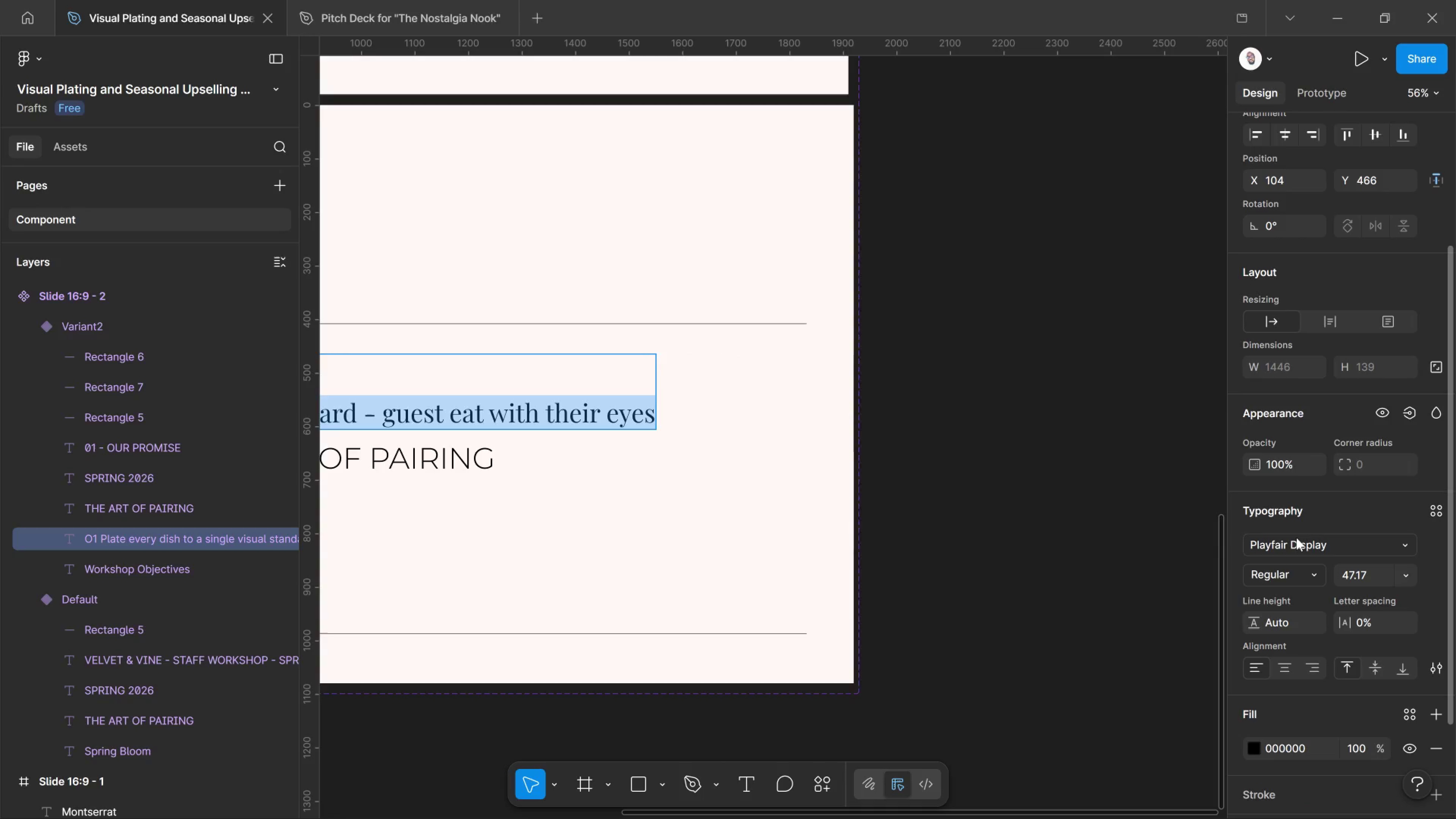 
left_click([1296, 536])
 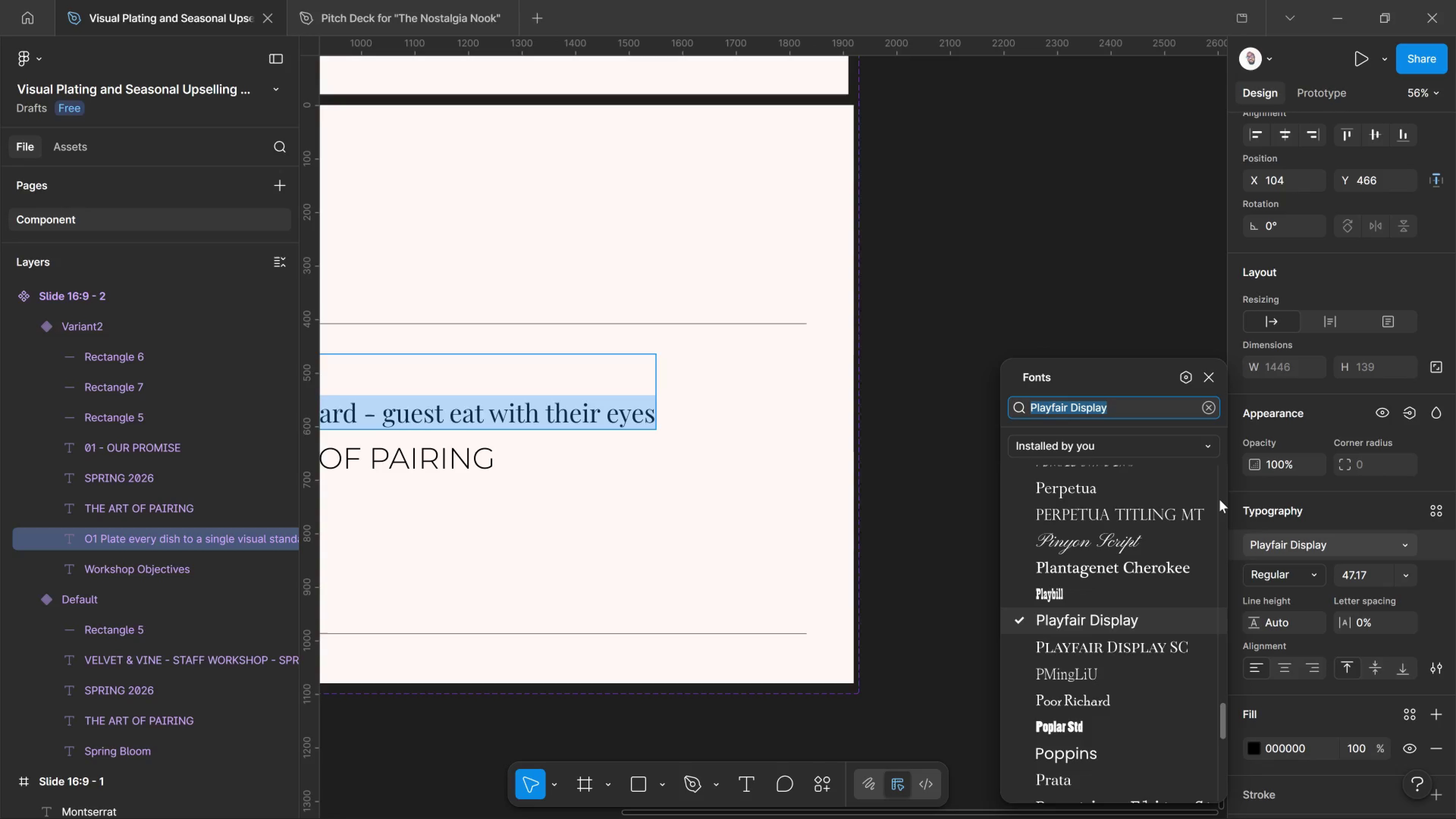 
wait(5.31)
 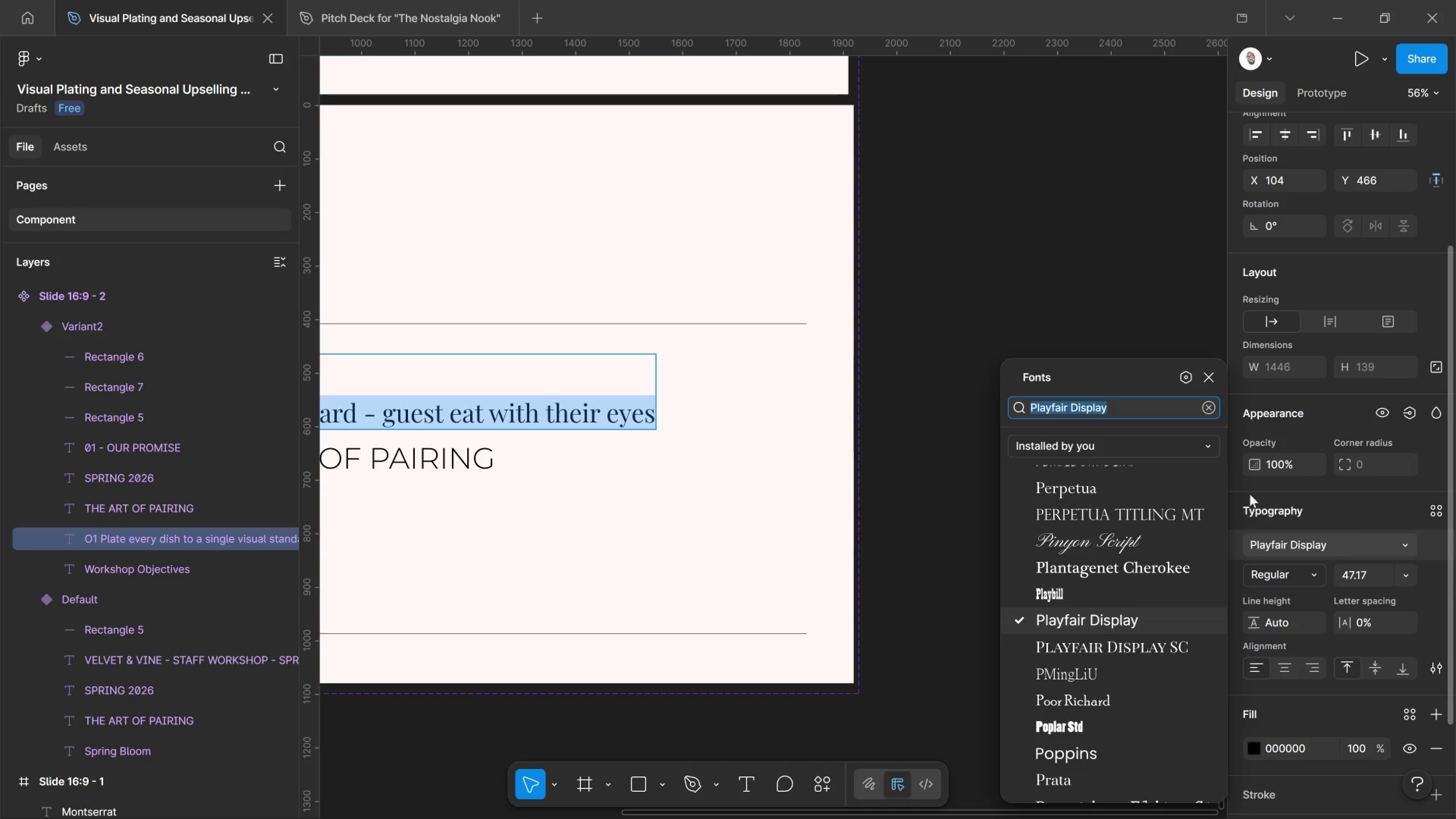 
type(mont)
 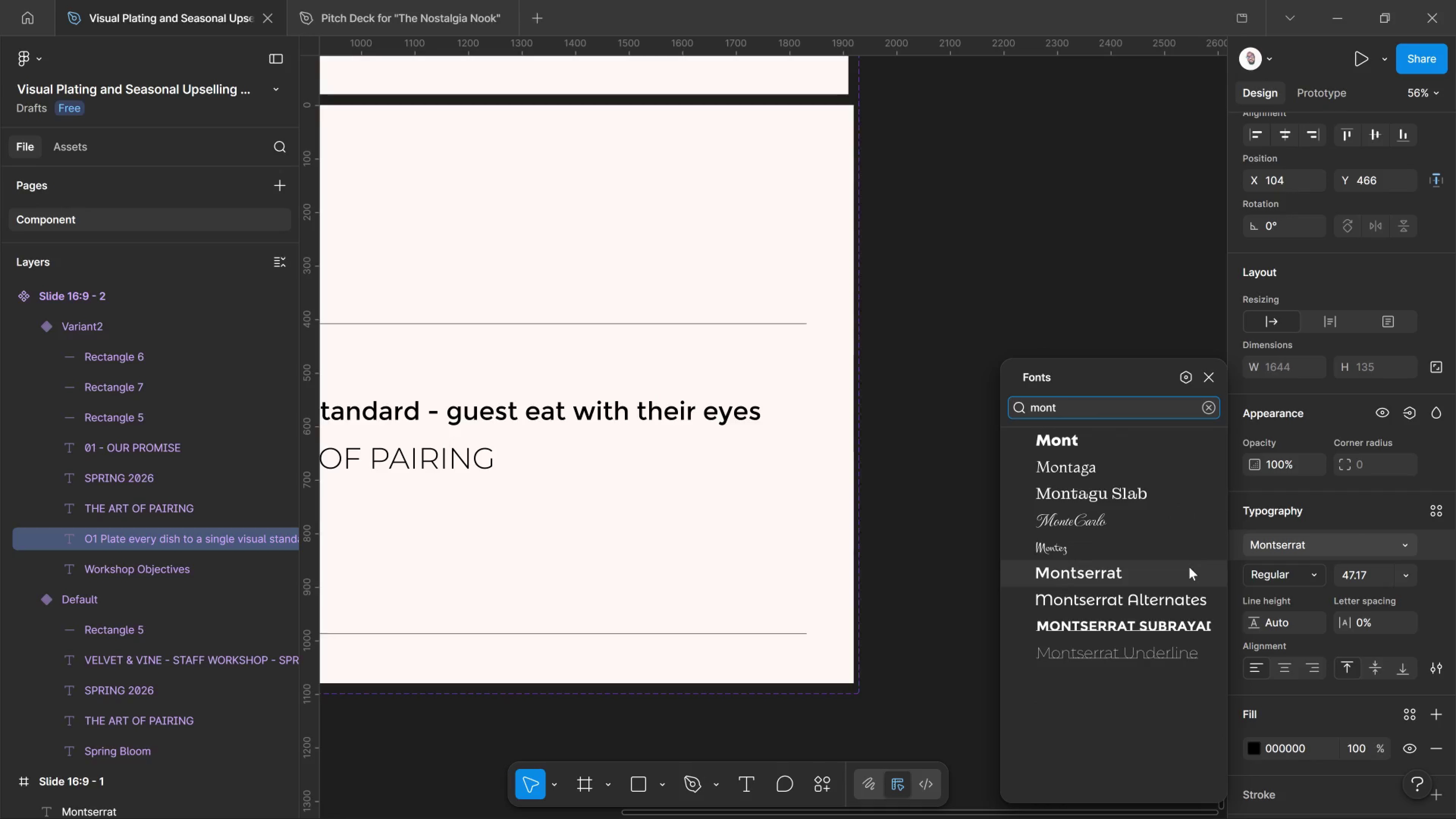 
left_click([1189, 567])
 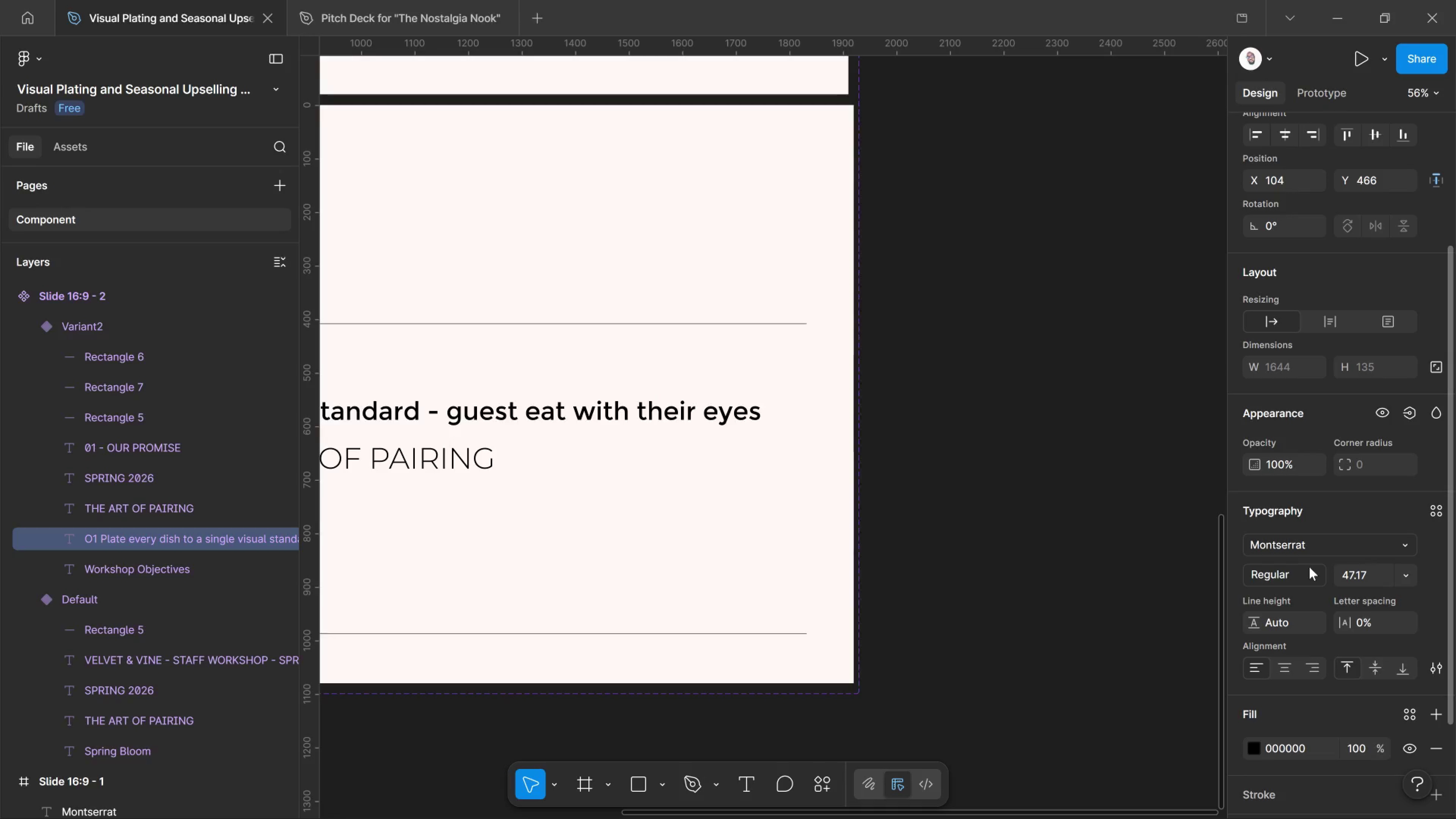 
left_click([1309, 567])
 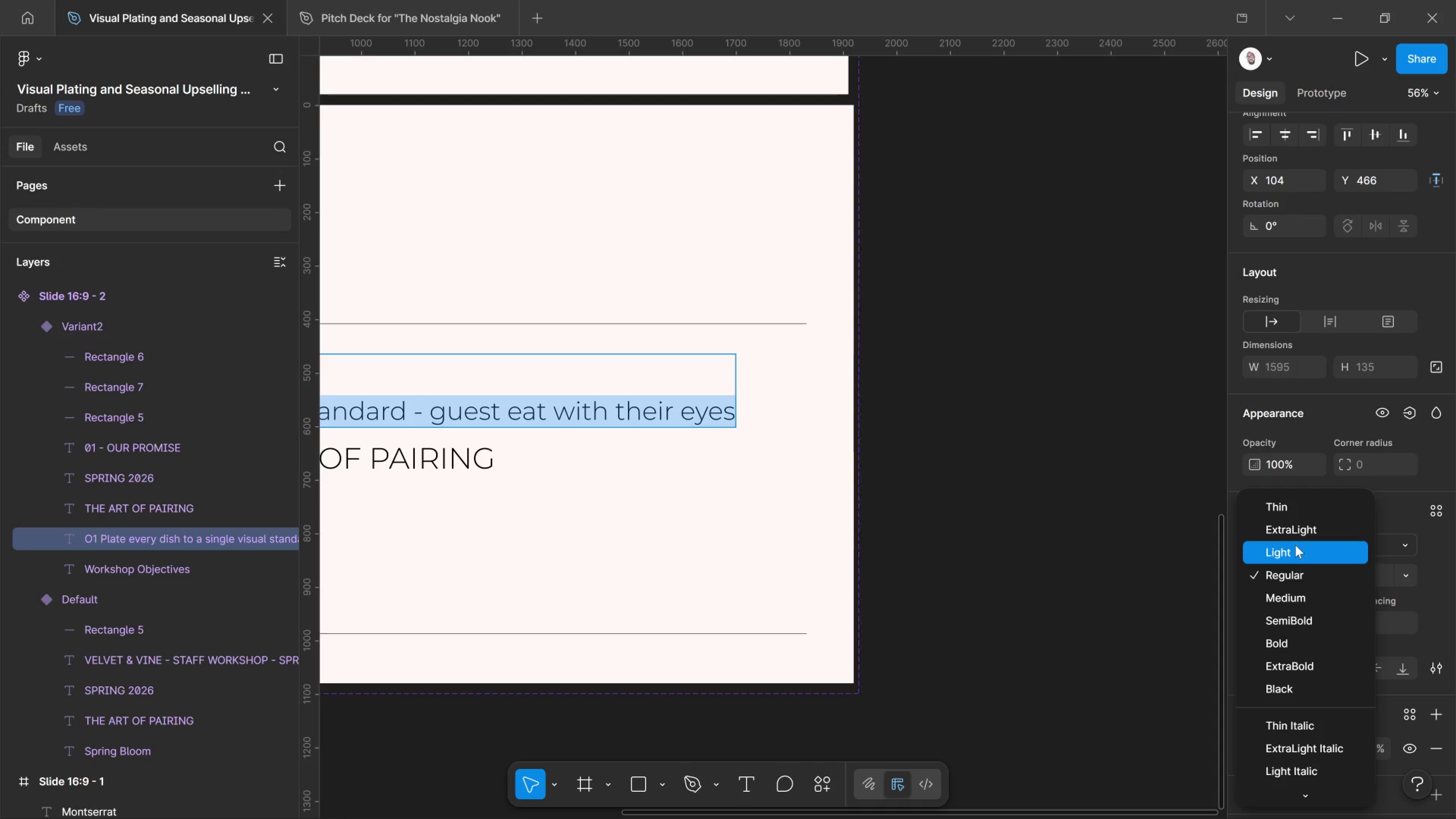 
left_click_drag(start_coordinate=[1295, 545], to_coordinate=[1295, 547])
 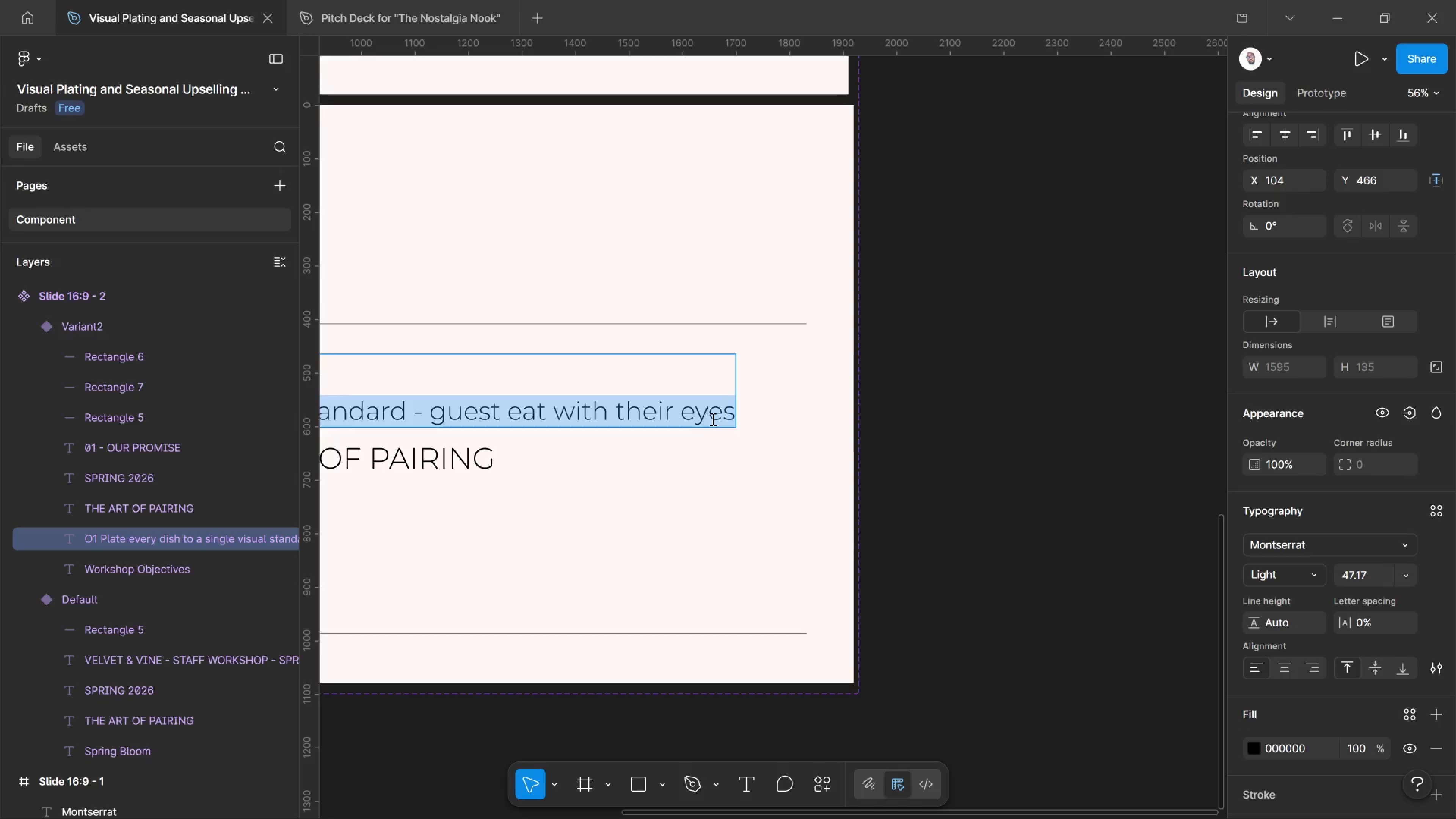 
hold_key(key=Comma, duration=0.73)
 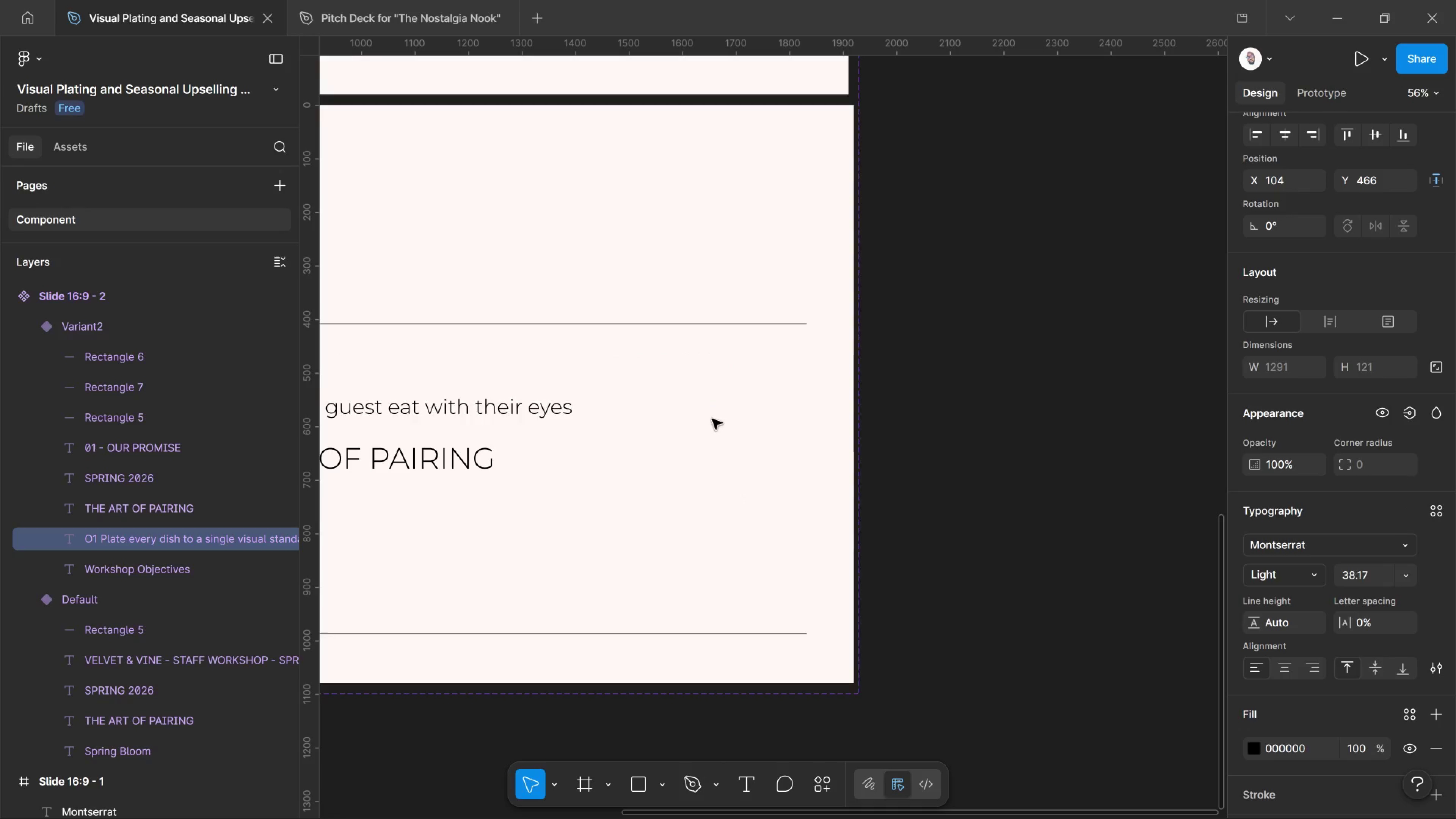 
key(Control+Shift+Comma)
 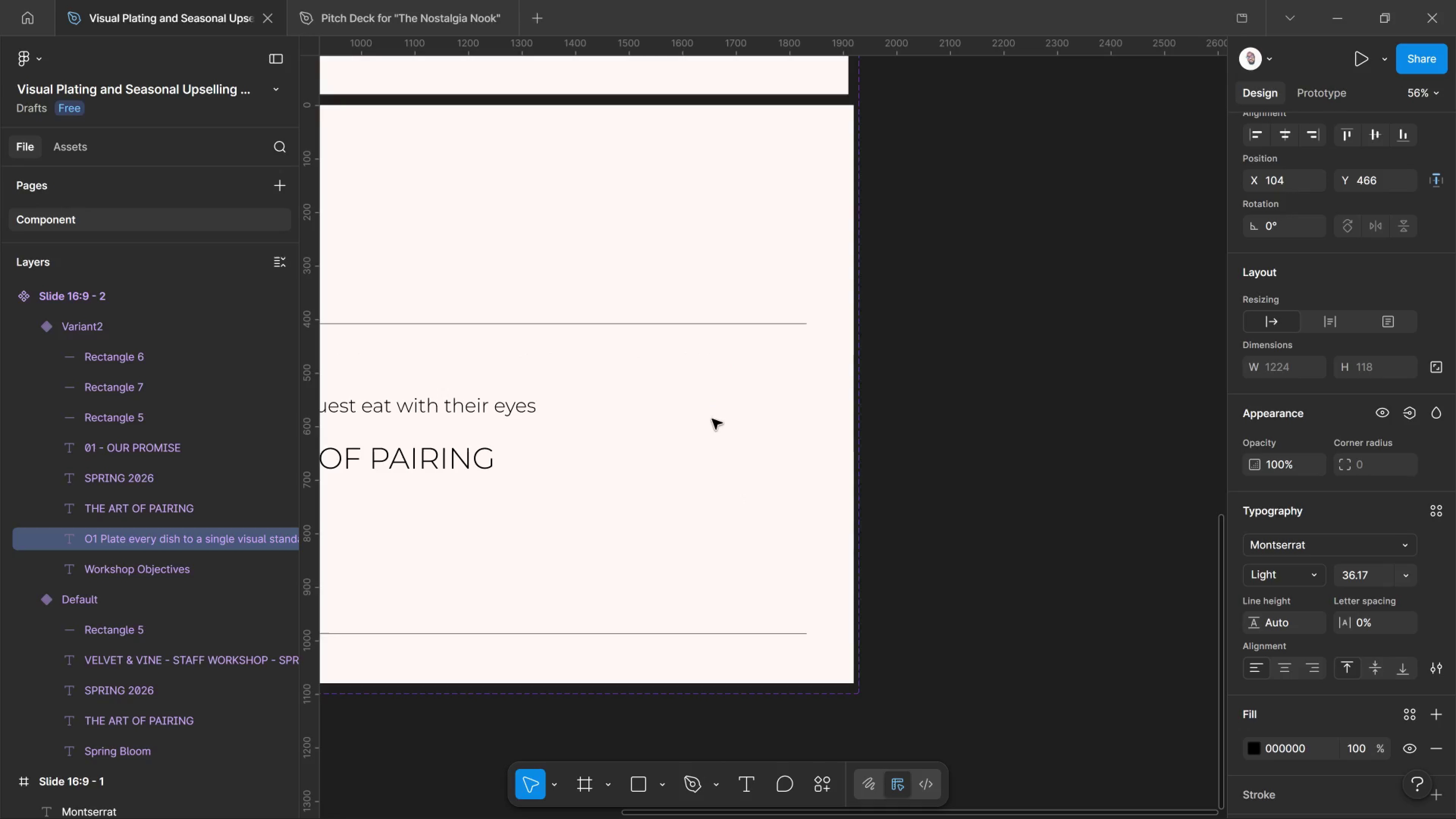 
key(Control+Shift+Comma)
 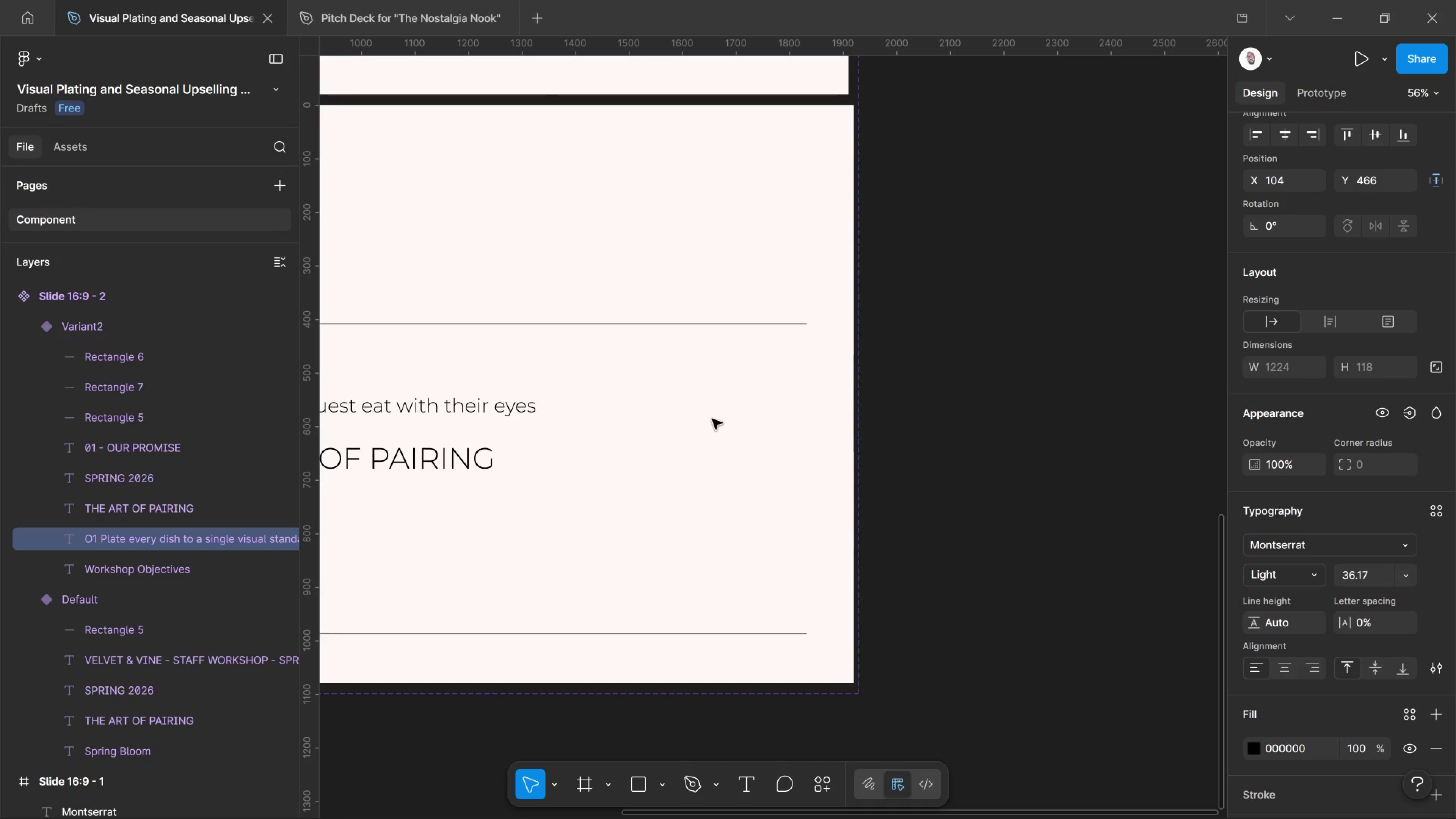 
key(Control+Shift+Comma)
 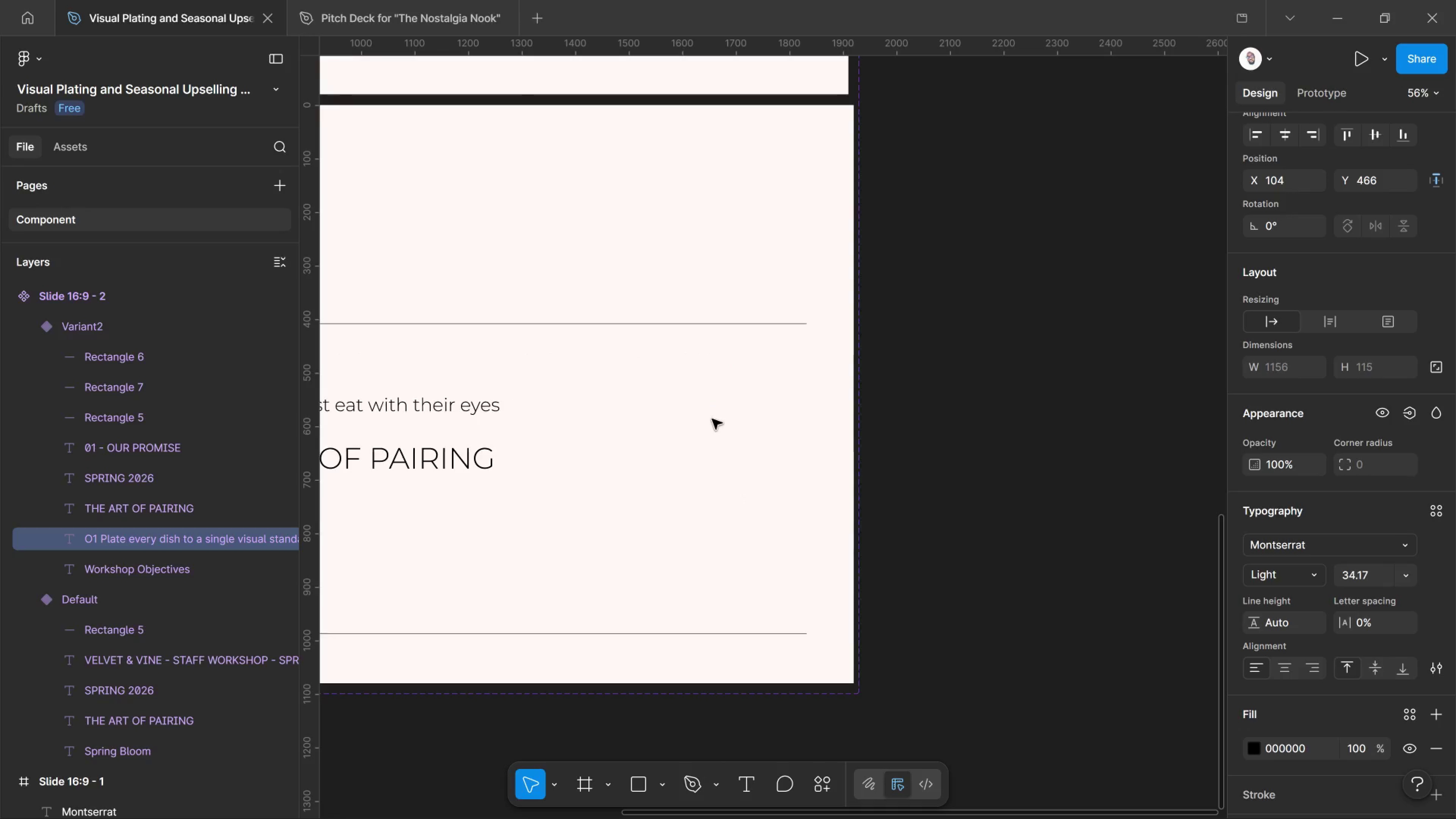 
key(Control+Shift+Comma)
 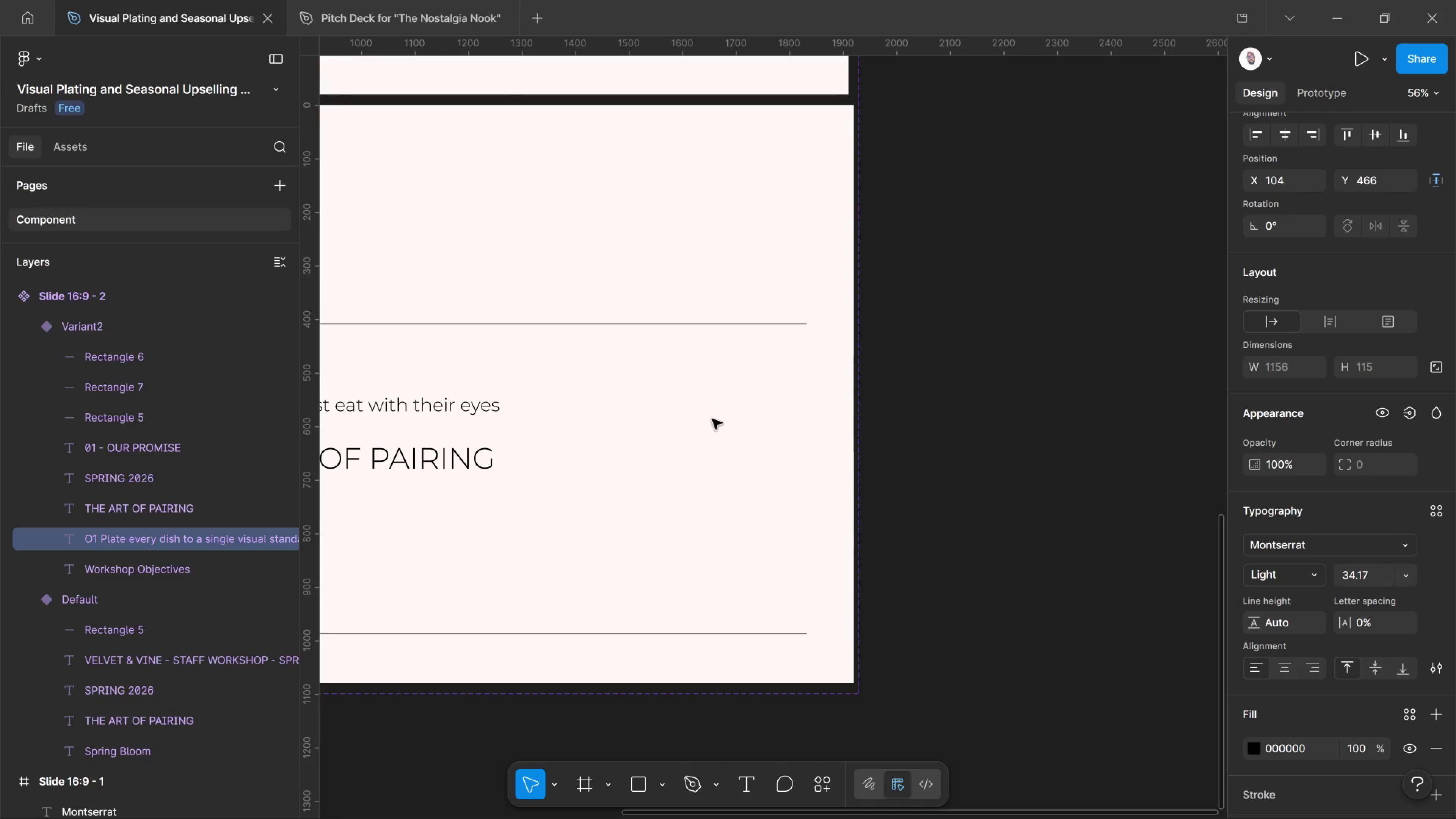 
key(Control+Shift+Comma)
 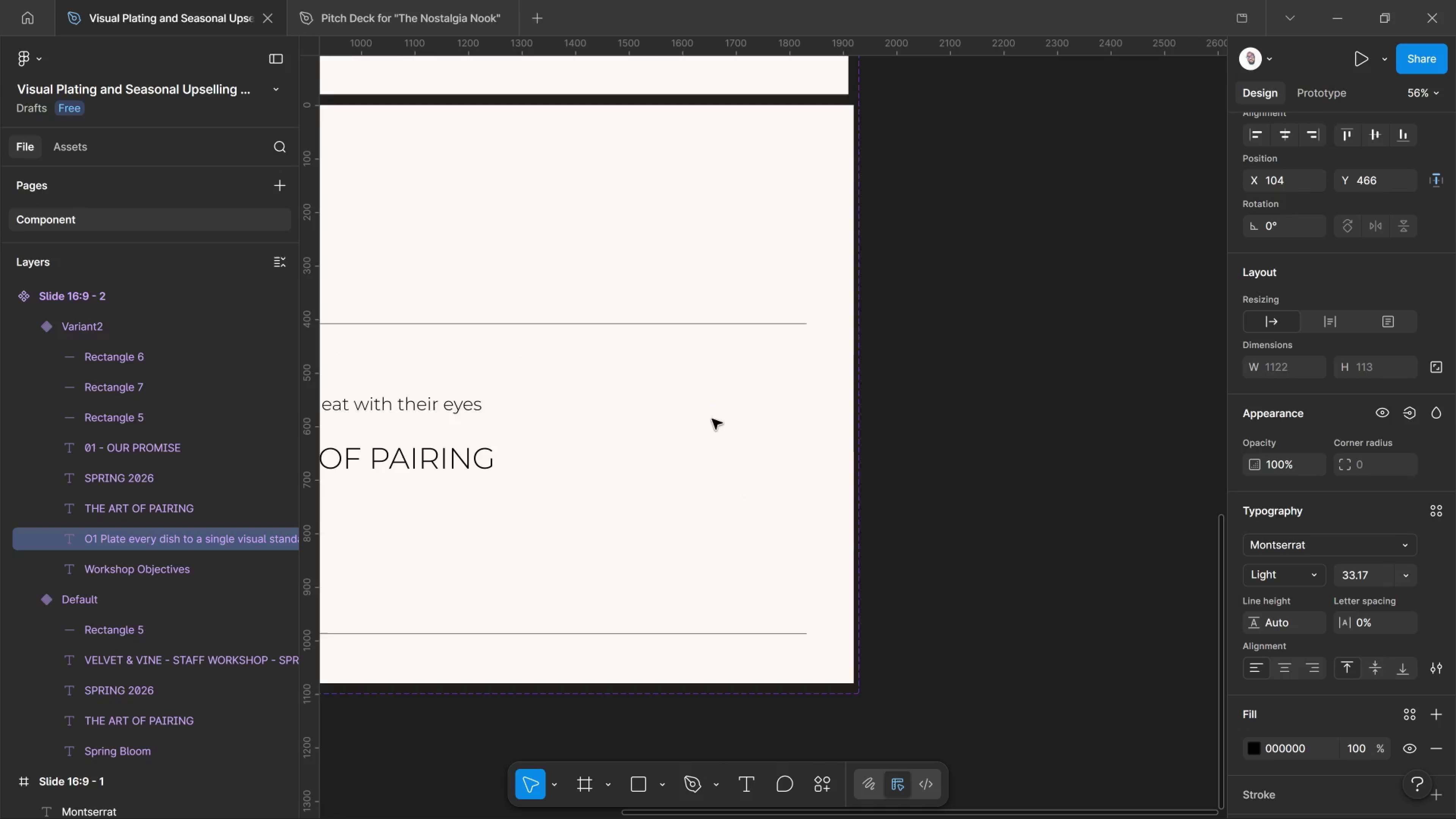 
key(Control+Shift+Comma)
 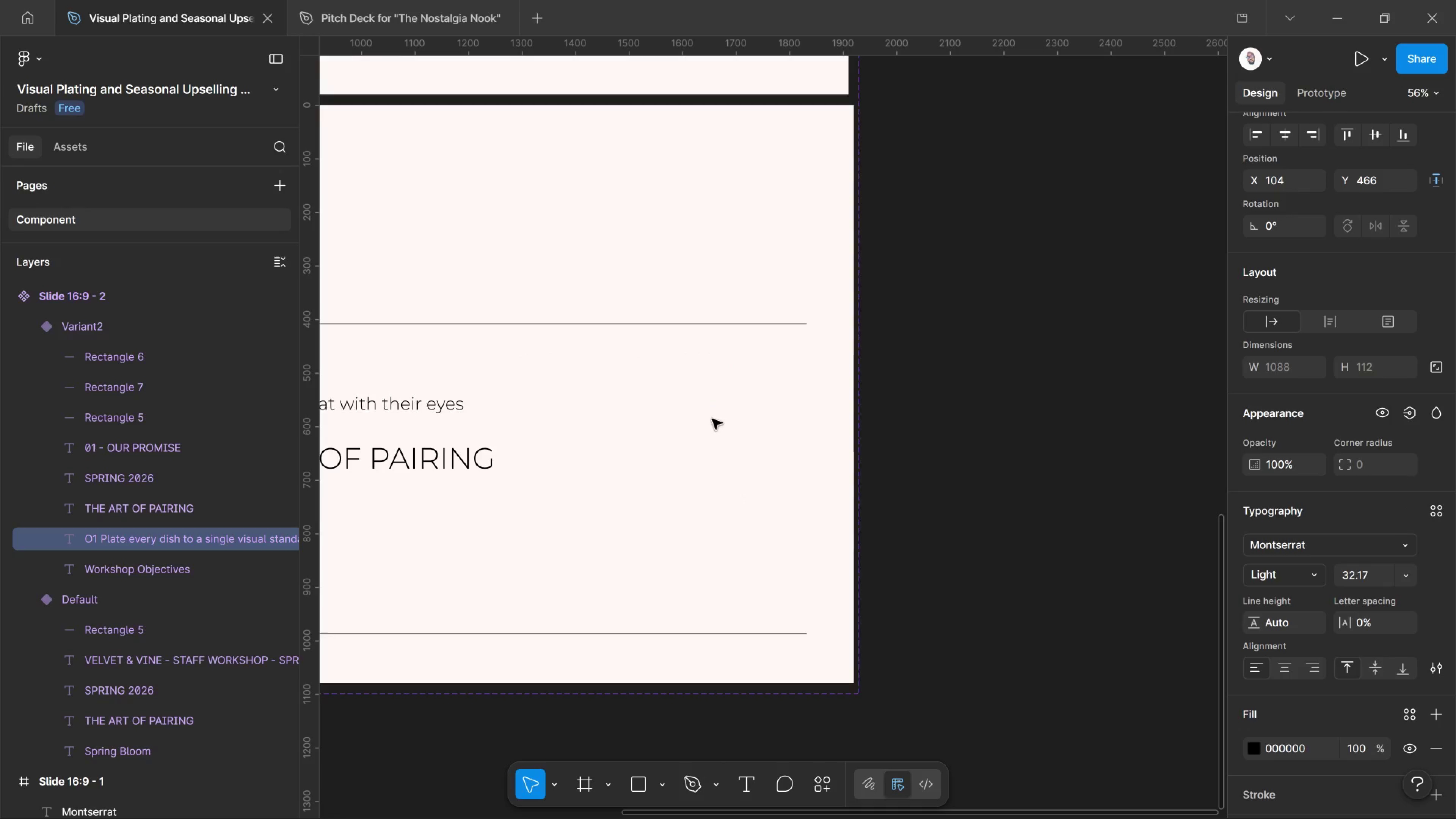 
key(Control+Shift+Comma)
 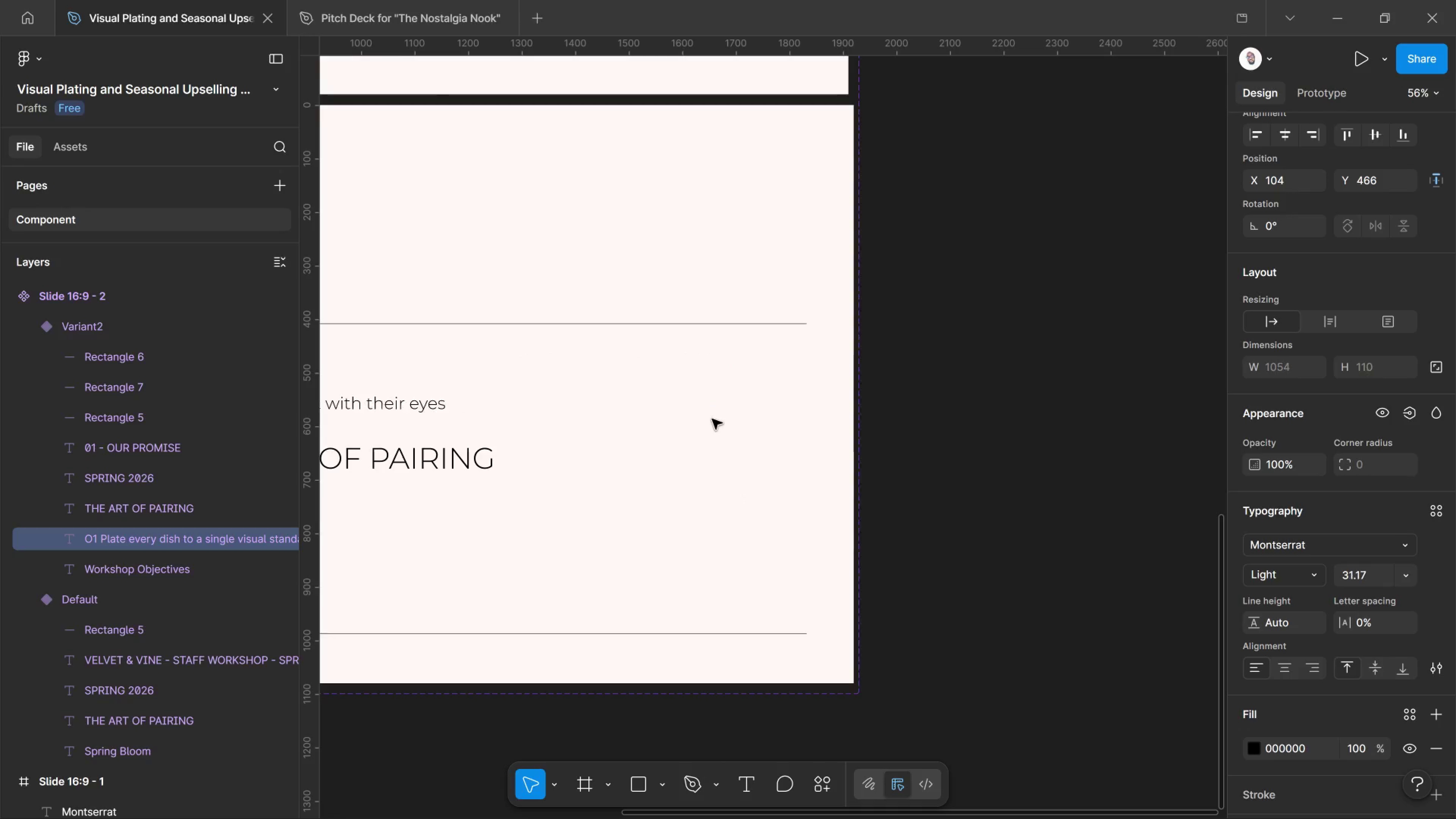 
key(Control+Shift+Comma)
 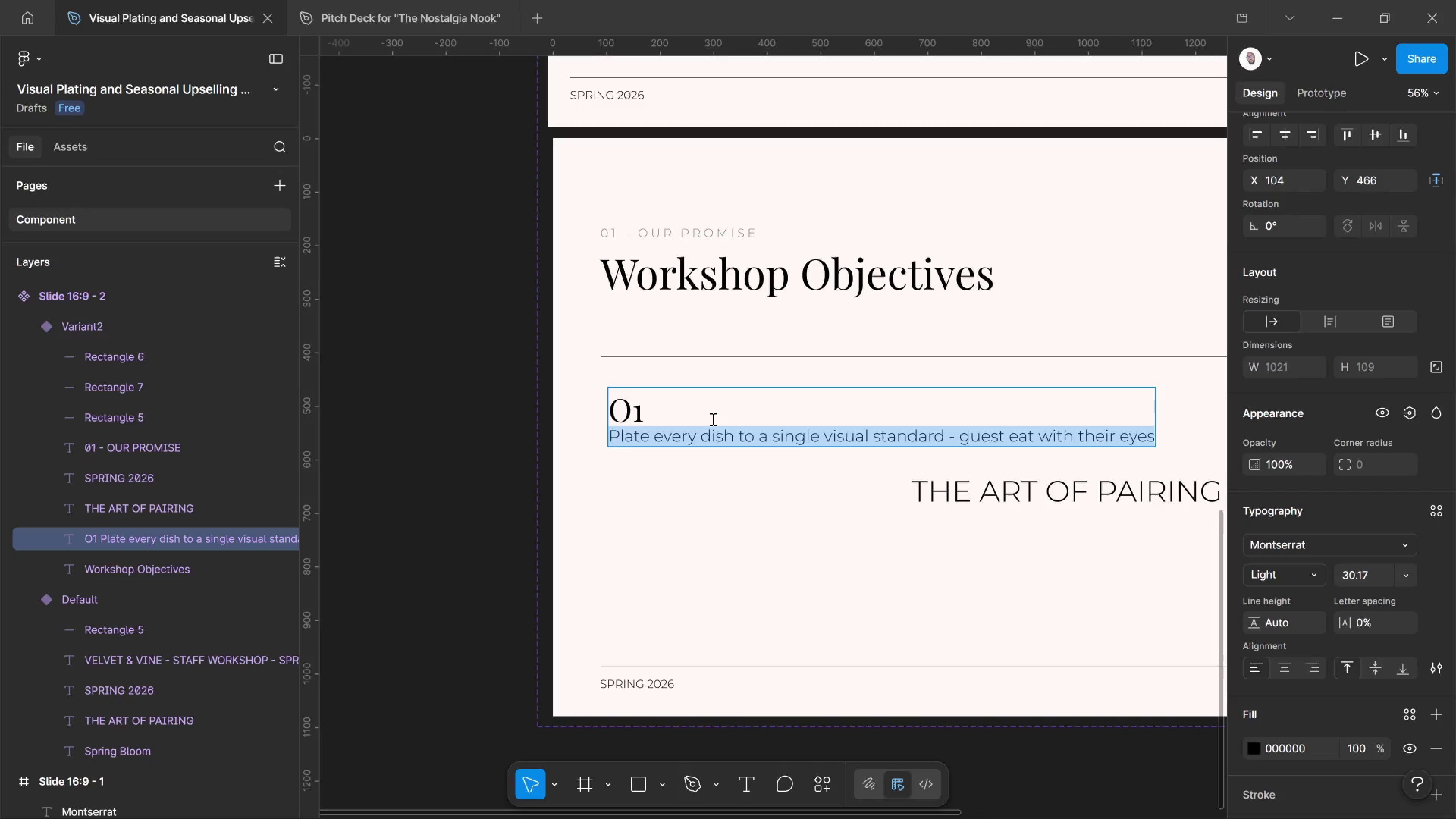 
wait(8.43)
 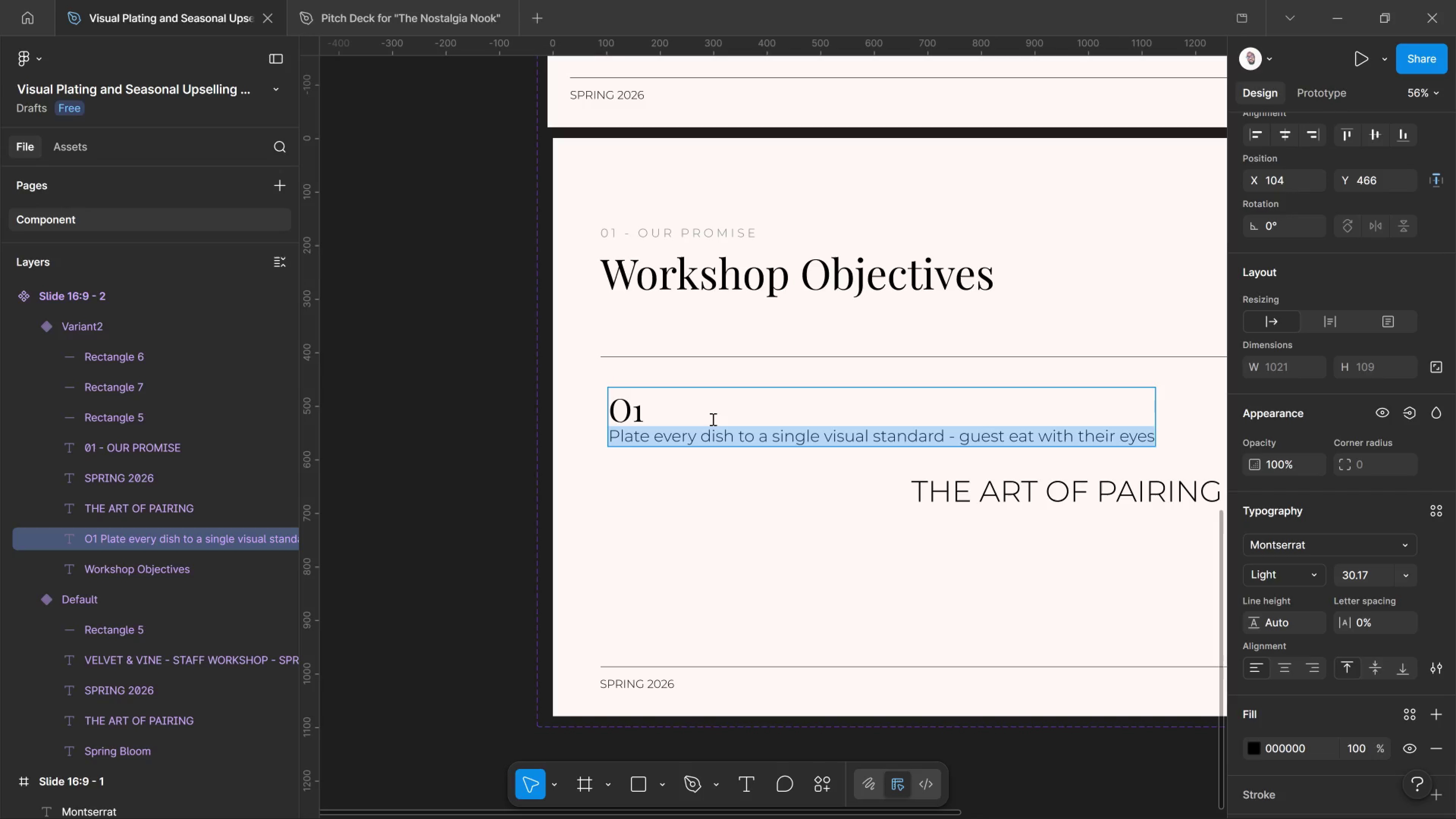 
left_click([634, 439])
 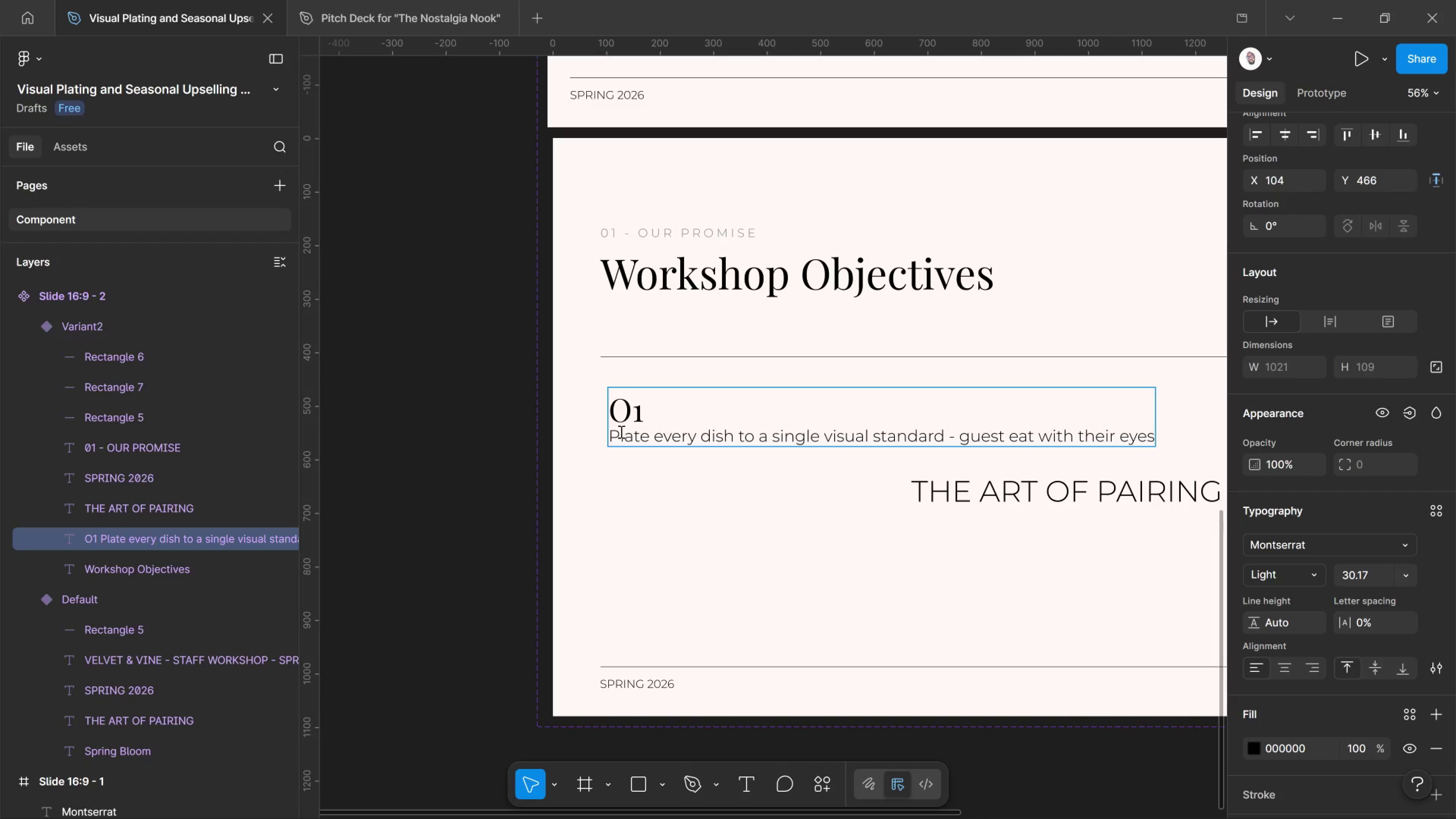 
left_click([613, 428])
 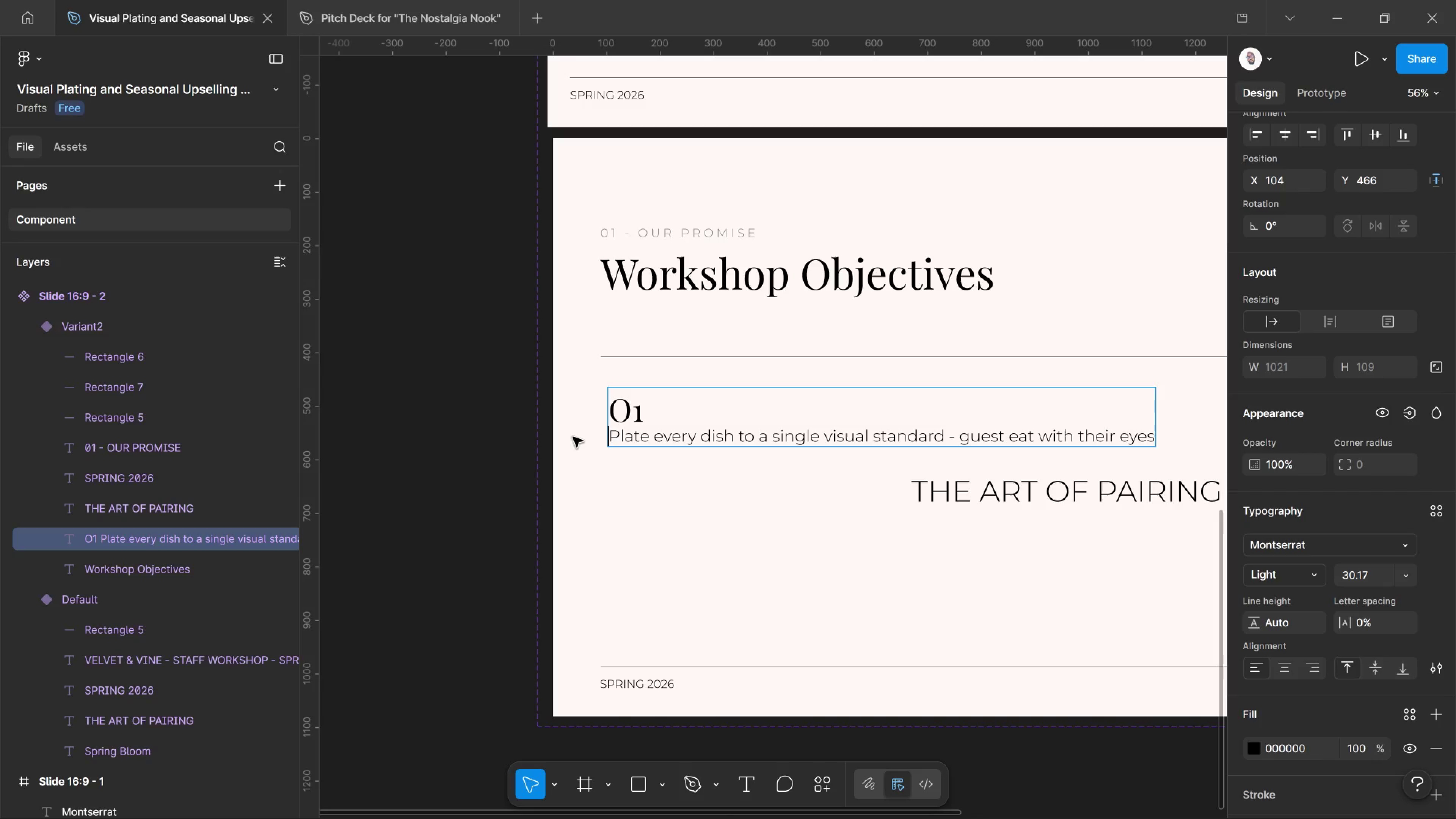 
key(Enter)
 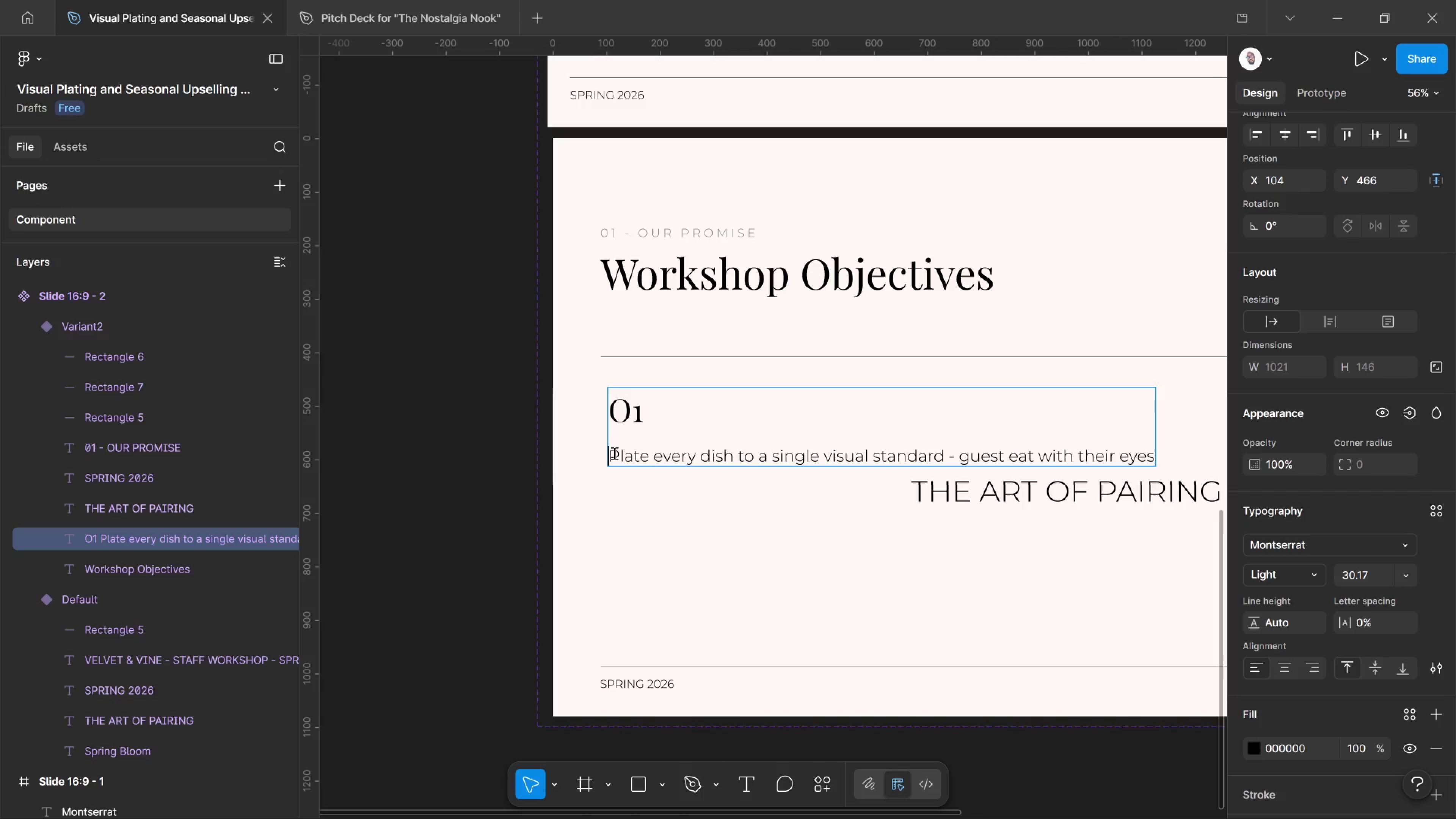 
left_click_drag(start_coordinate=[613, 453], to_coordinate=[1221, 455])
 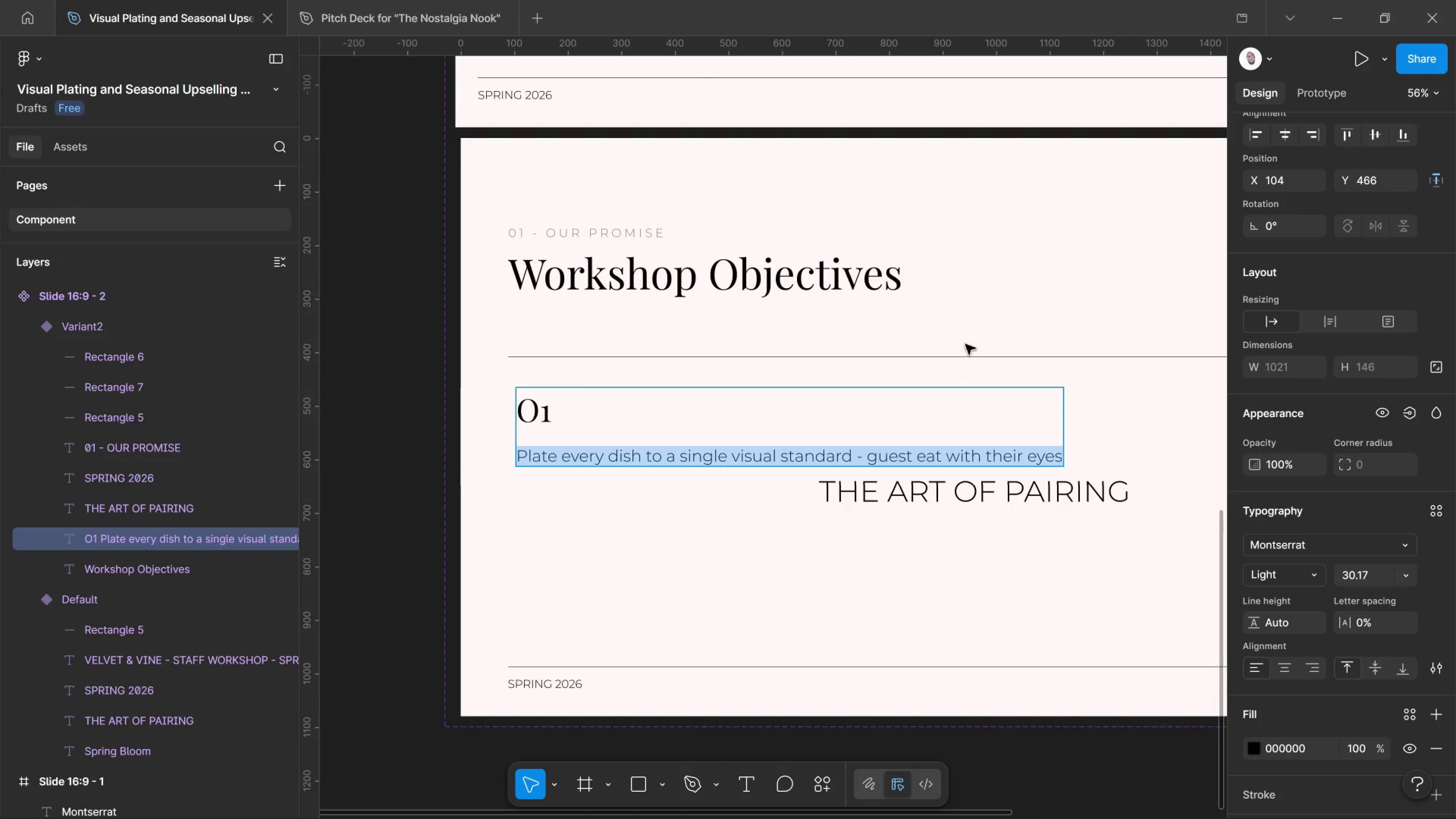 
left_click([967, 341])
 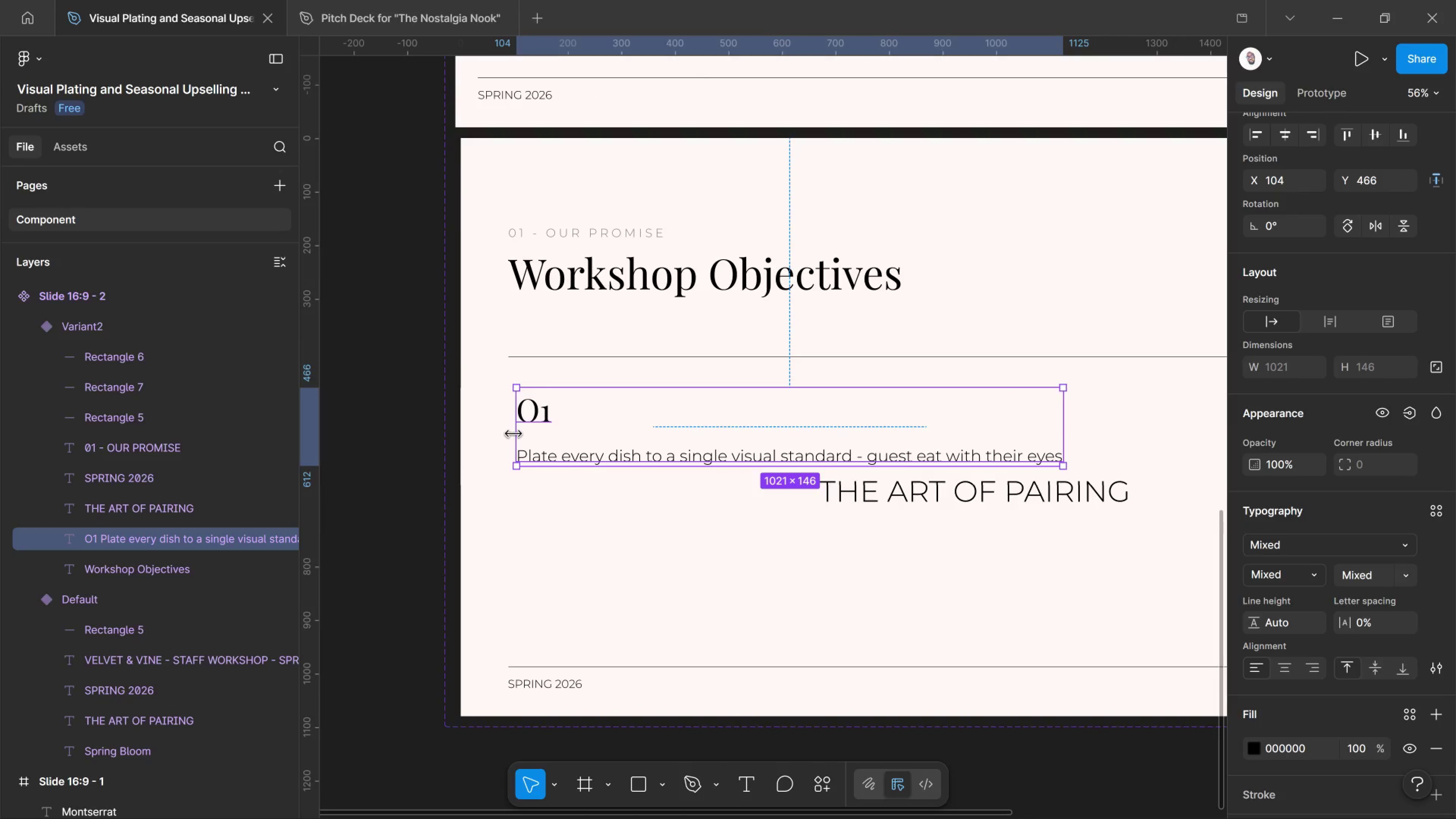 
left_click([496, 411])
 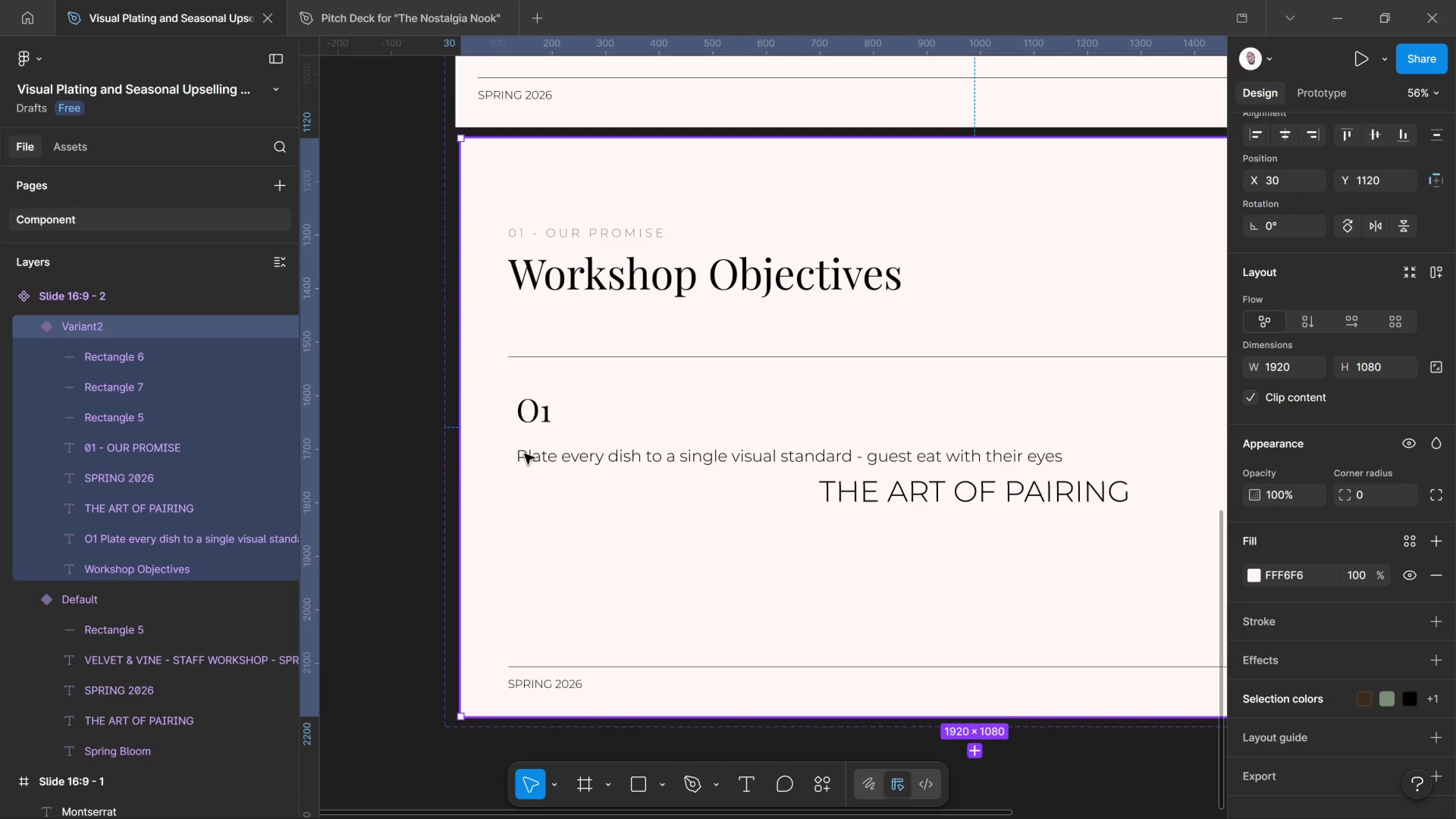 
double_click([524, 454])
 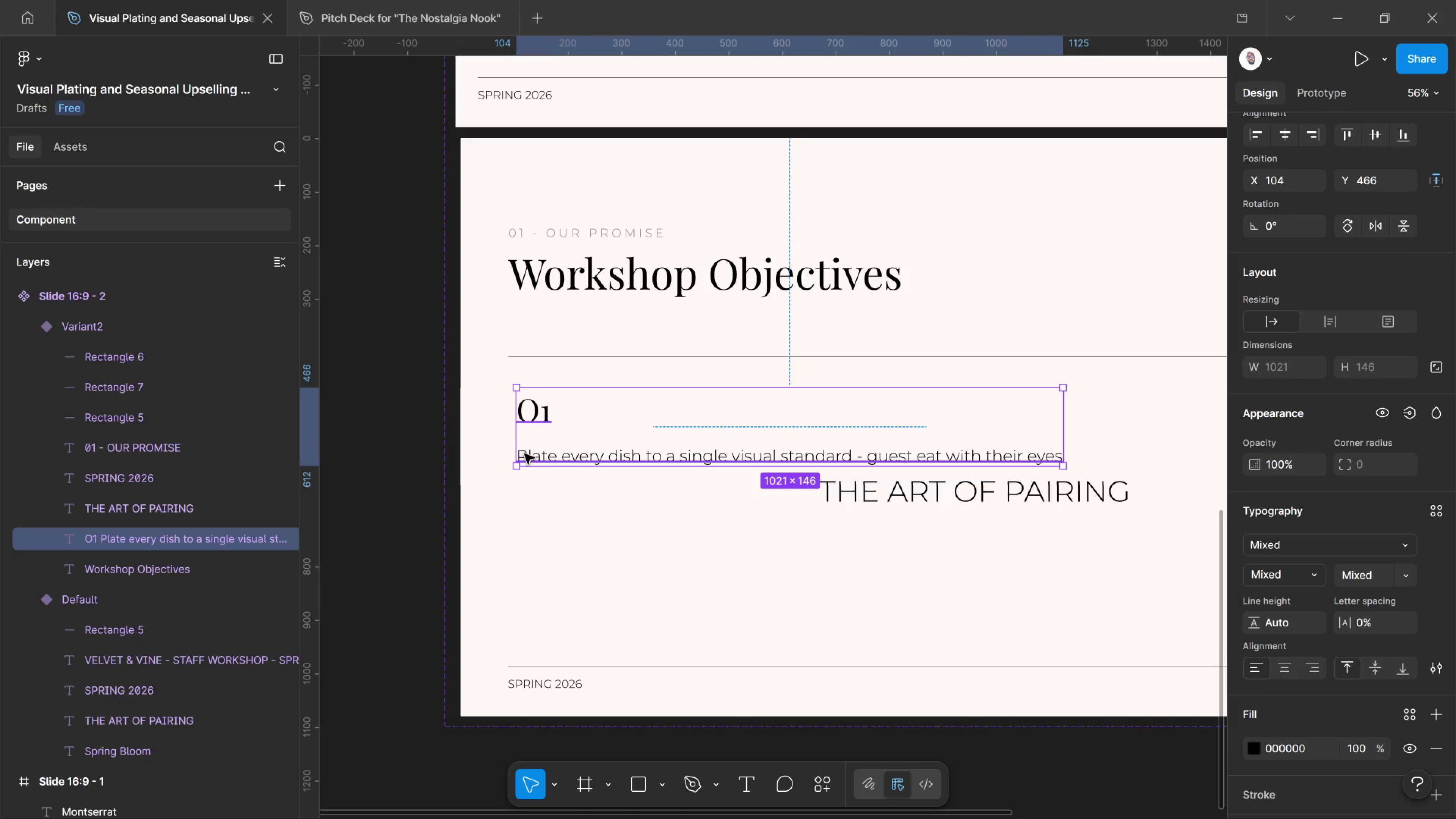 
left_click([524, 454])
 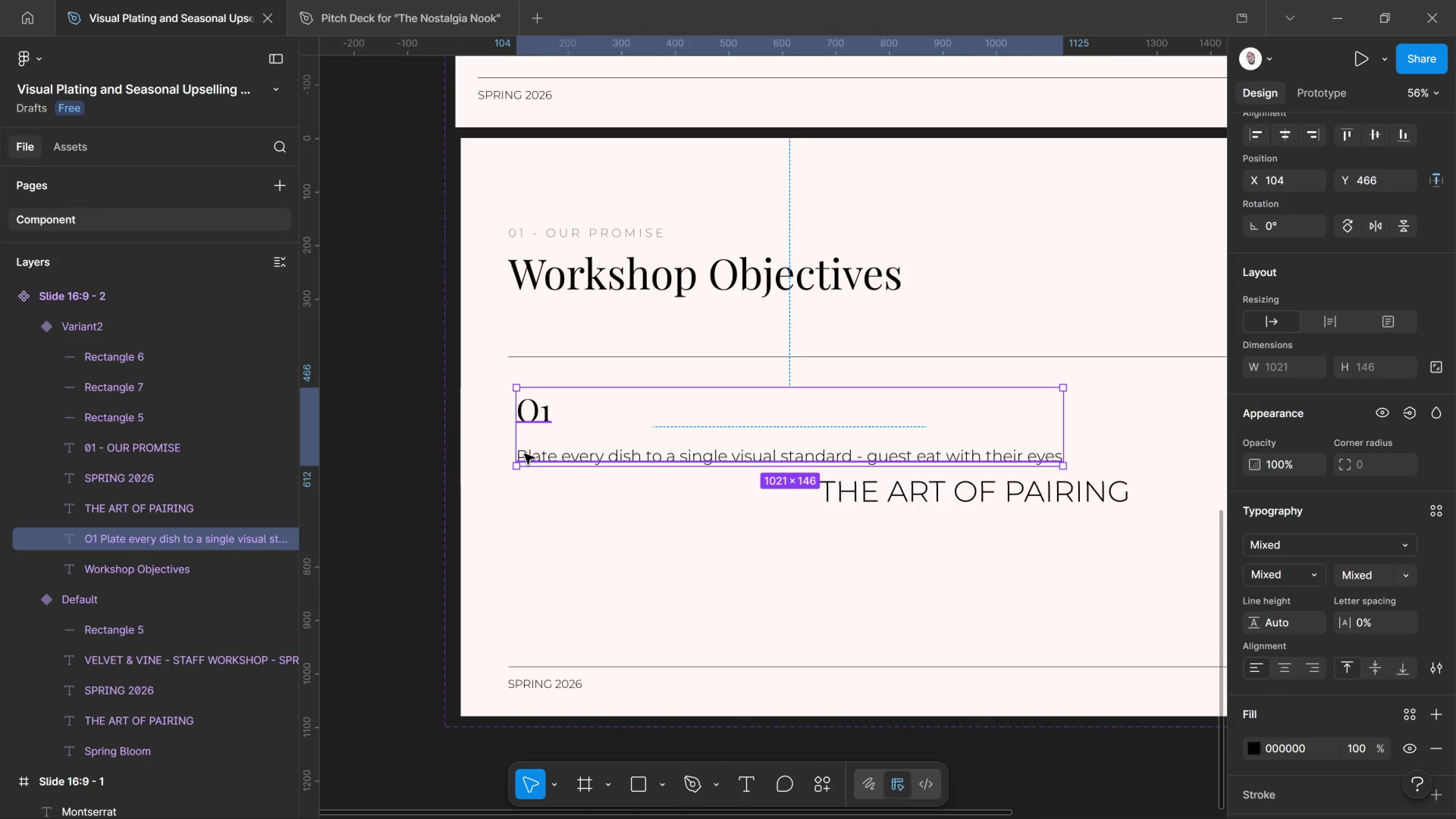 
left_click([524, 454])
 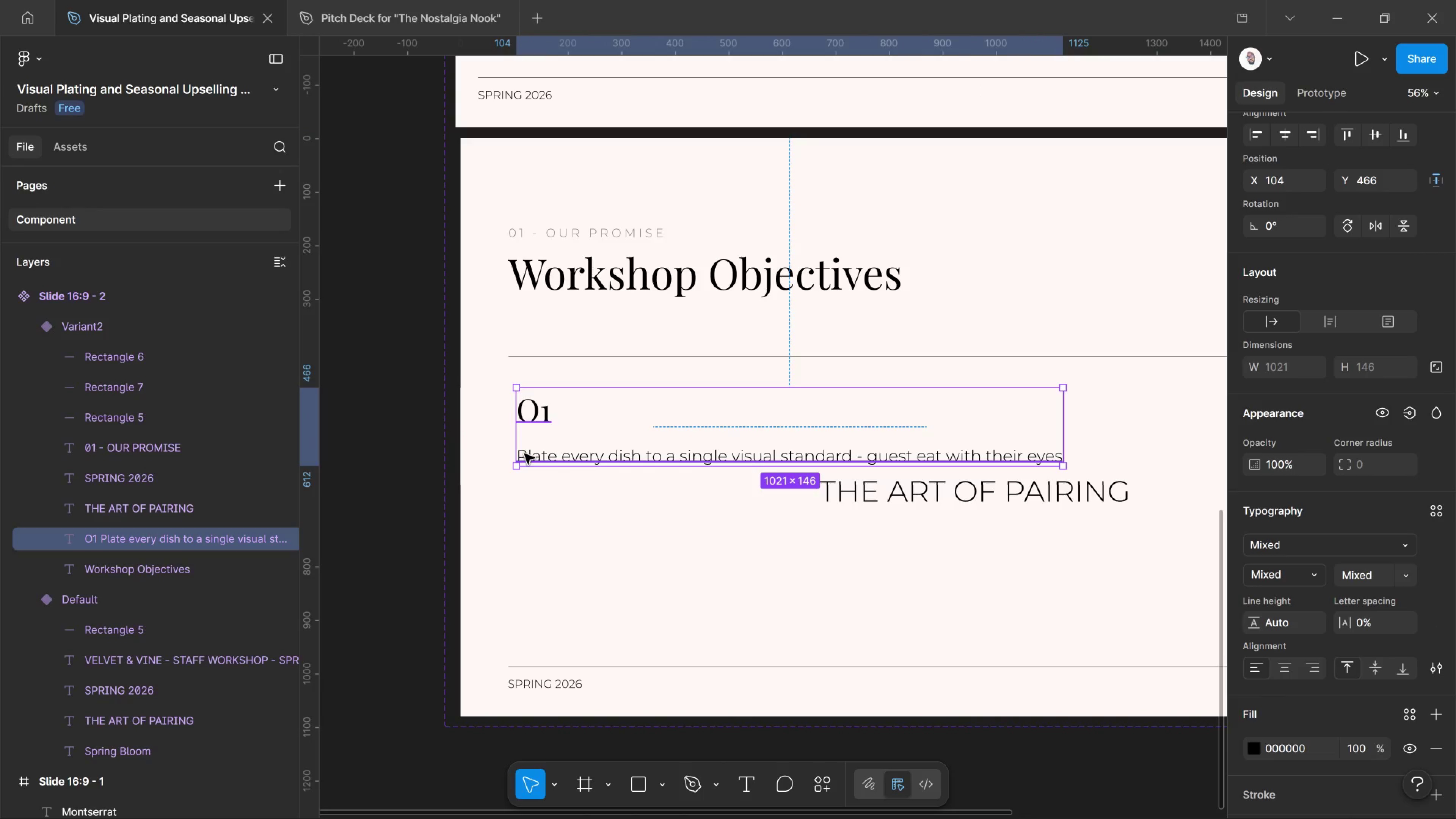 
left_click([524, 454])
 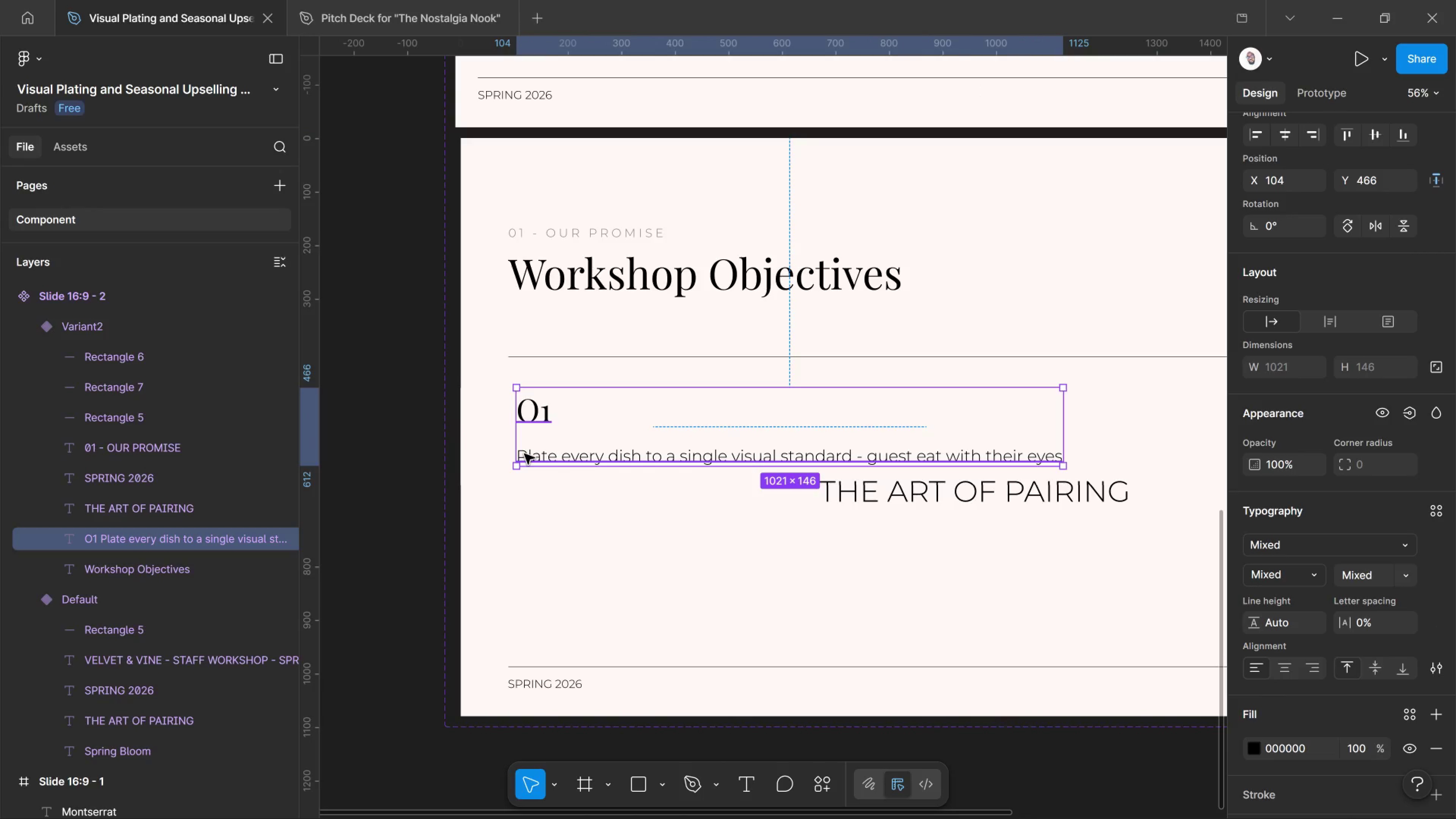 
double_click([524, 454])
 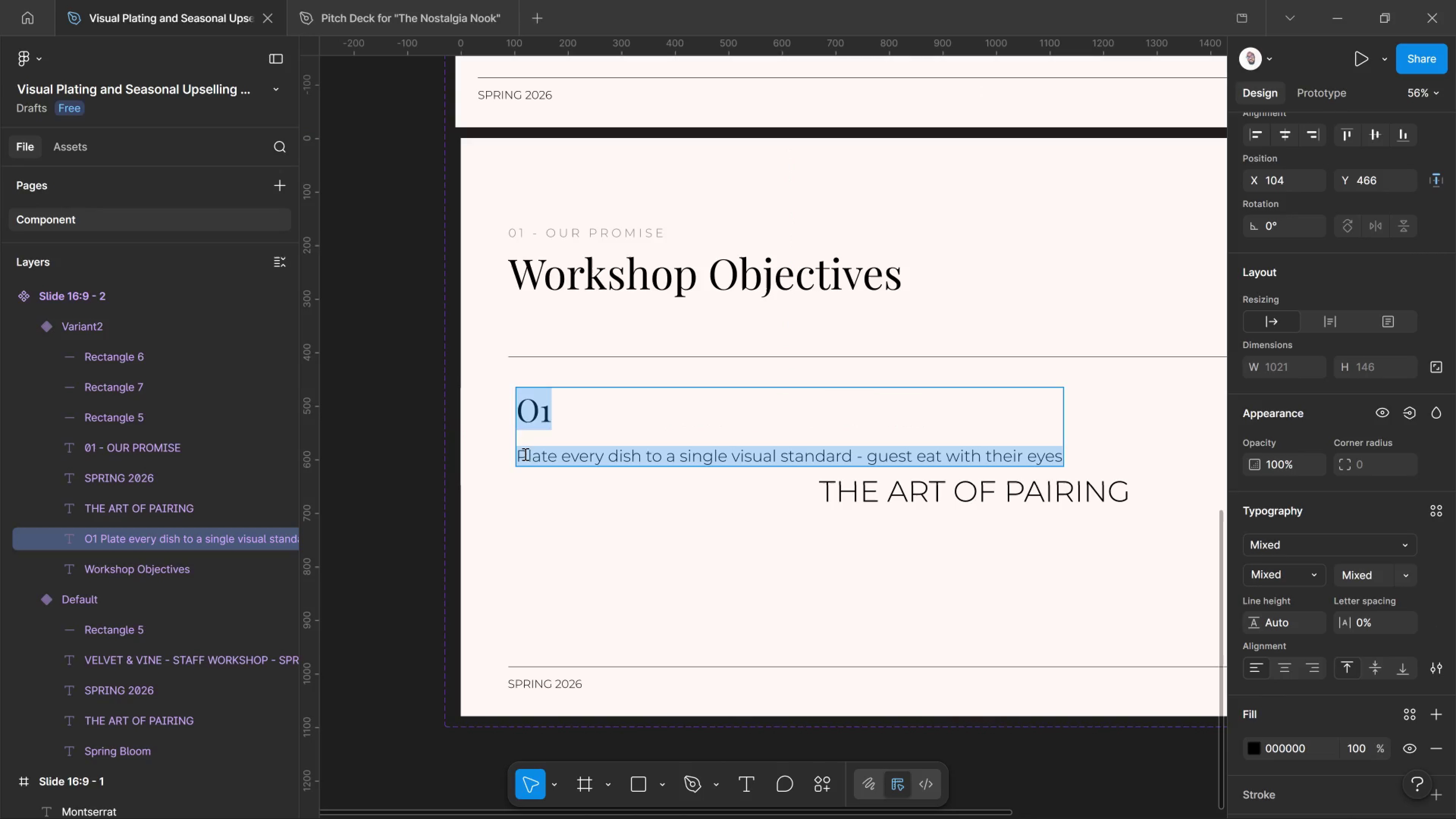 
triple_click([524, 454])
 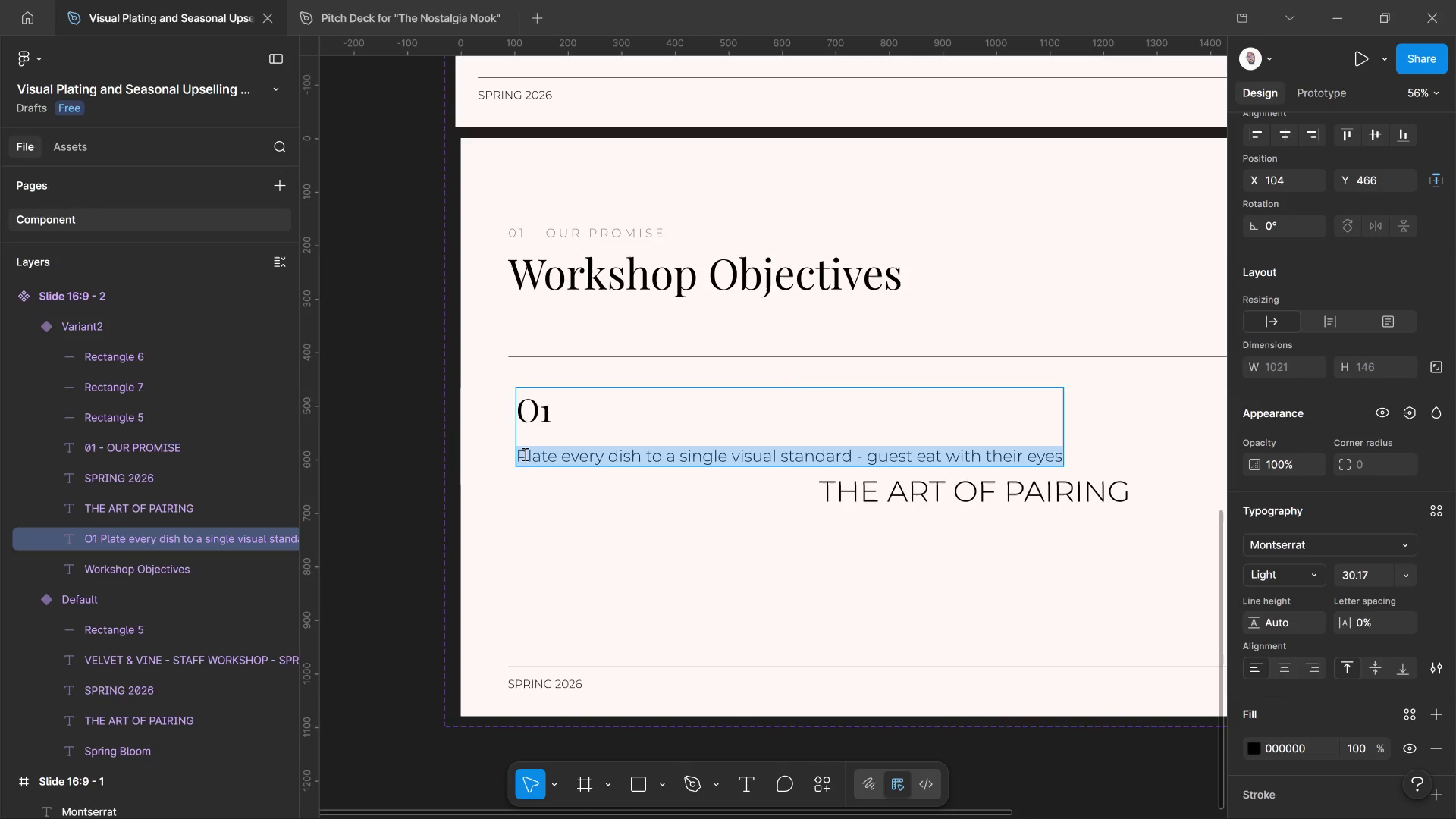 
left_click([524, 454])
 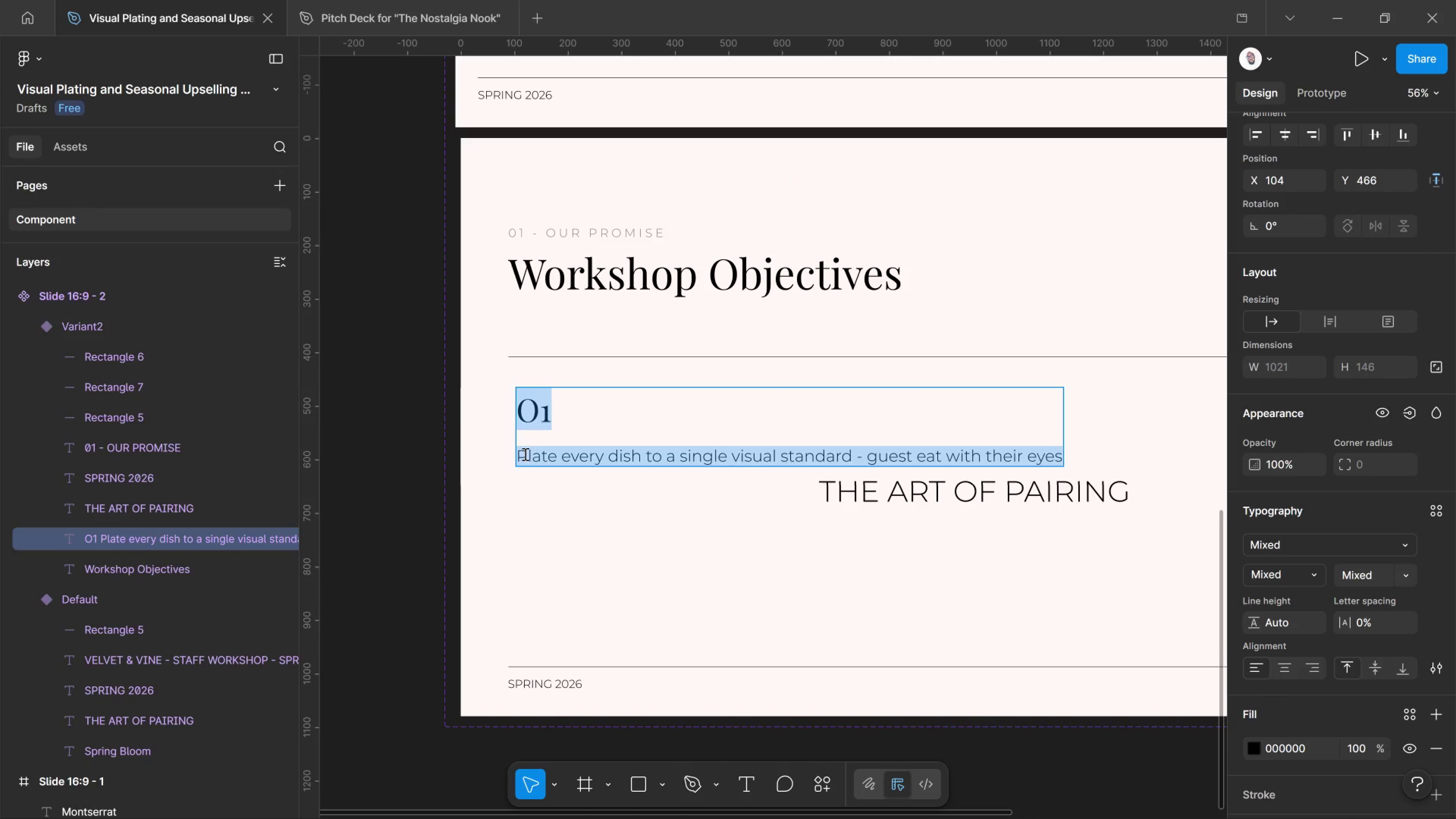 
left_click([524, 454])
 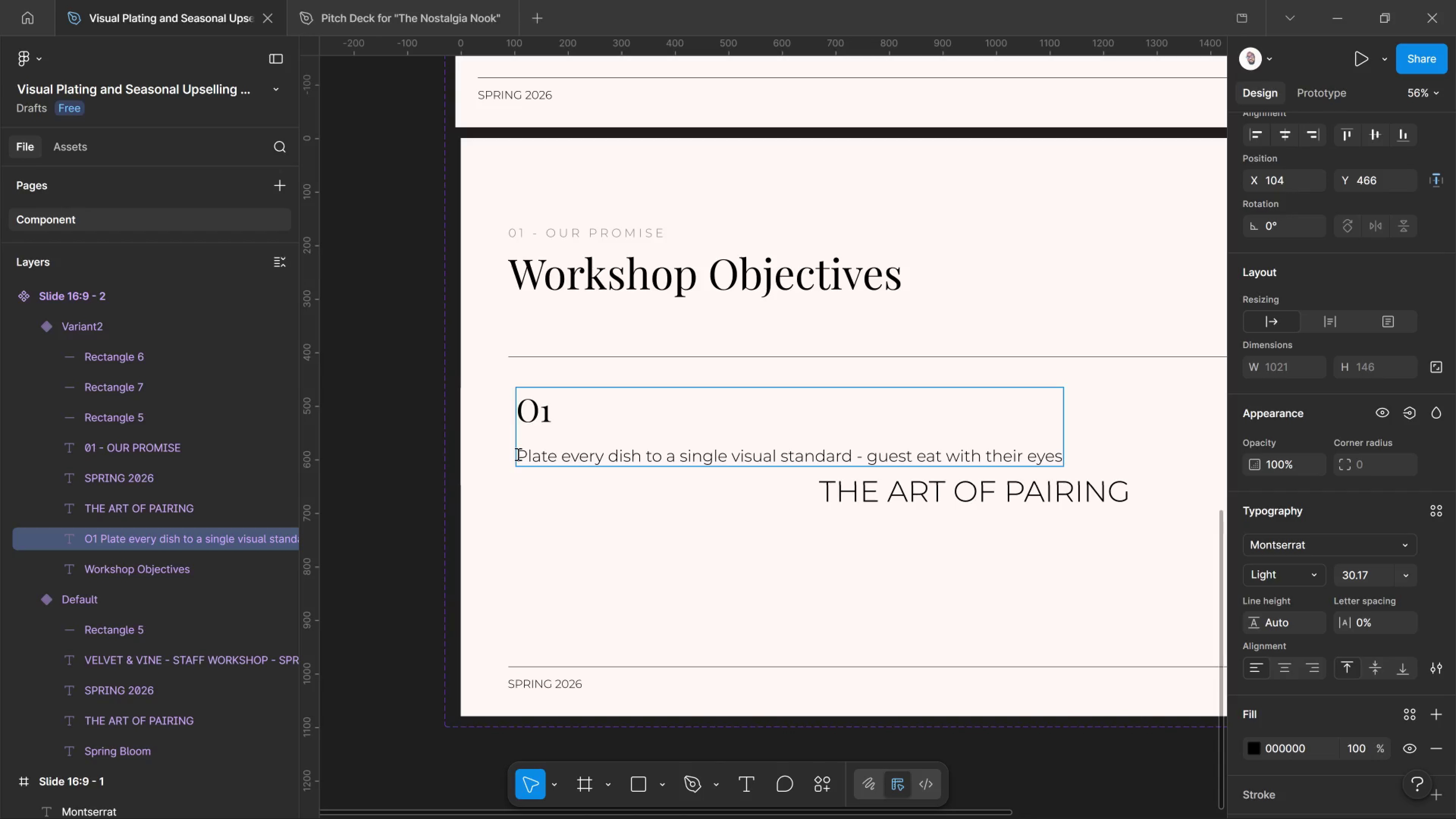 
left_click_drag(start_coordinate=[517, 454], to_coordinate=[1135, 447])
 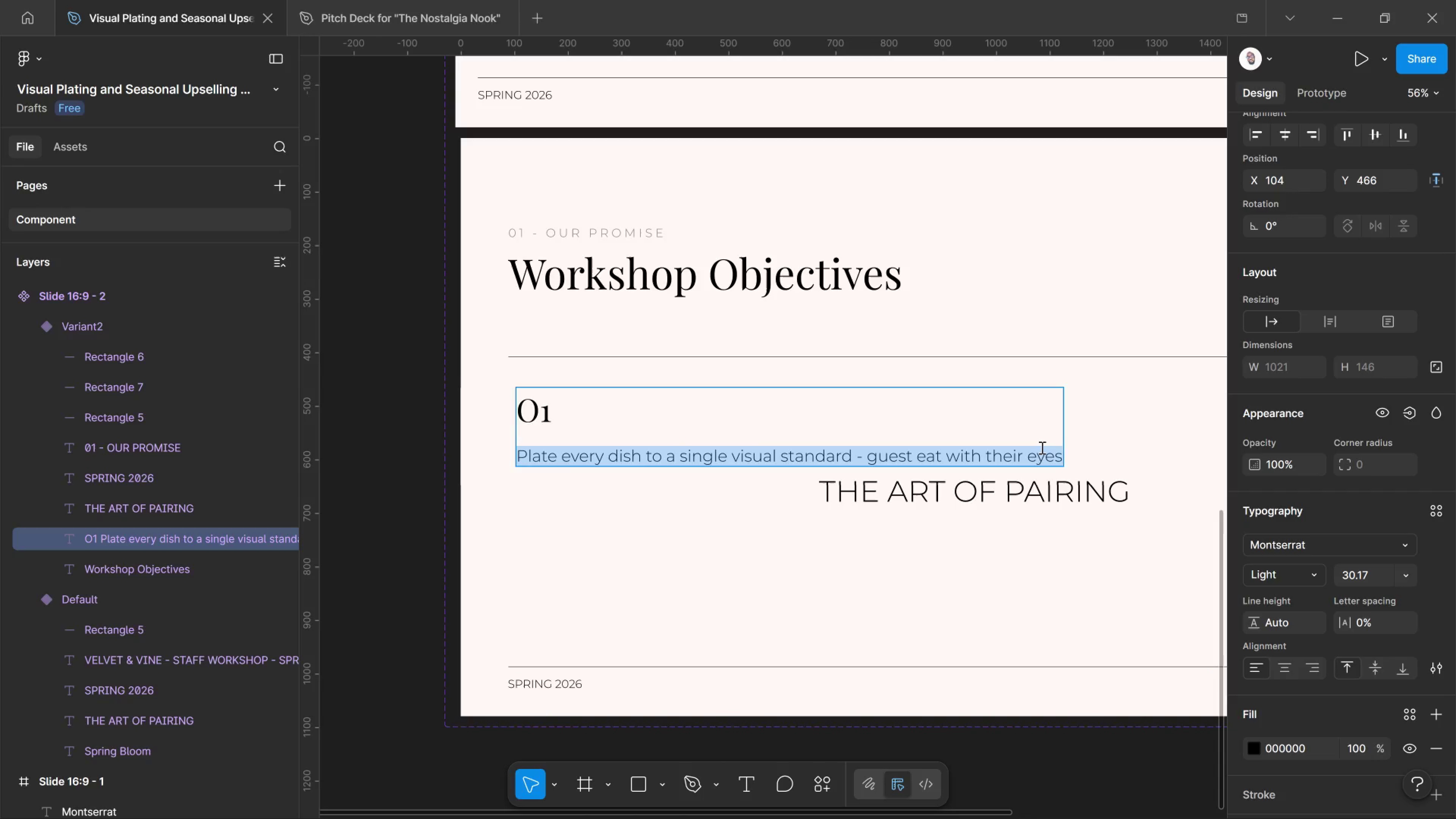 
left_click([1041, 447])
 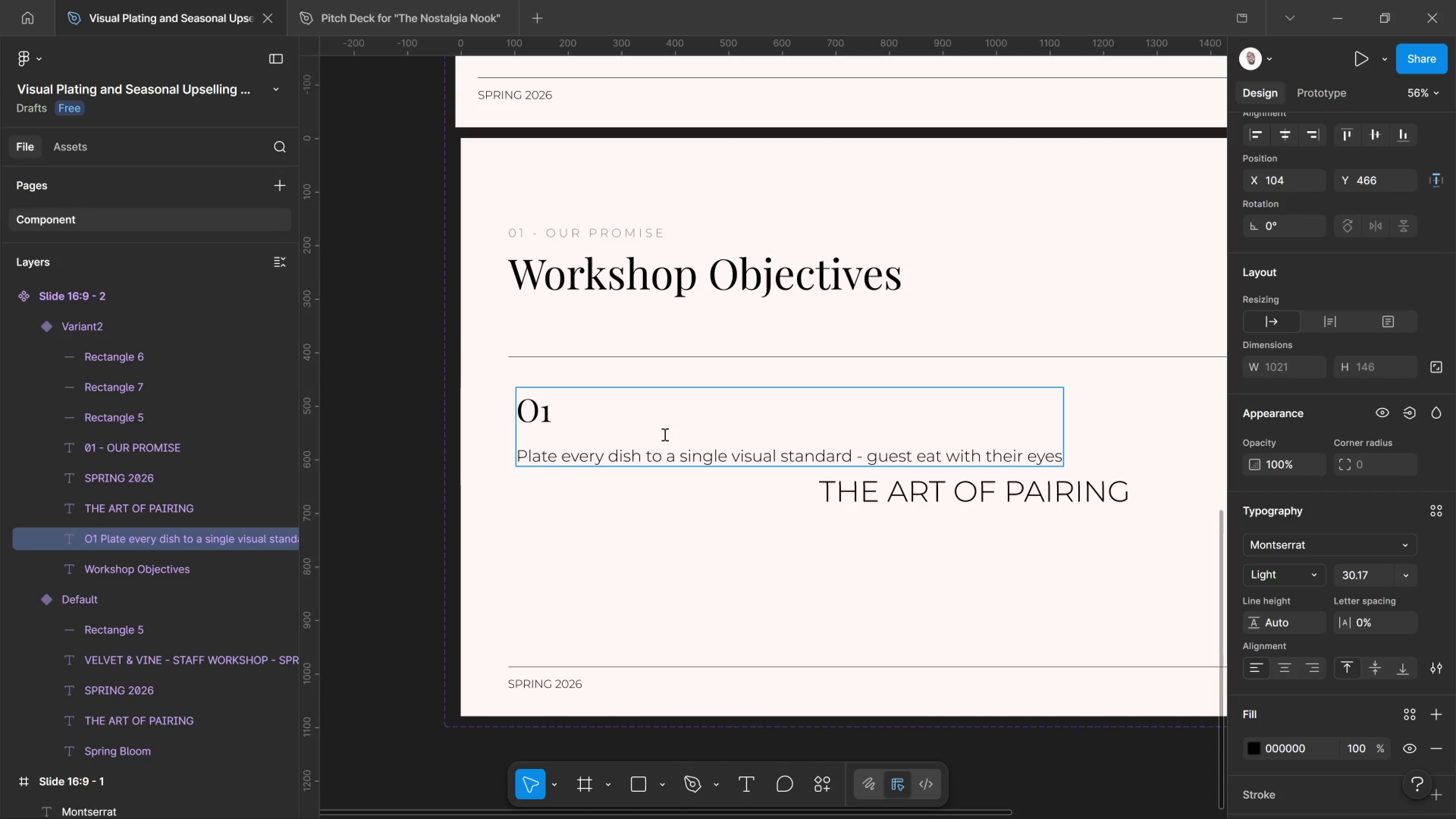 
left_click([664, 434])
 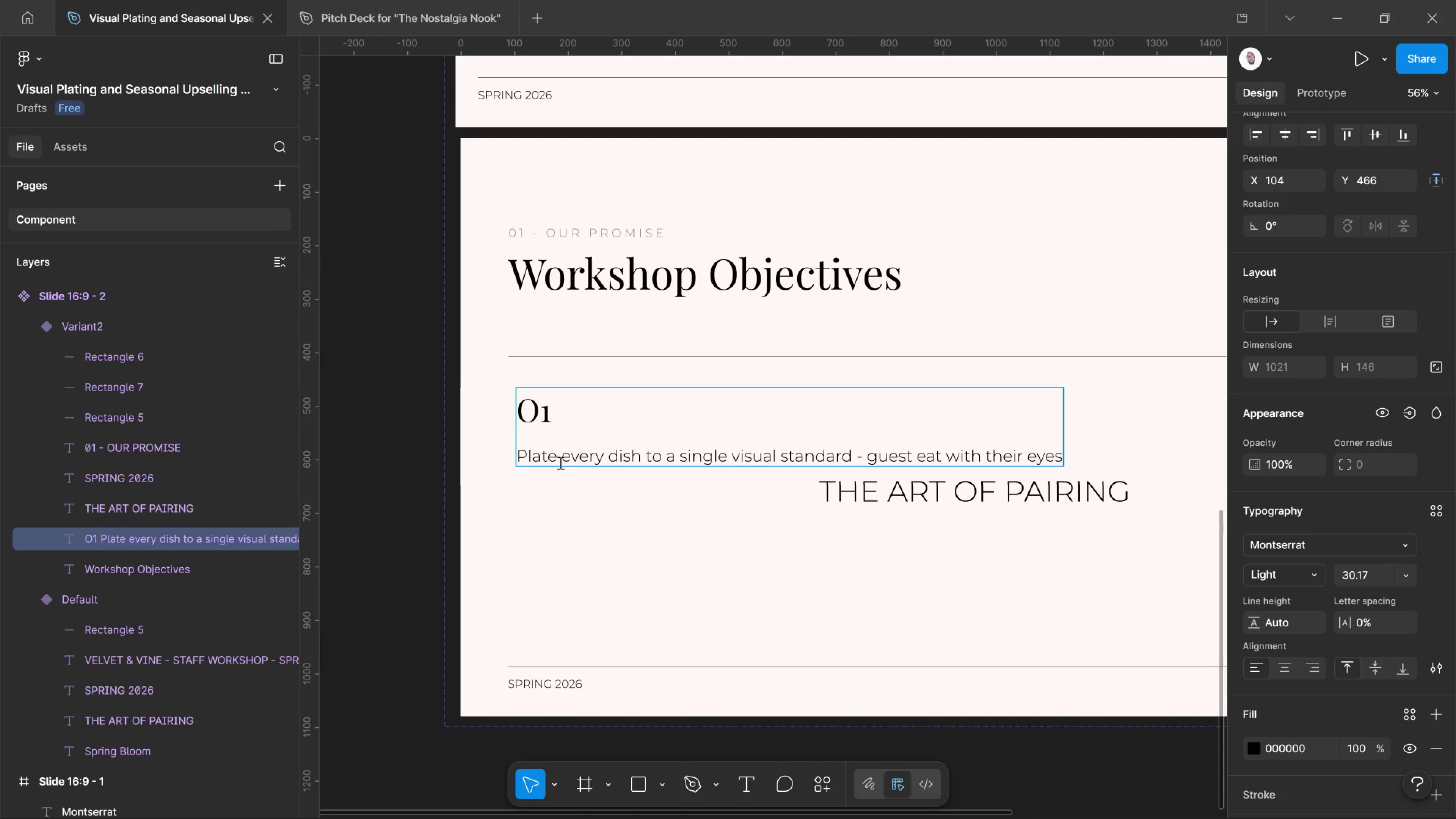 
left_click([560, 463])
 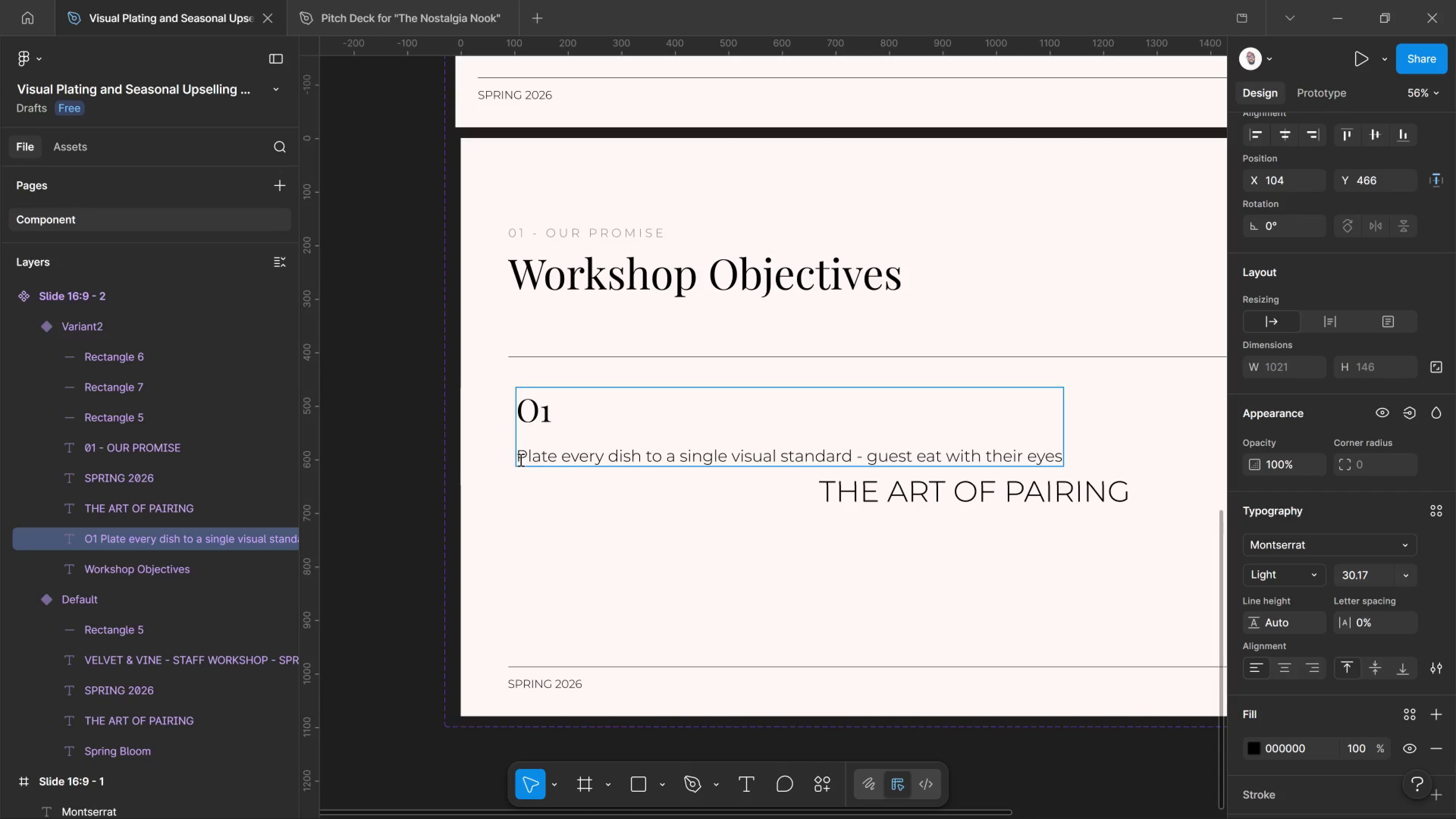 
left_click([520, 460])
 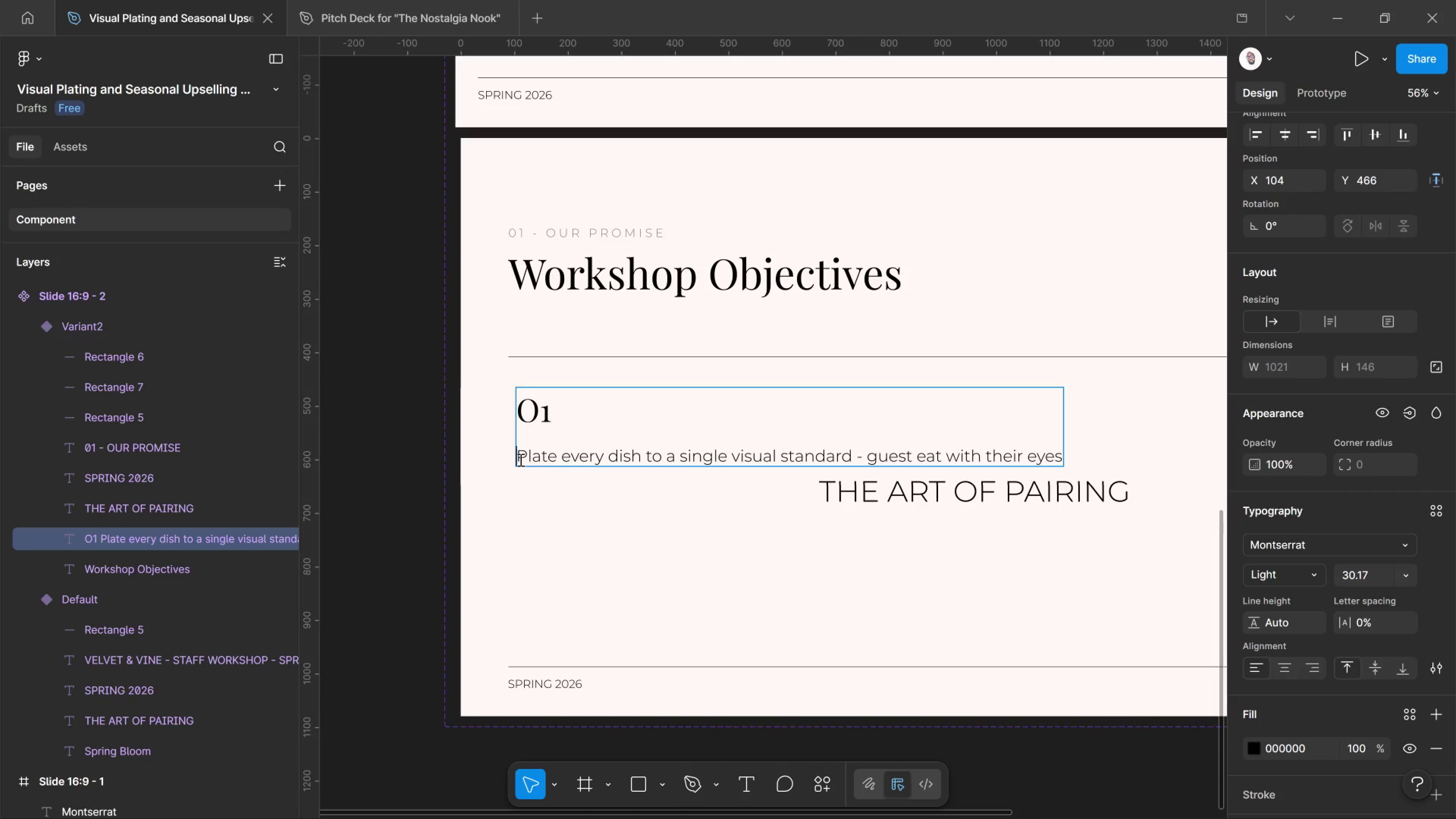 
left_click_drag(start_coordinate=[520, 460], to_coordinate=[1102, 457])
 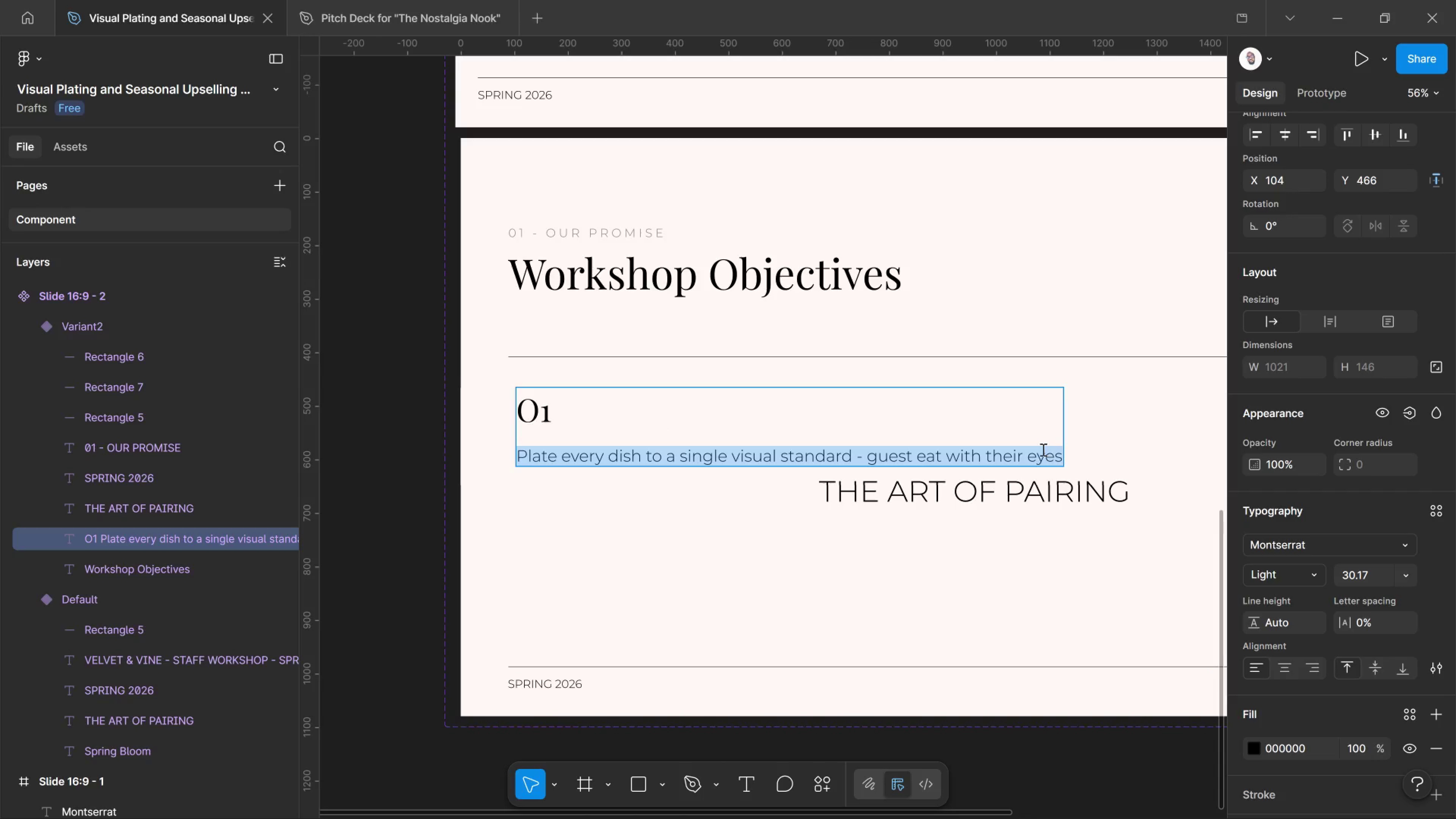 
left_click([1042, 449])
 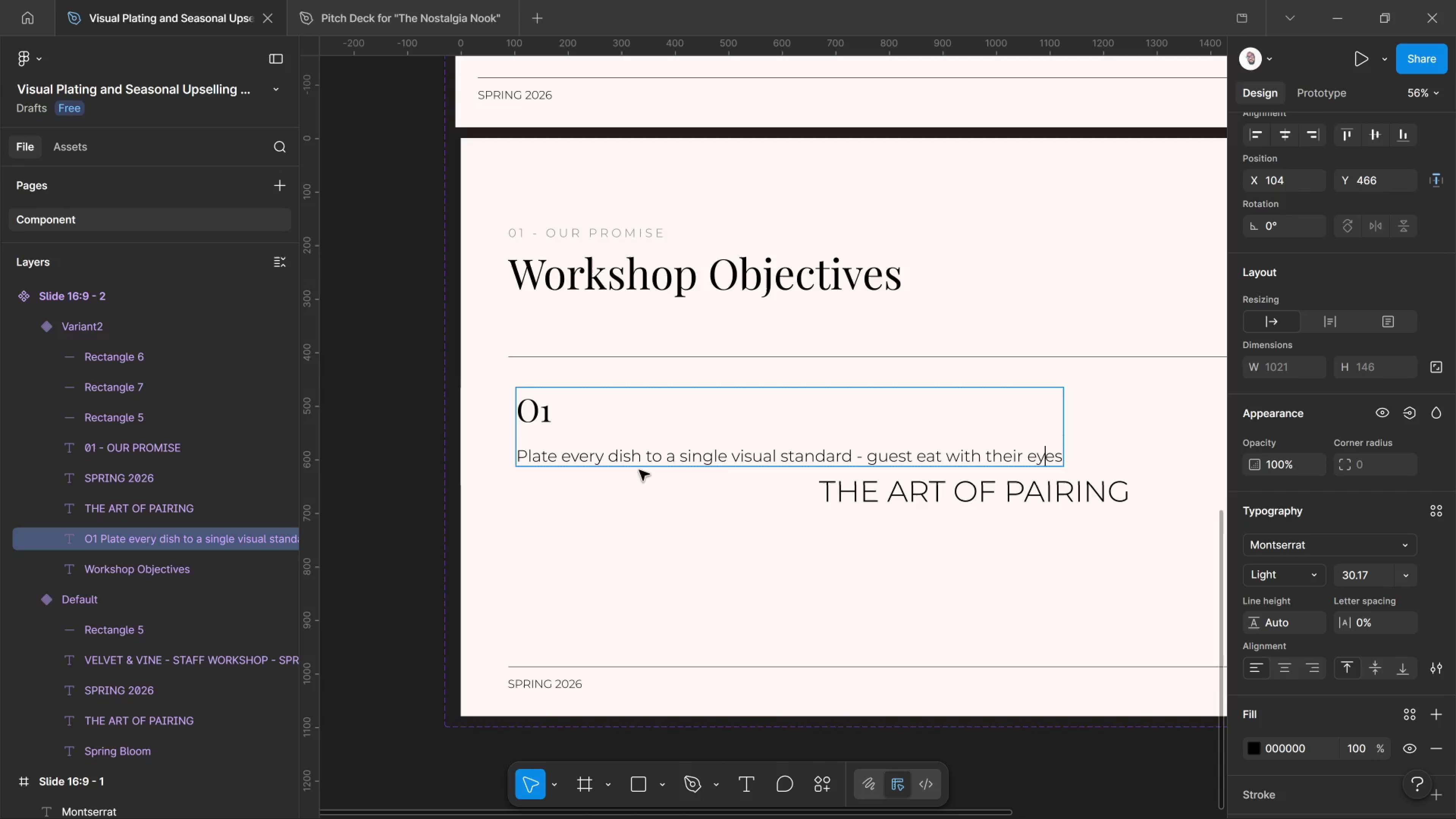 
wait(10.18)
 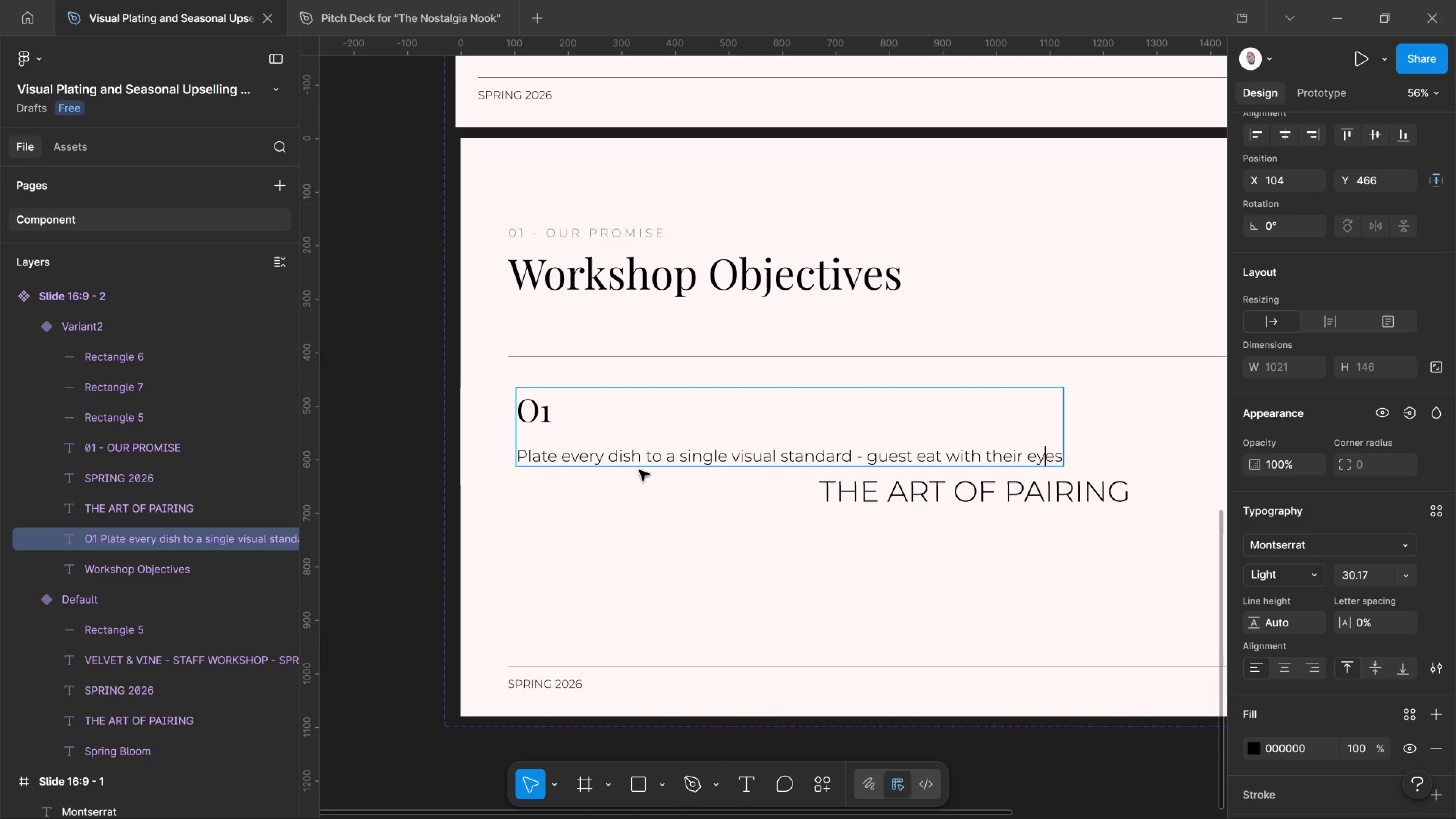 
left_click_drag(start_coordinate=[1060, 459], to_coordinate=[442, 468])
 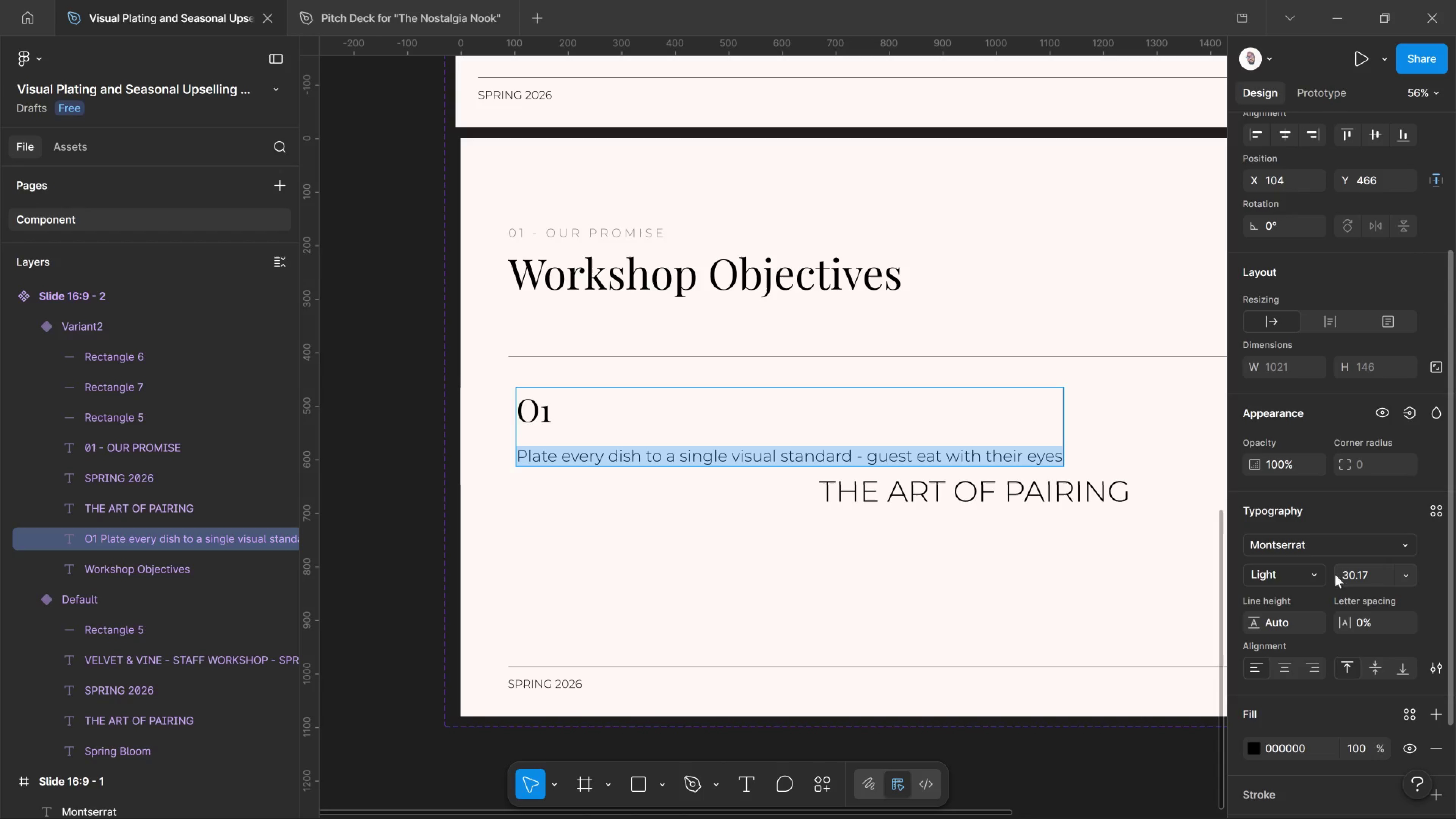 
left_click([1317, 569])
 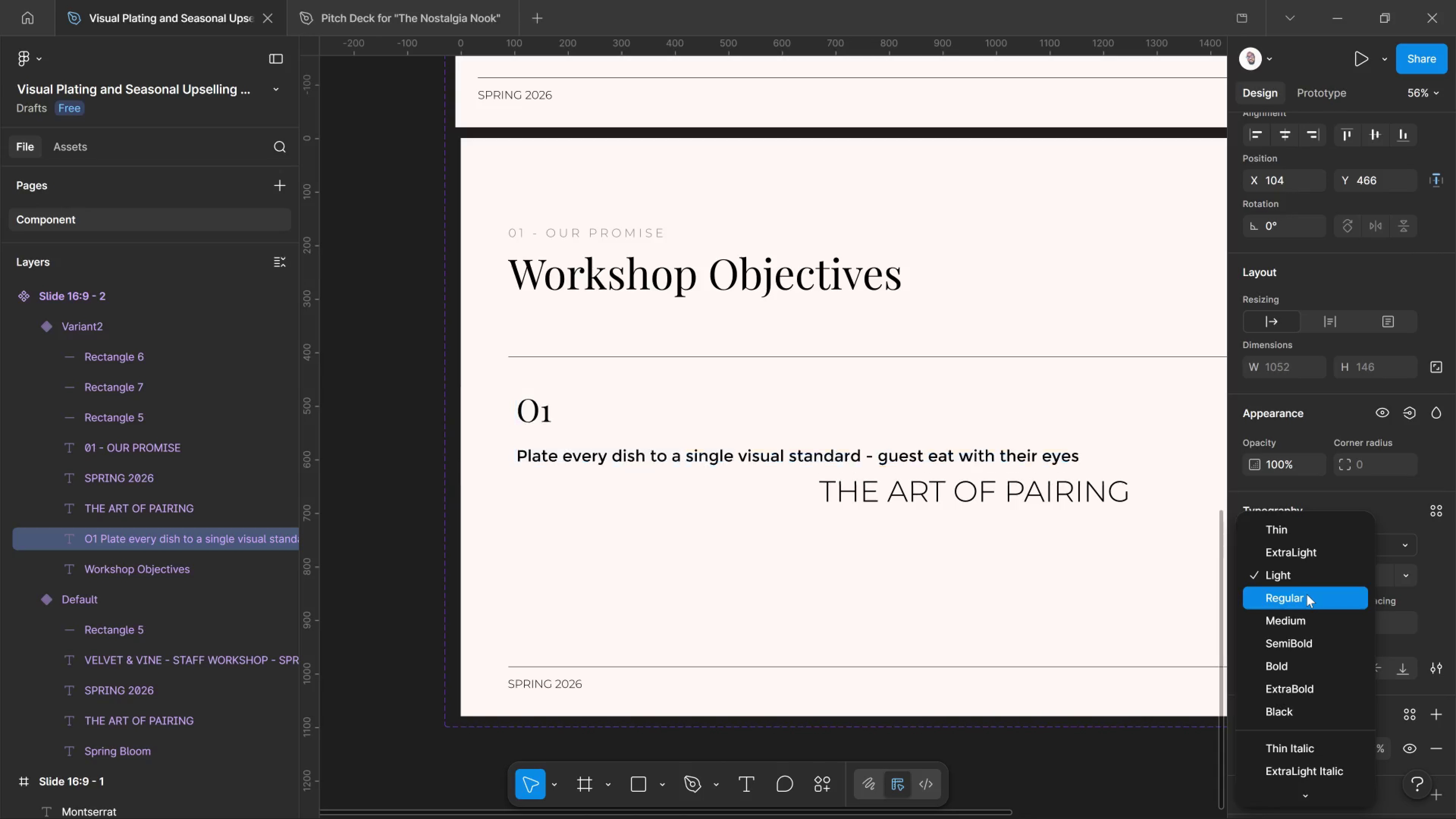 
left_click_drag(start_coordinate=[1307, 594], to_coordinate=[1307, 596])
 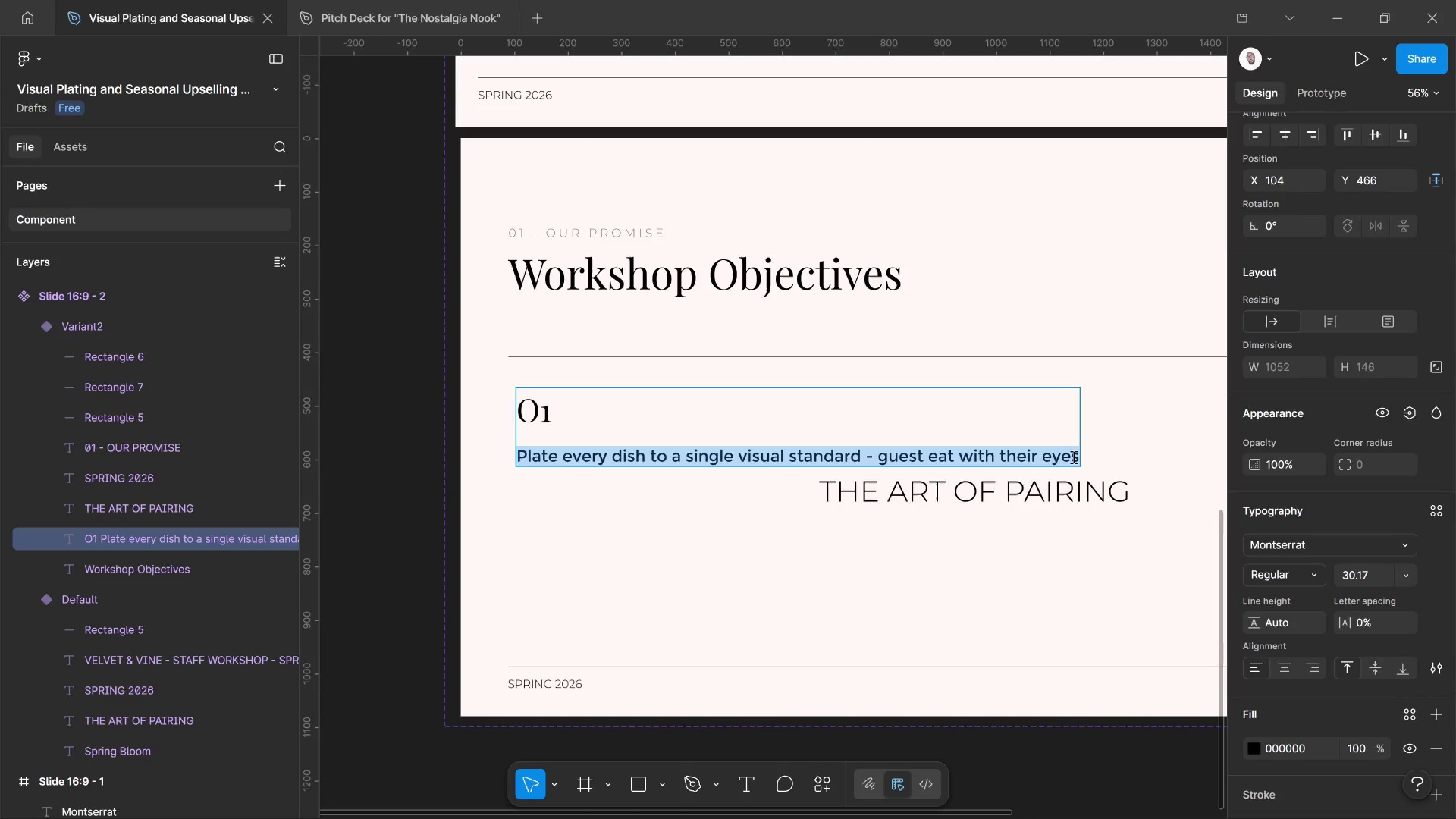 
wait(5.58)
 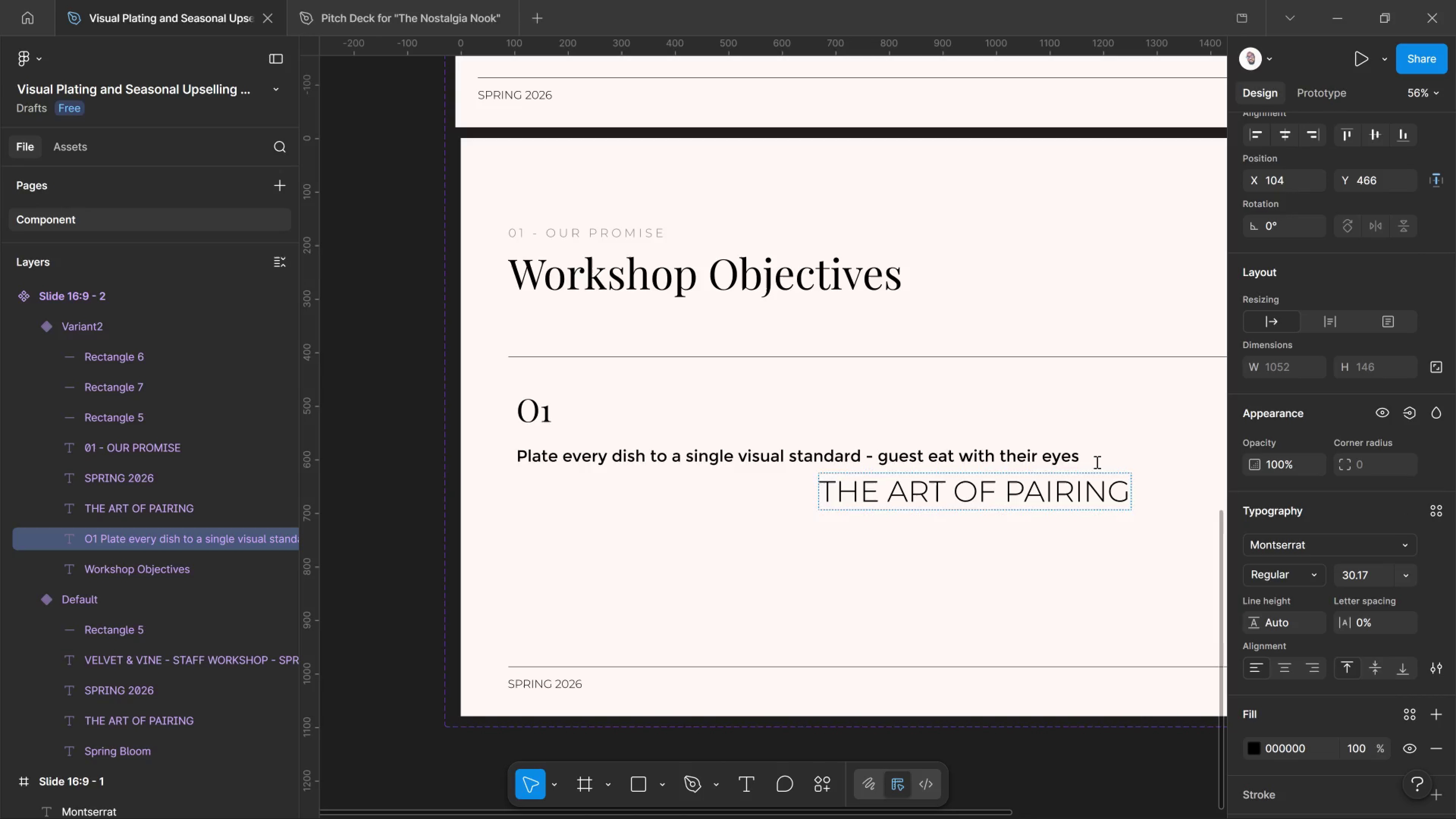 
left_click([1318, 579])
 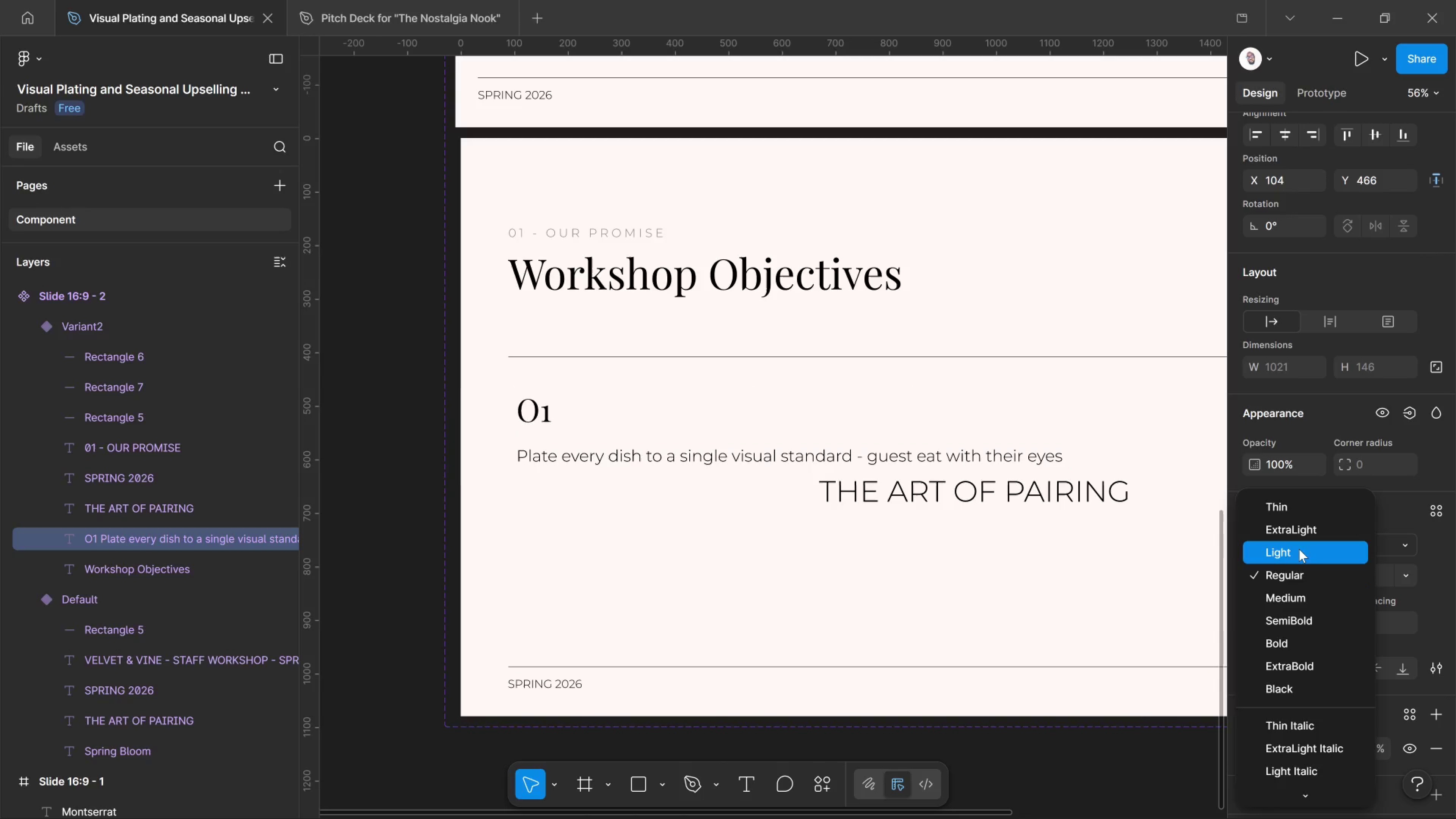 
left_click_drag(start_coordinate=[1299, 550], to_coordinate=[1304, 552])
 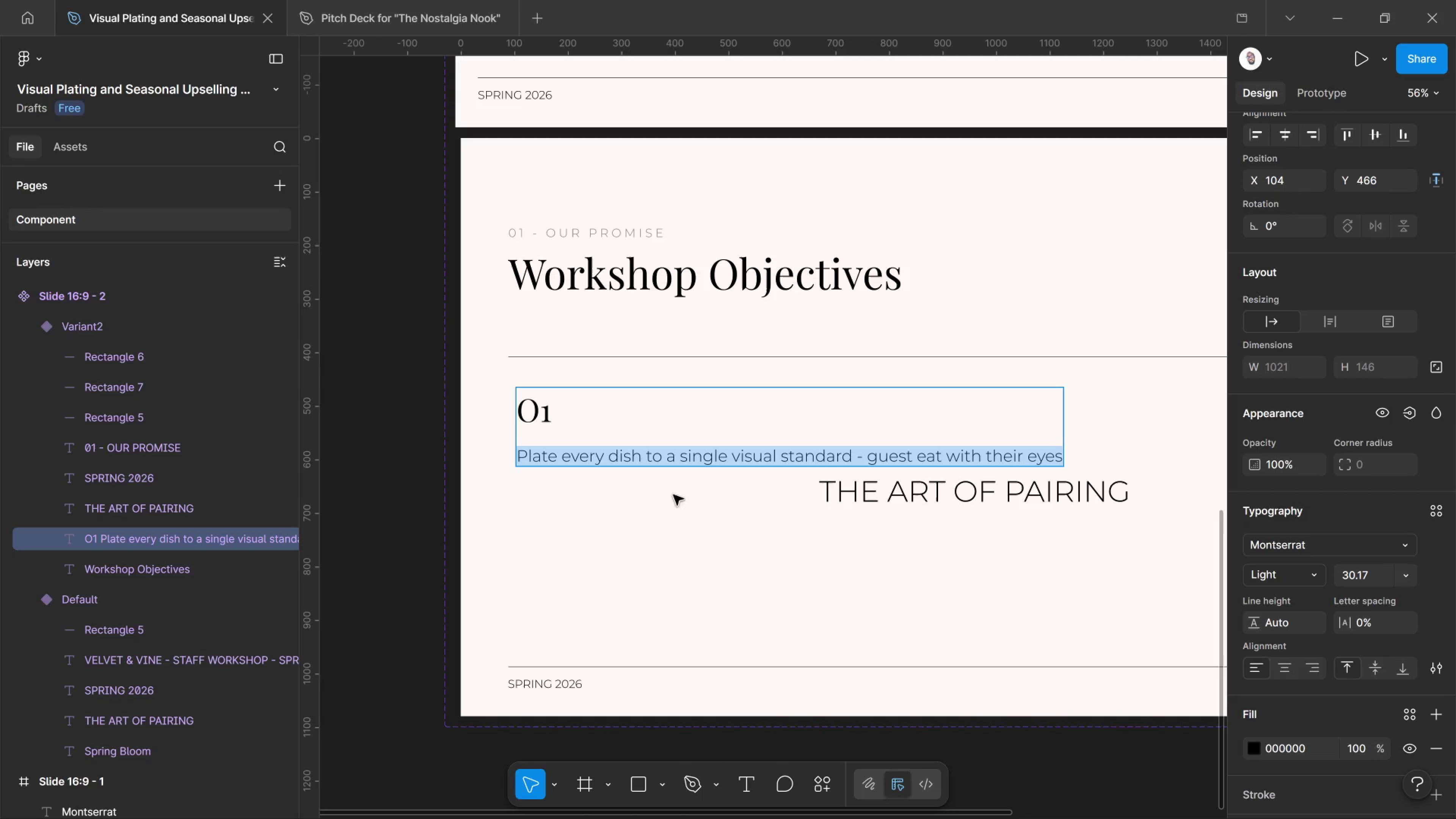 
left_click([581, 490])
 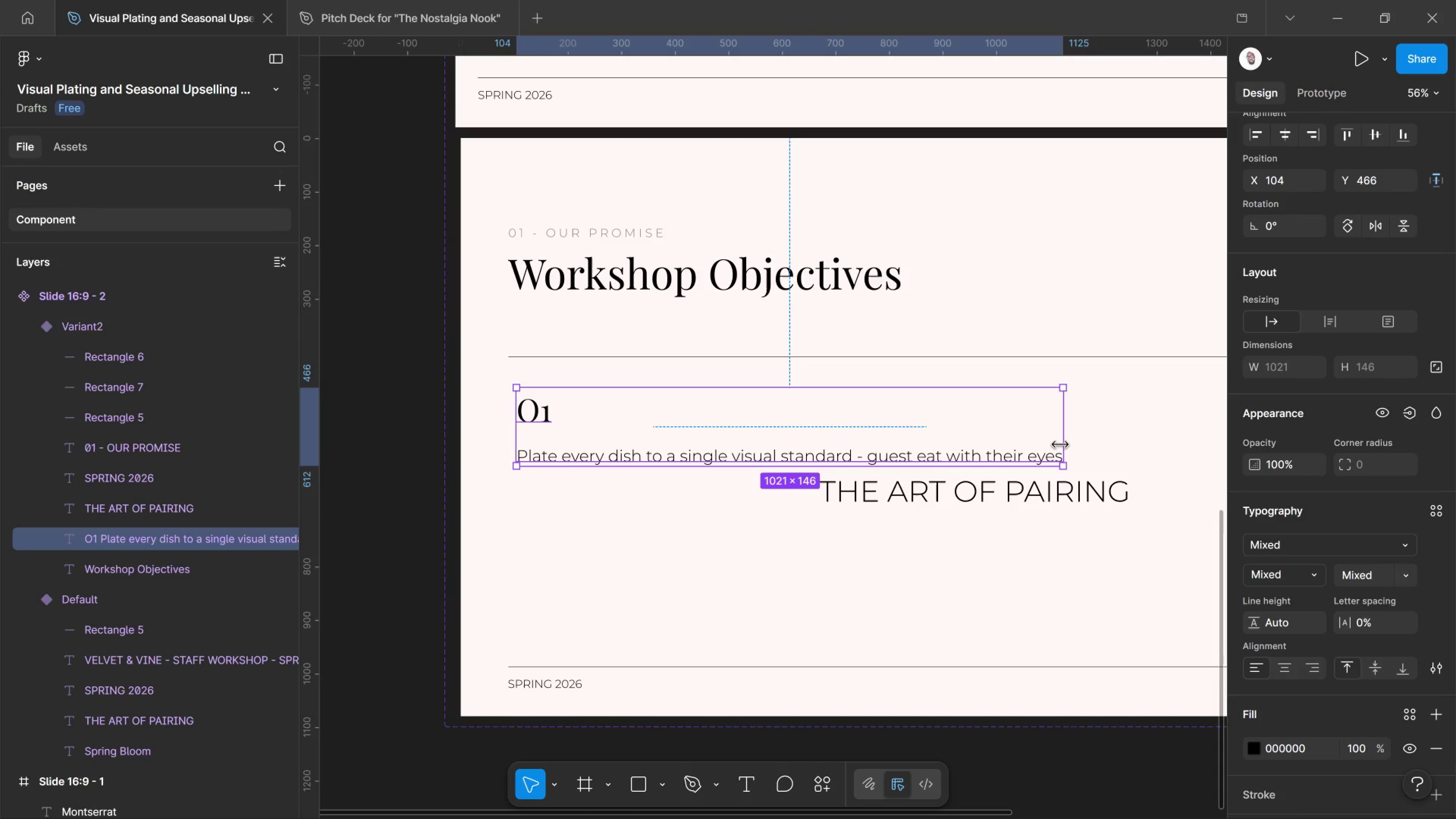 
left_click_drag(start_coordinate=[1060, 445], to_coordinate=[838, 473])
 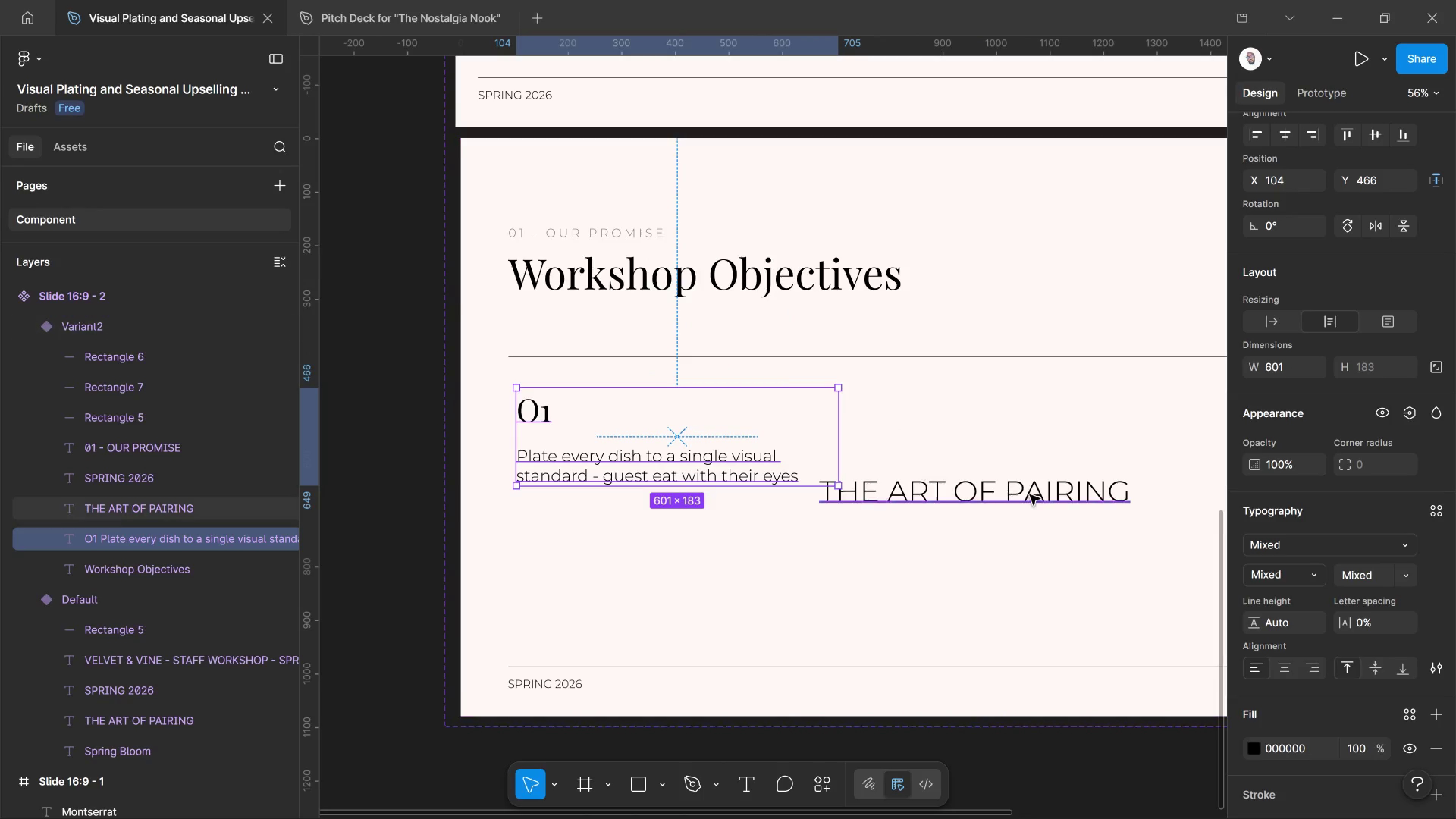 
hold_key(key=ControlLeft, duration=1.05)
scroll: coordinate [1033, 460], scroll_direction: down, amount: 10.0
 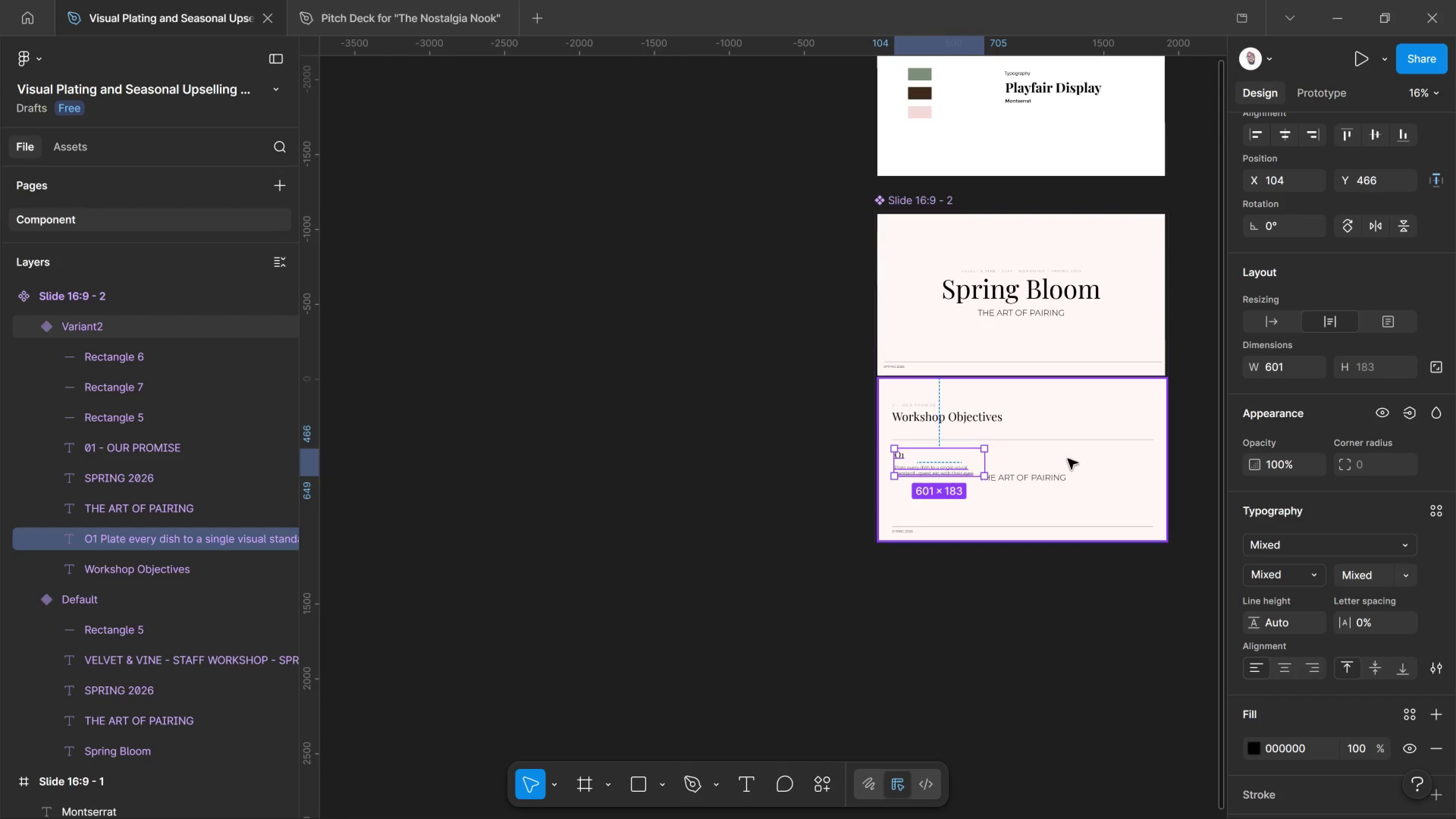 
hold_key(key=AltLeft, duration=0.46)
scroll: coordinate [1048, 529], scroll_direction: up, amount: 4.0
 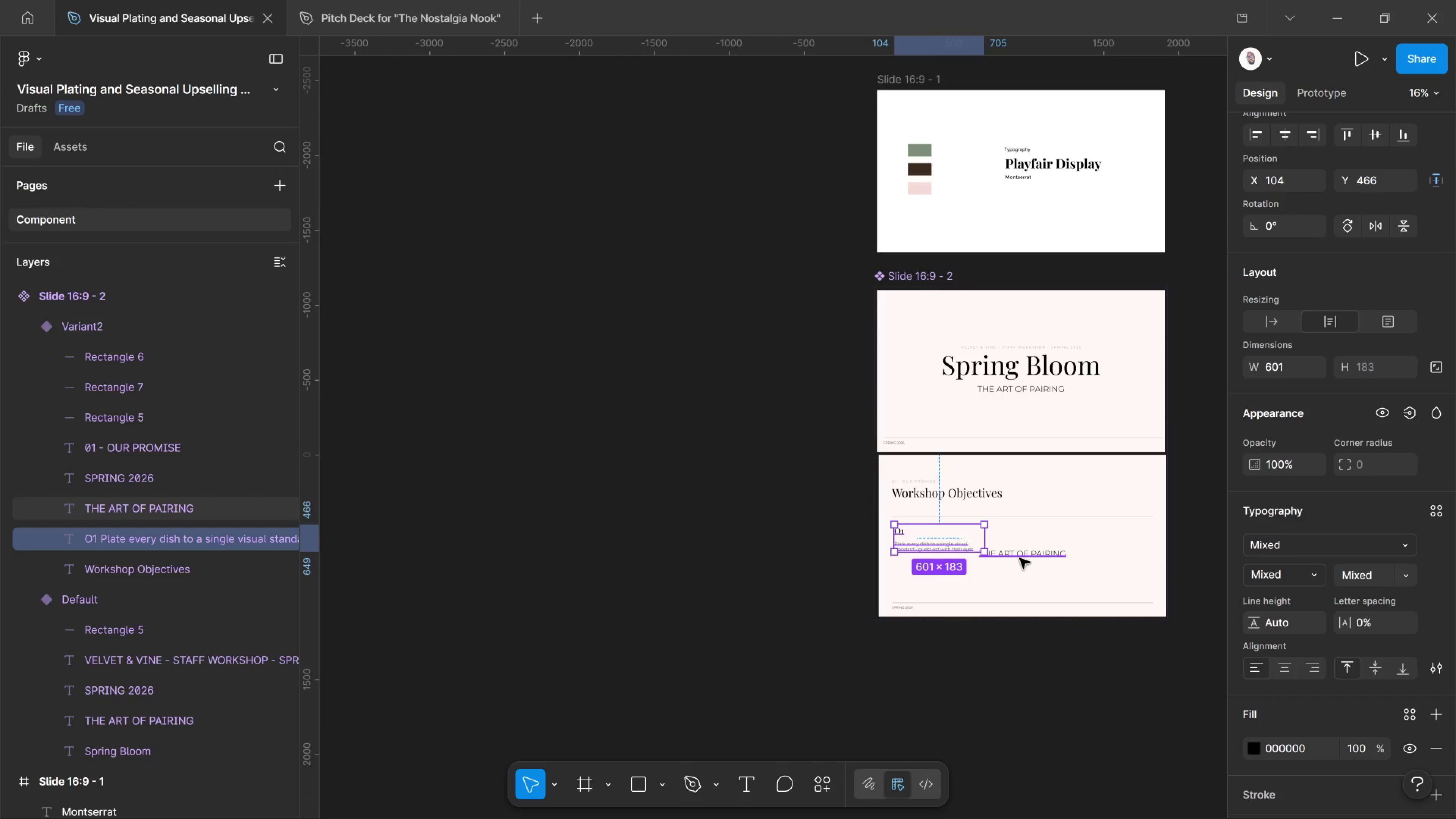 
double_click([1020, 558])
 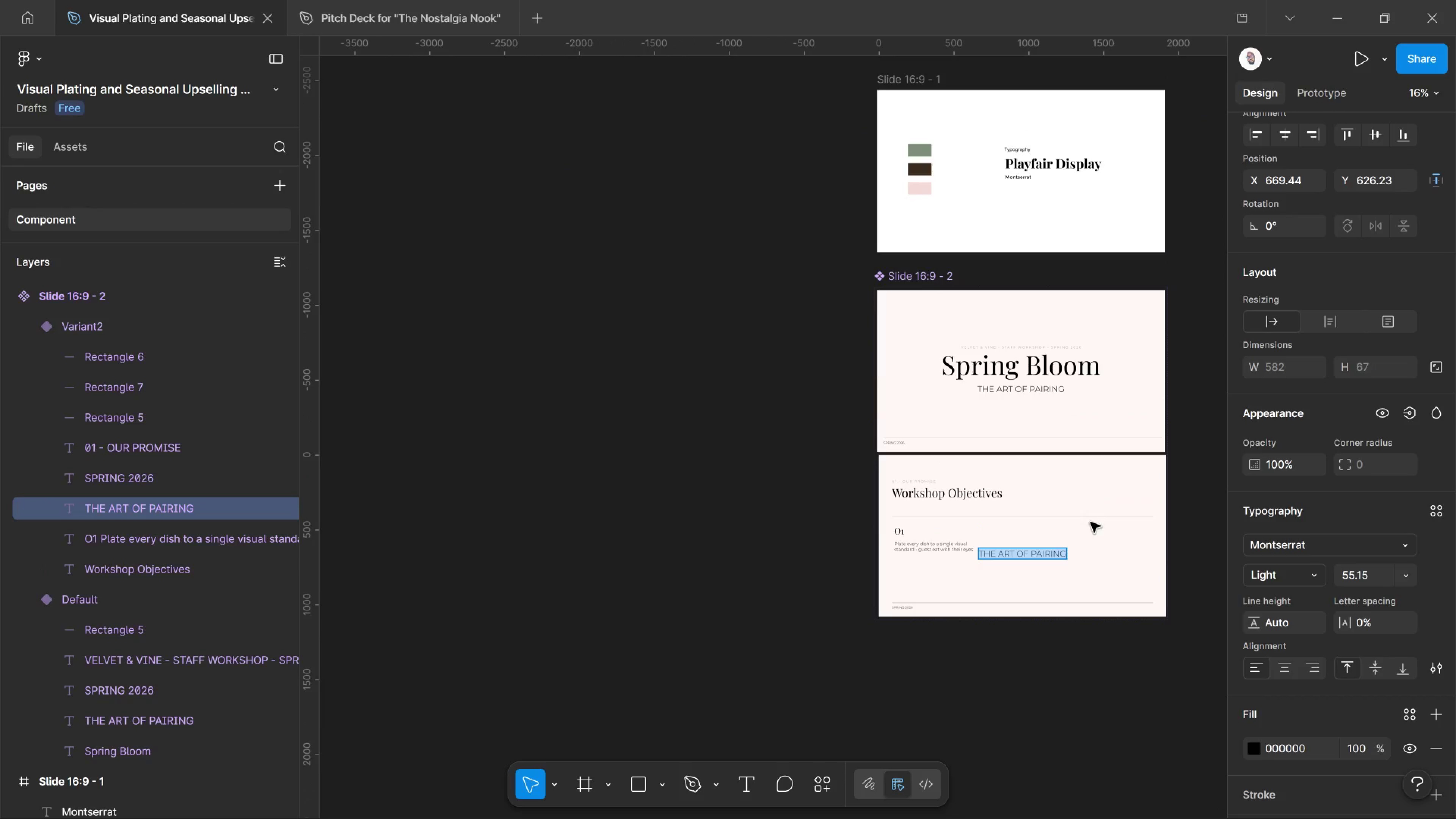 
key(Delete)
 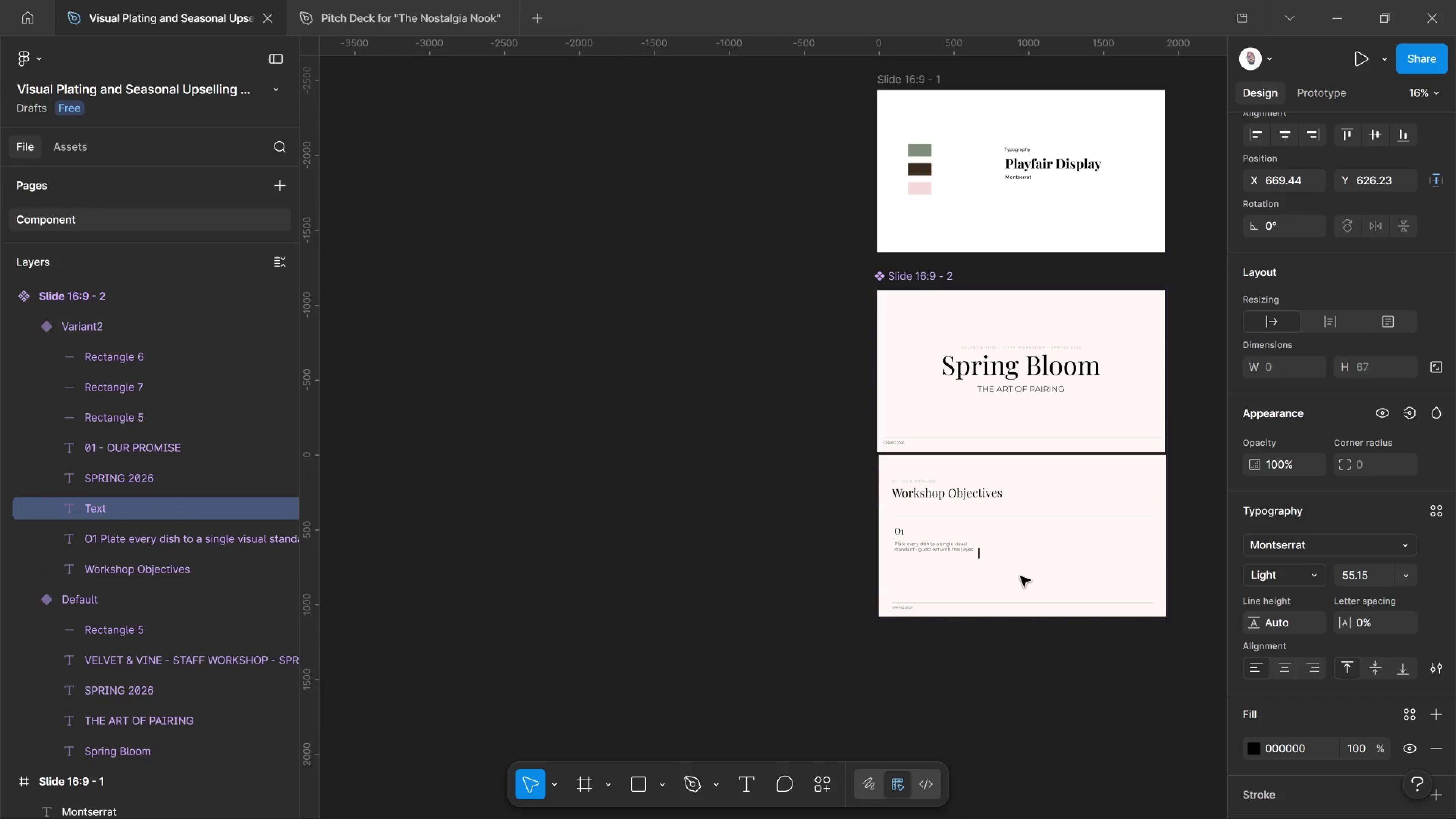 
hold_key(key=AltLeft, duration=0.74)
scroll: coordinate [1020, 574], scroll_direction: up, amount: 4.0
 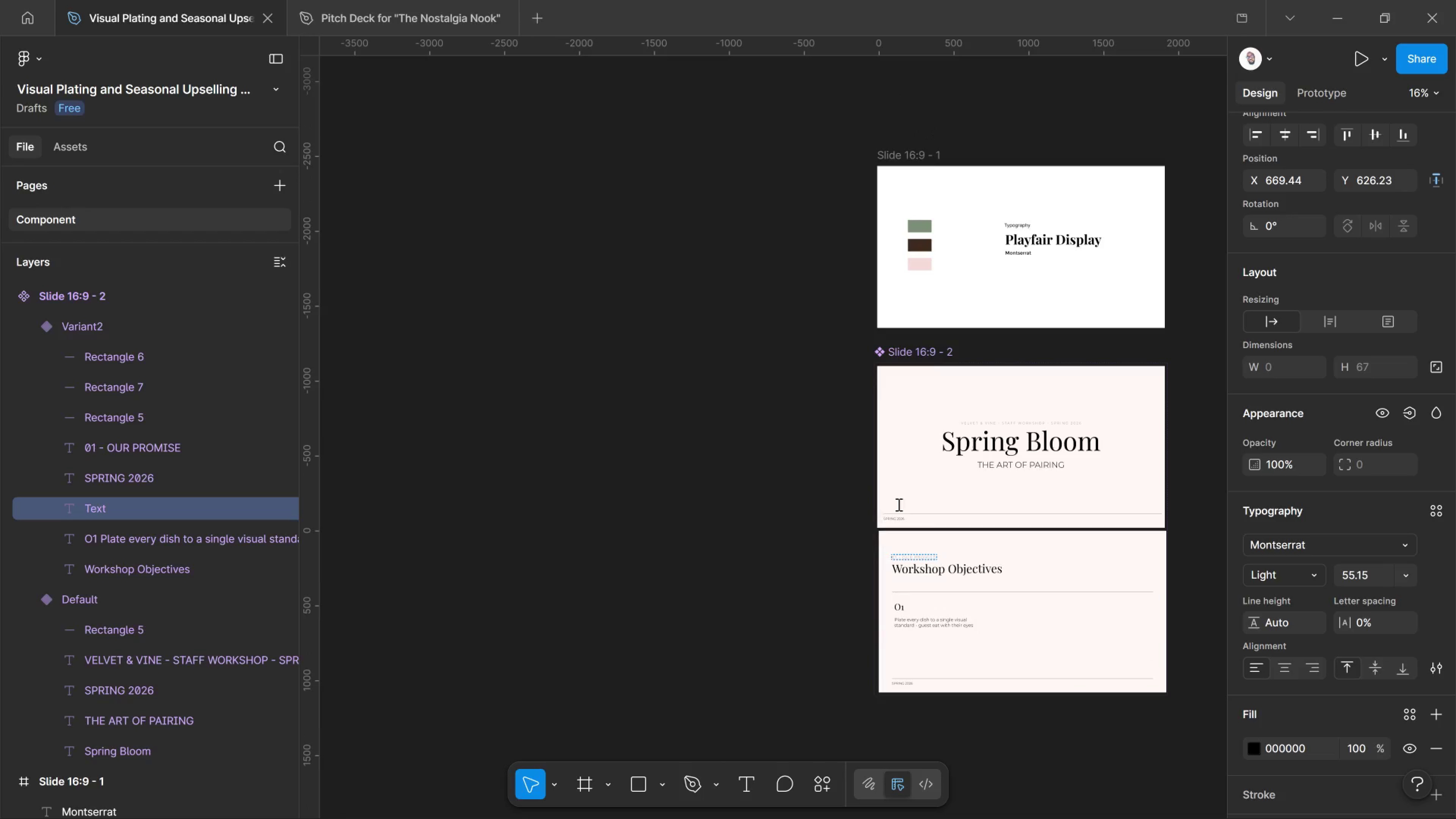 
hold_key(key=AltLeft, duration=0.41)
hold_key(key=ControlLeft, duration=4.46)
scroll: coordinate [912, 608], scroll_direction: up, amount: 29.0
 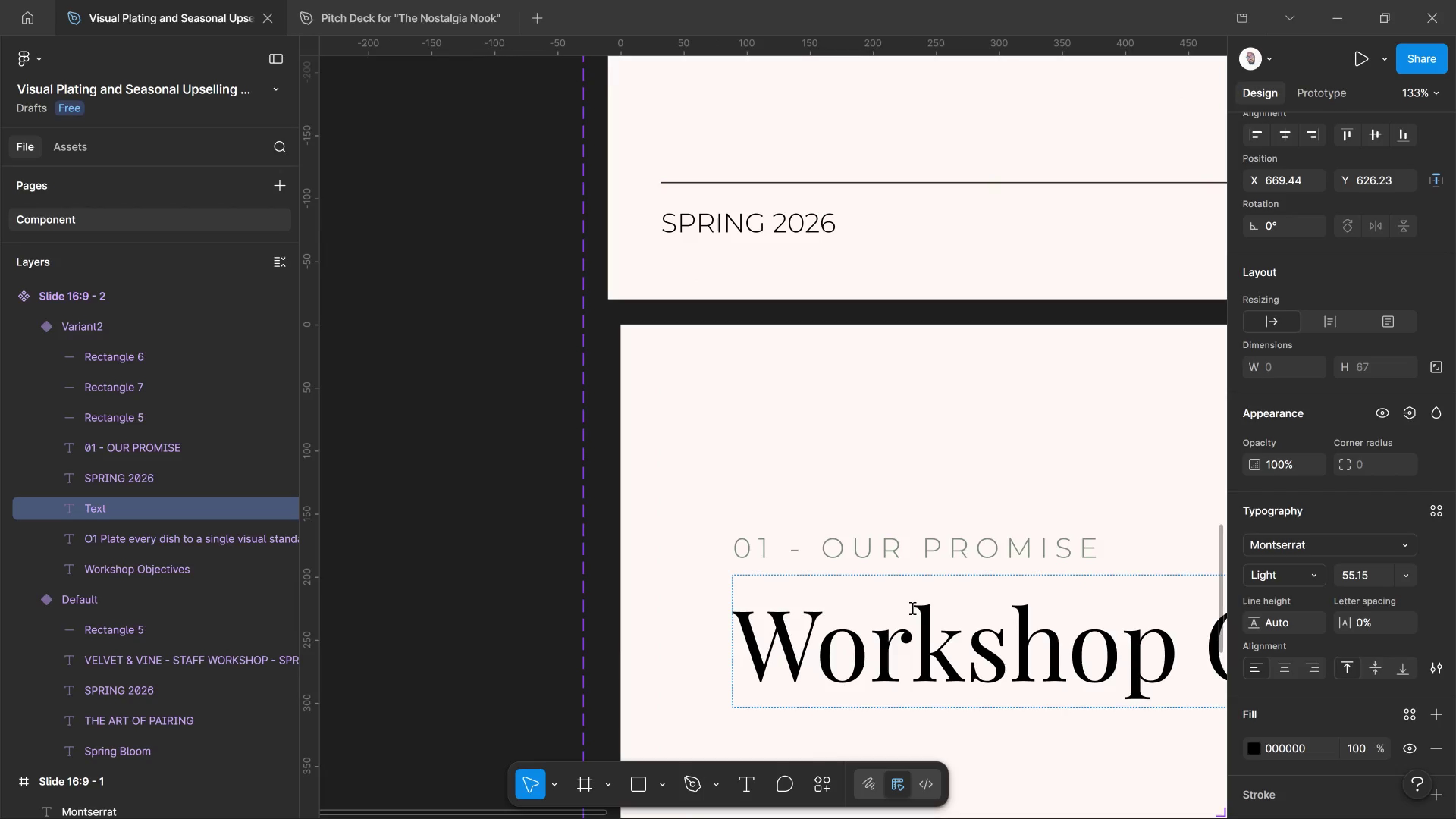 
wait(9.45)
 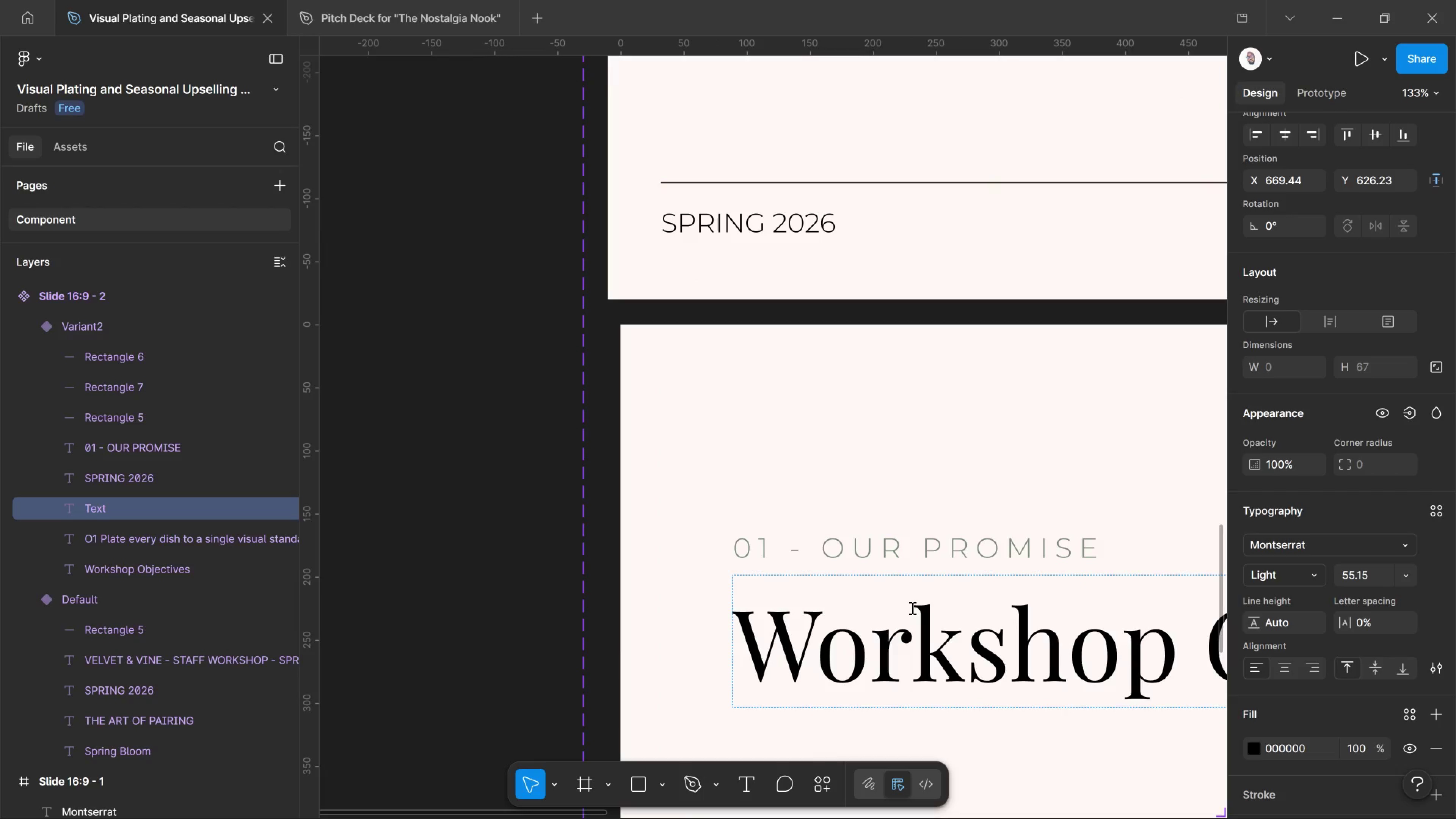 
scroll: coordinate [1008, 574], scroll_direction: down, amount: 4.0
 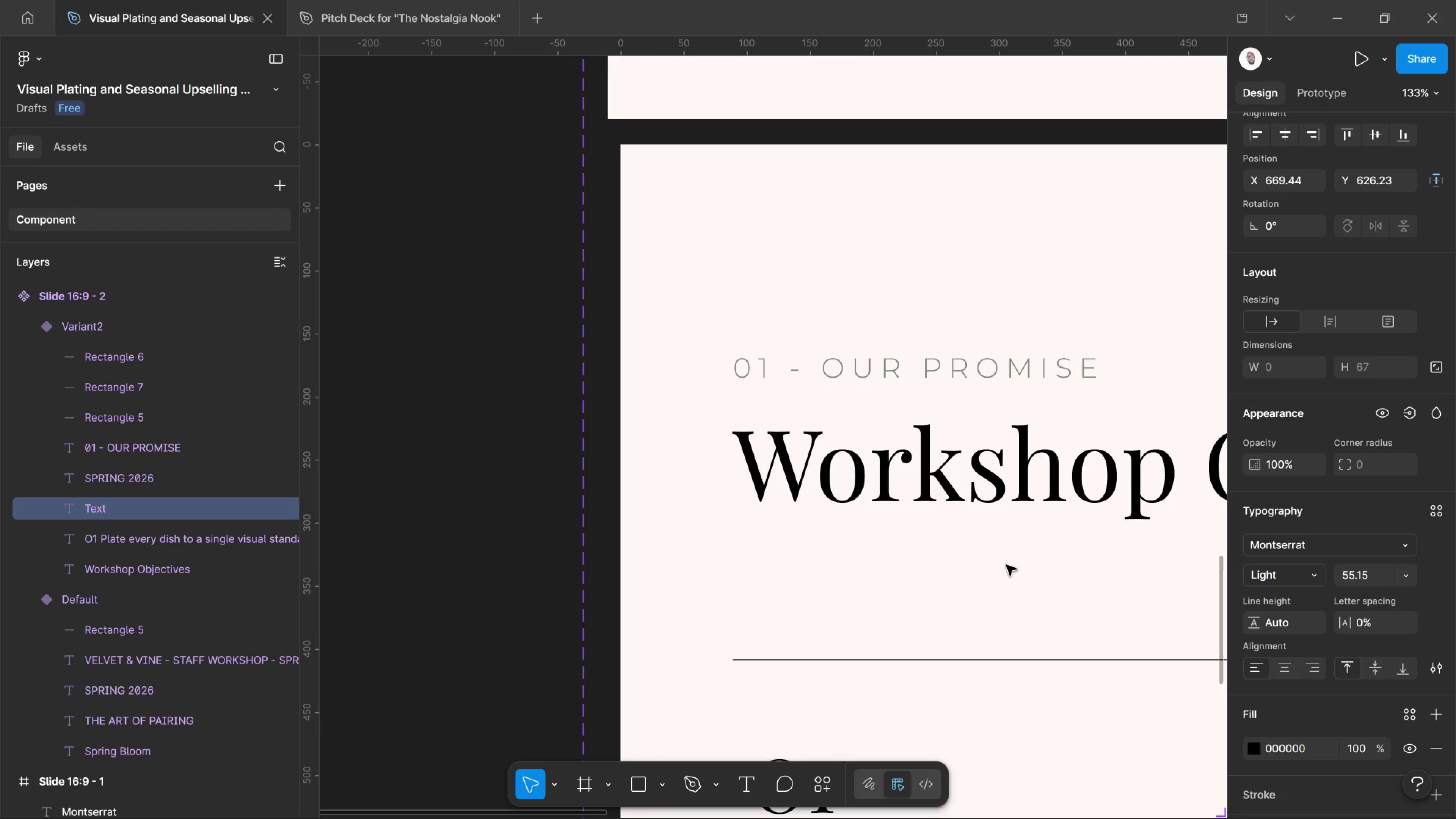 
hold_key(key=ControlLeft, duration=1.38)
scroll: coordinate [1048, 571], scroll_direction: down, amount: 23.0
 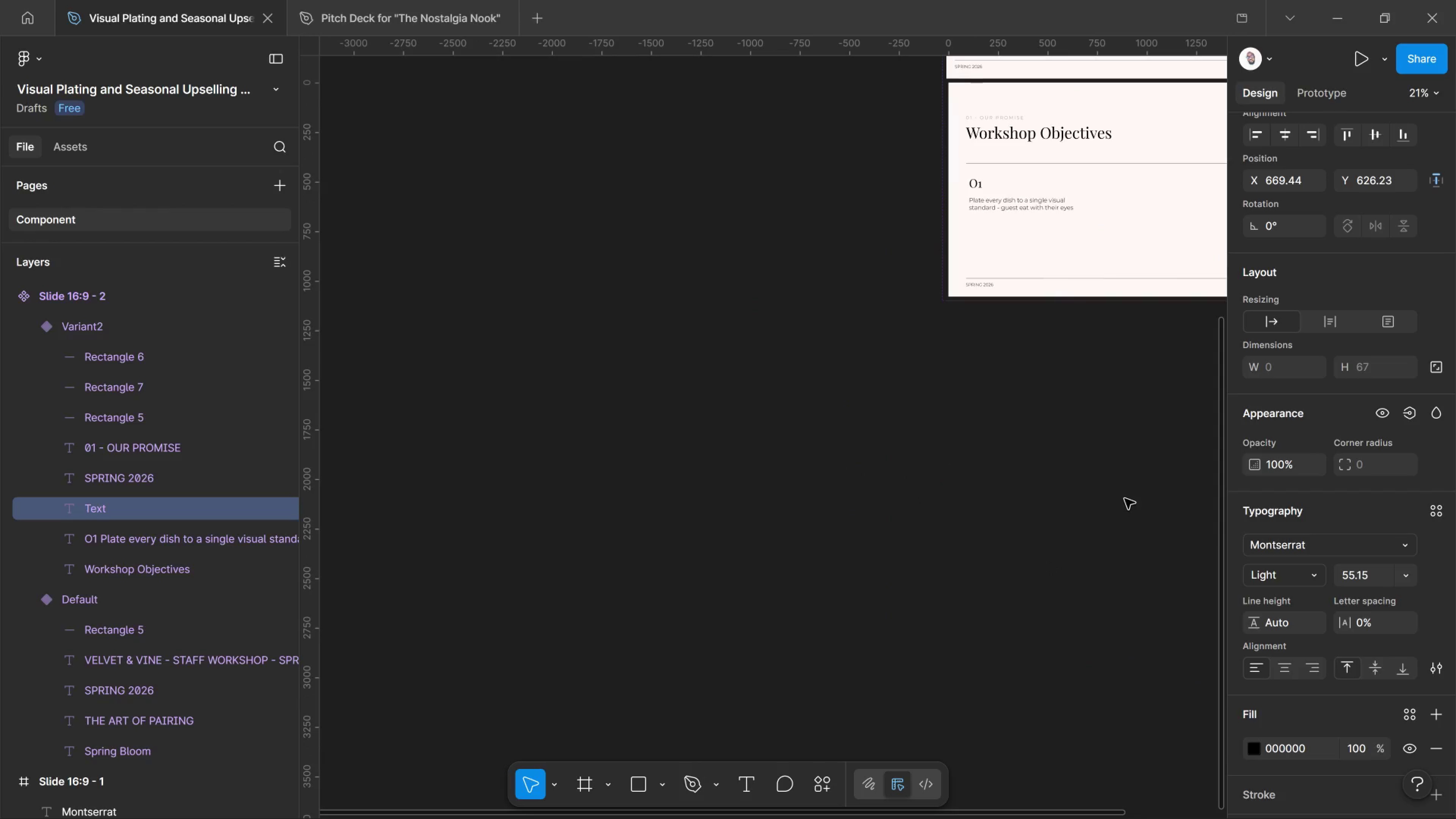 
scroll: coordinate [1125, 499], scroll_direction: up, amount: 2.0
 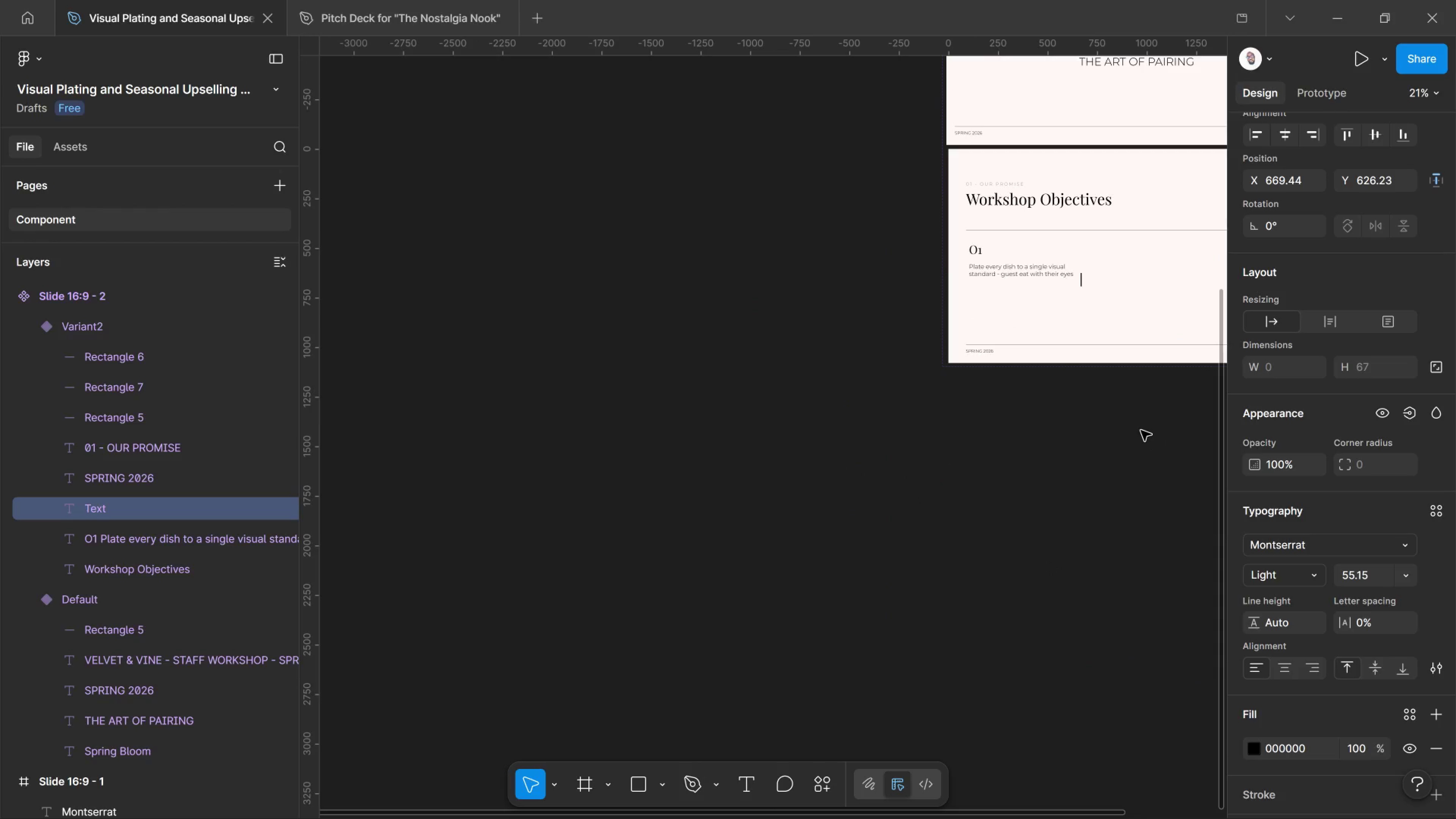 
left_click([1092, 421])
 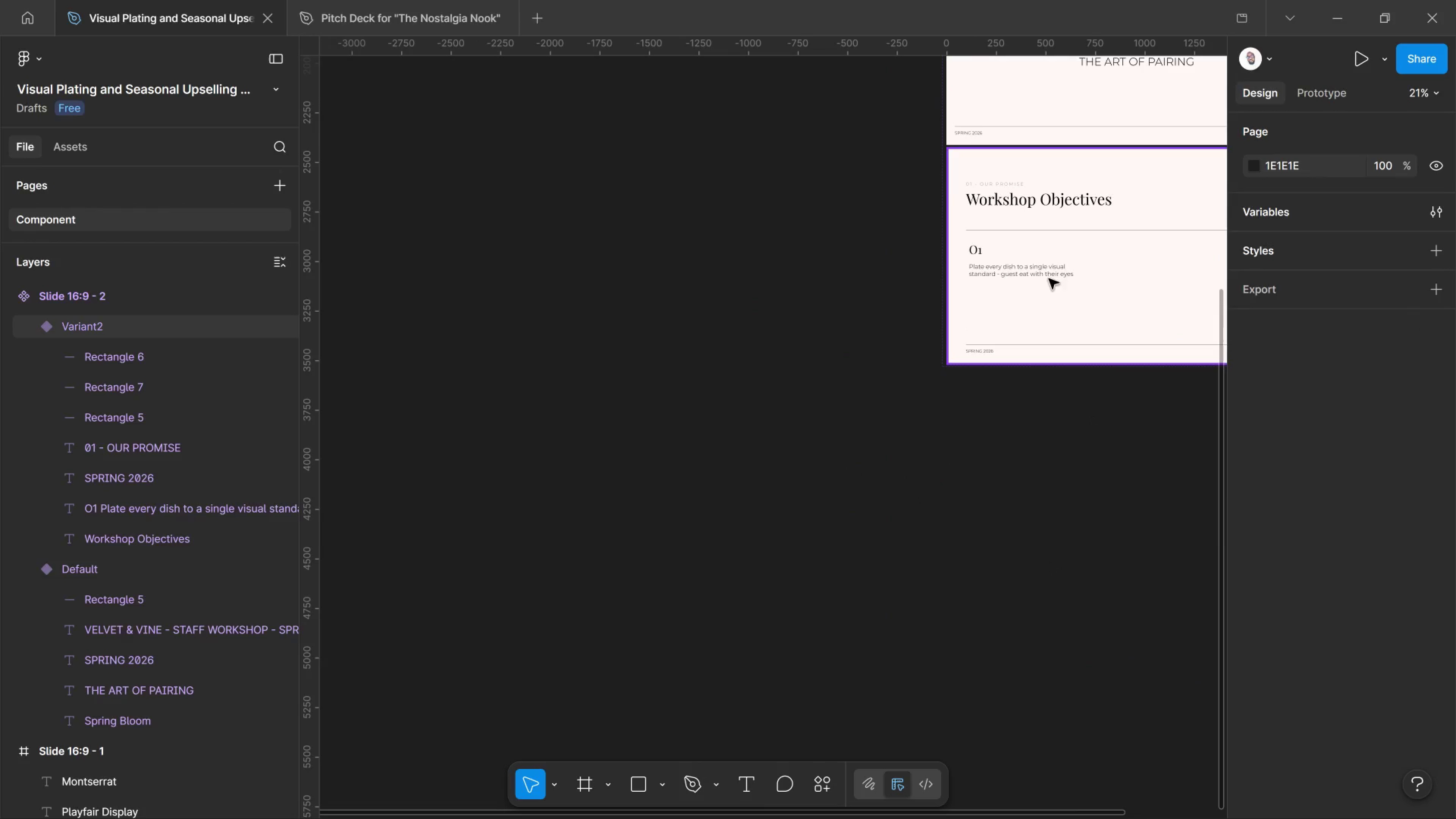 
left_click([1051, 270])
 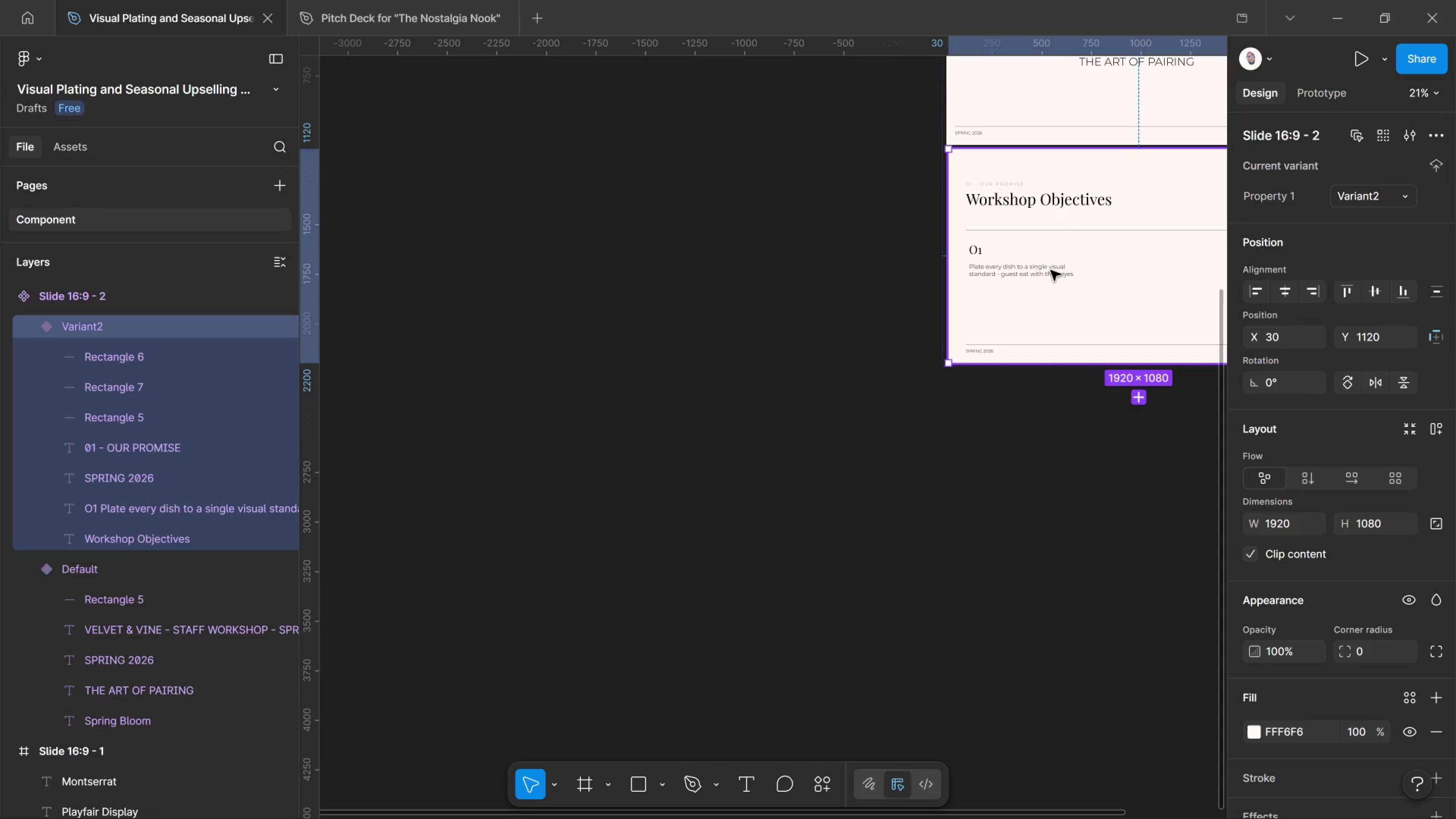 
double_click([1051, 270])
 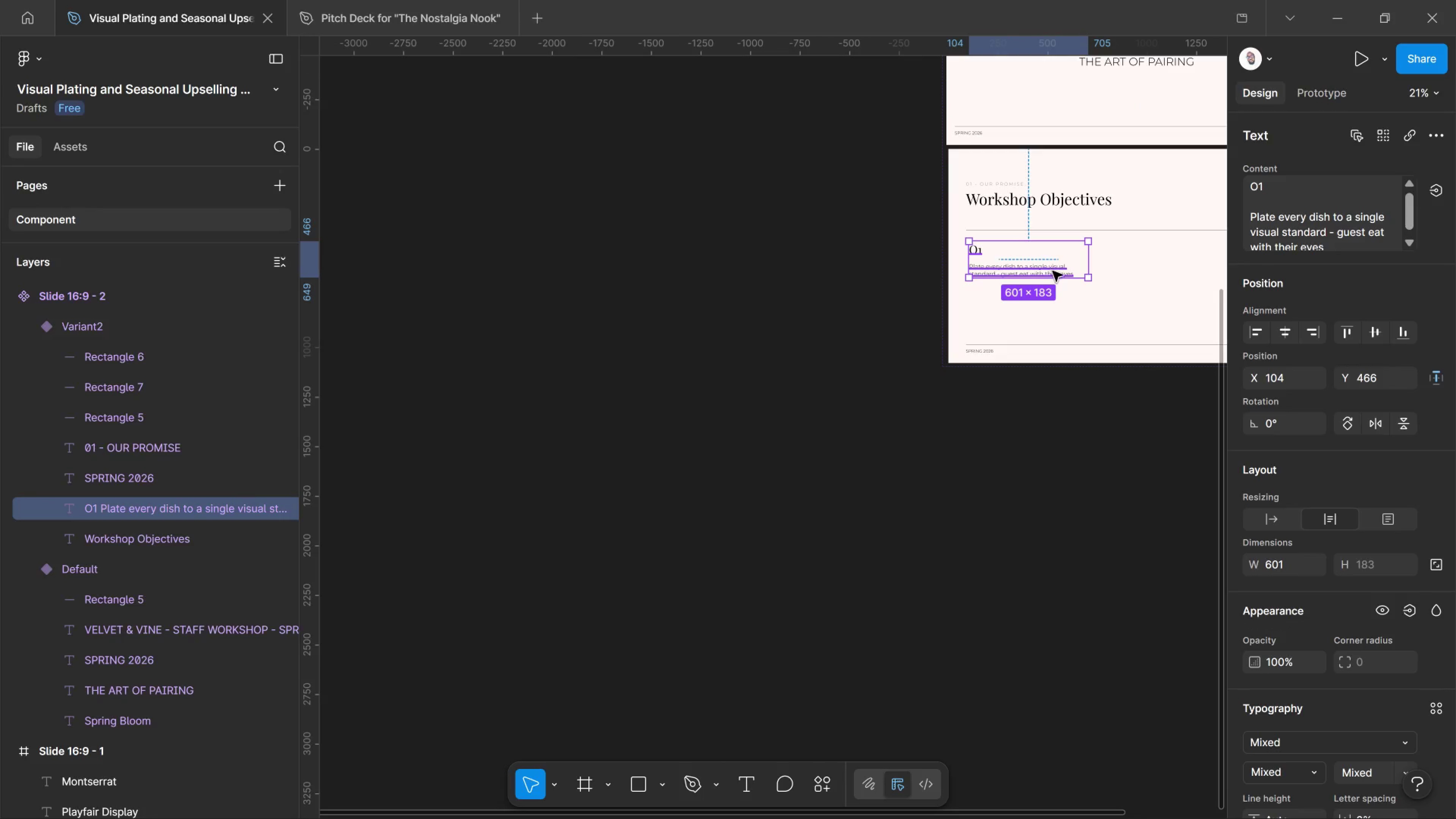 
hold_key(key=Space, duration=1.17)
 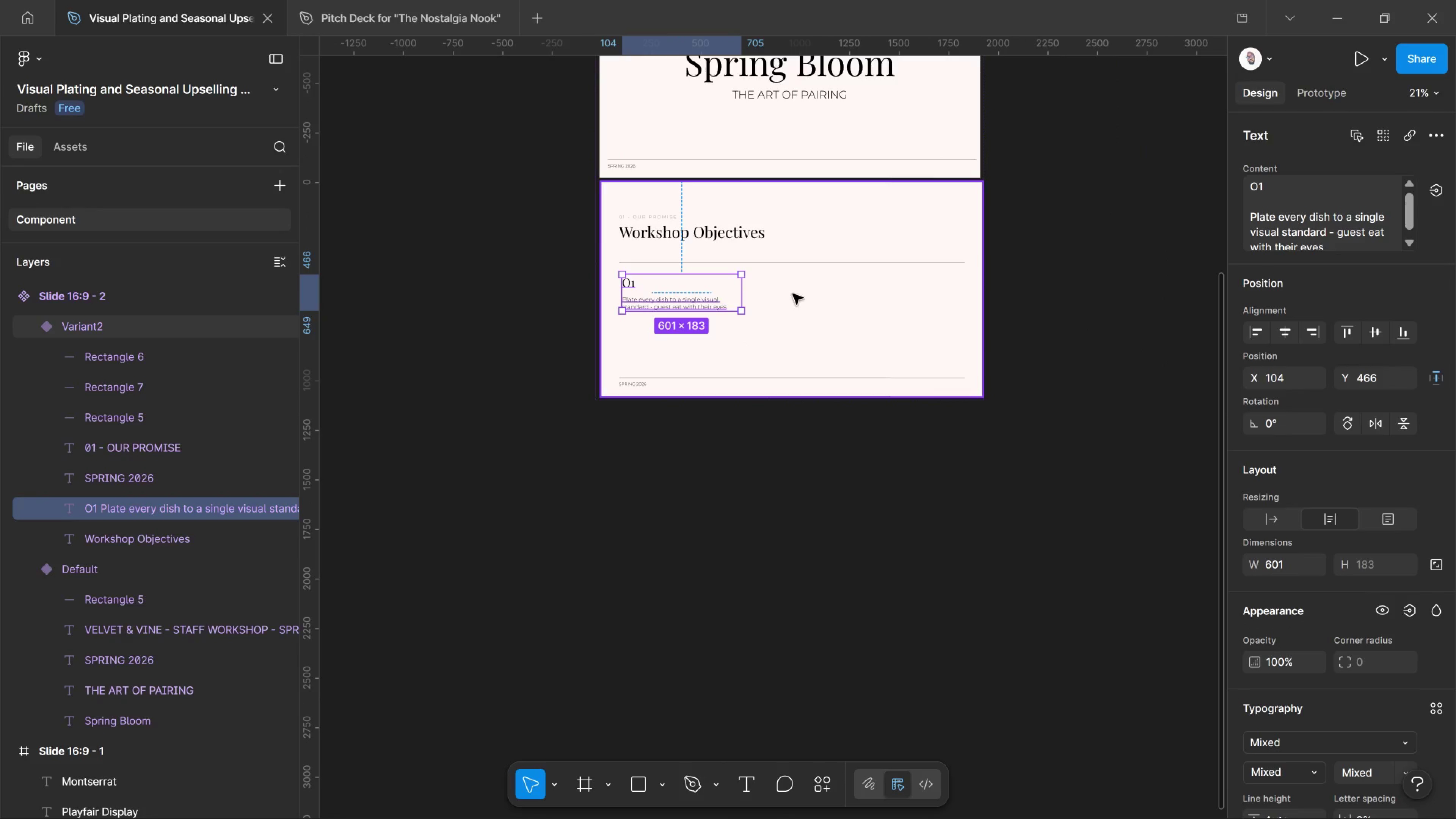 
left_click_drag(start_coordinate=[1081, 322], to_coordinate=[734, 355])
 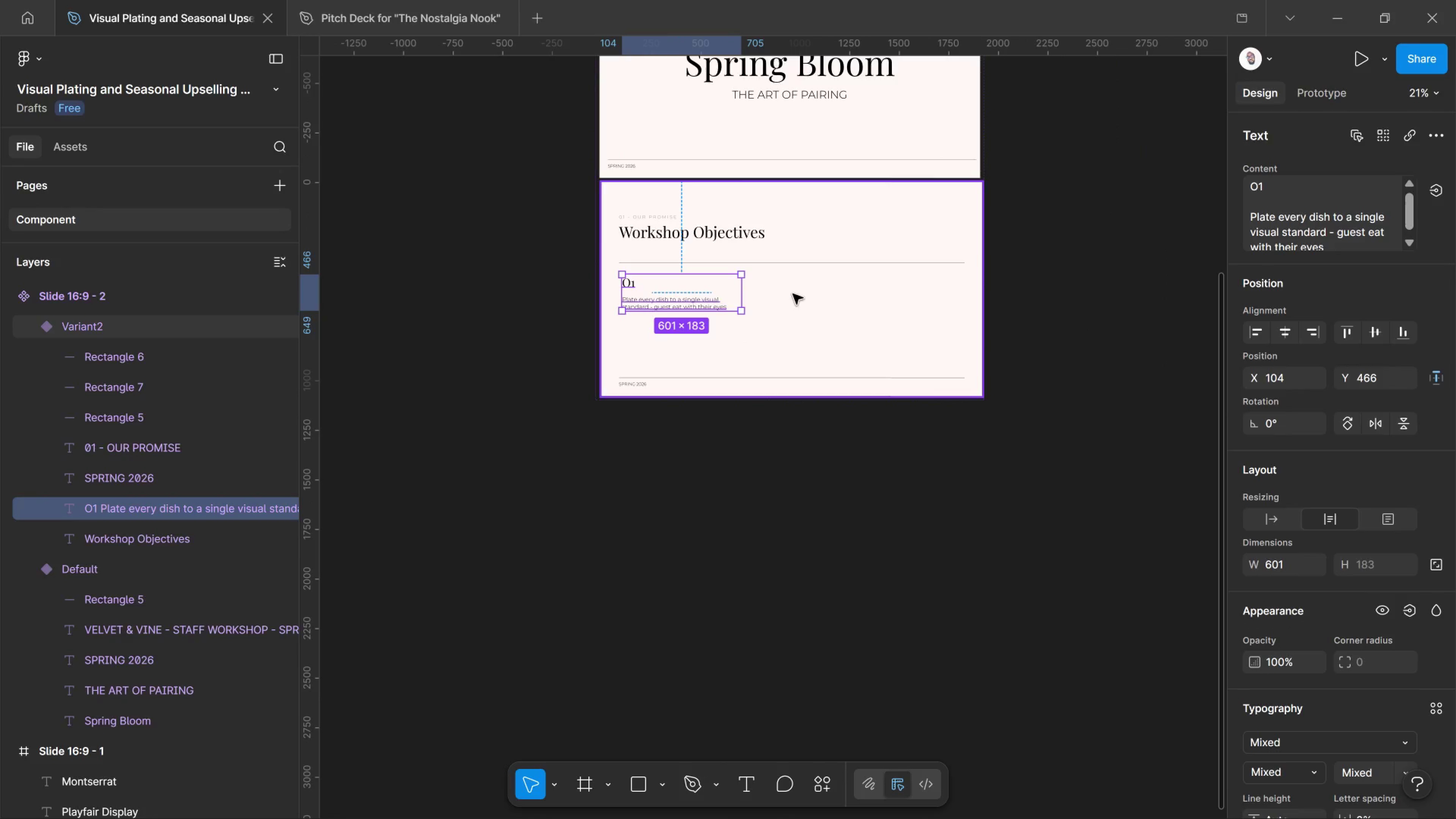 
hold_key(key=AltLeft, duration=0.52)
 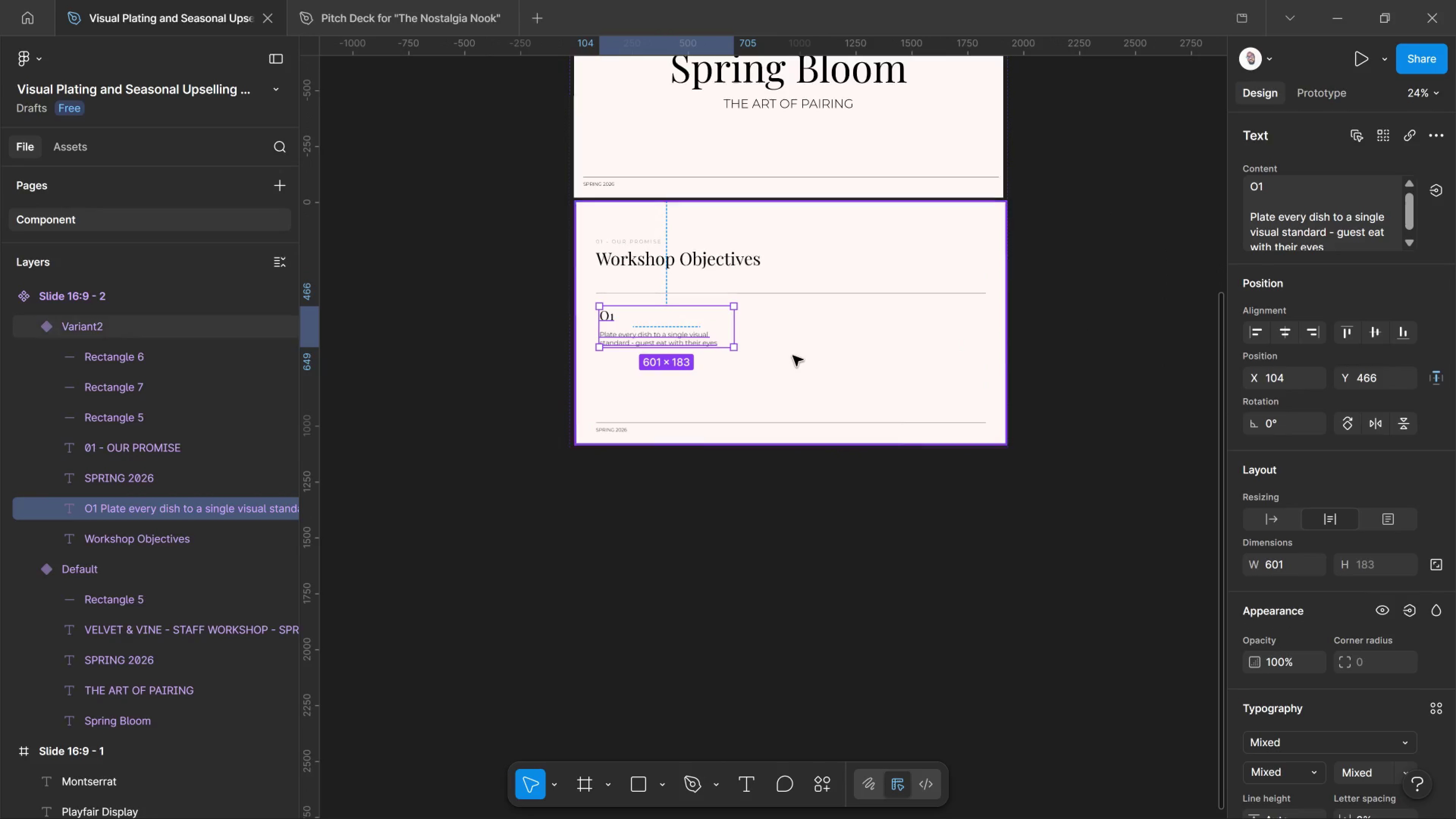 
hold_key(key=ControlLeft, duration=0.72)
 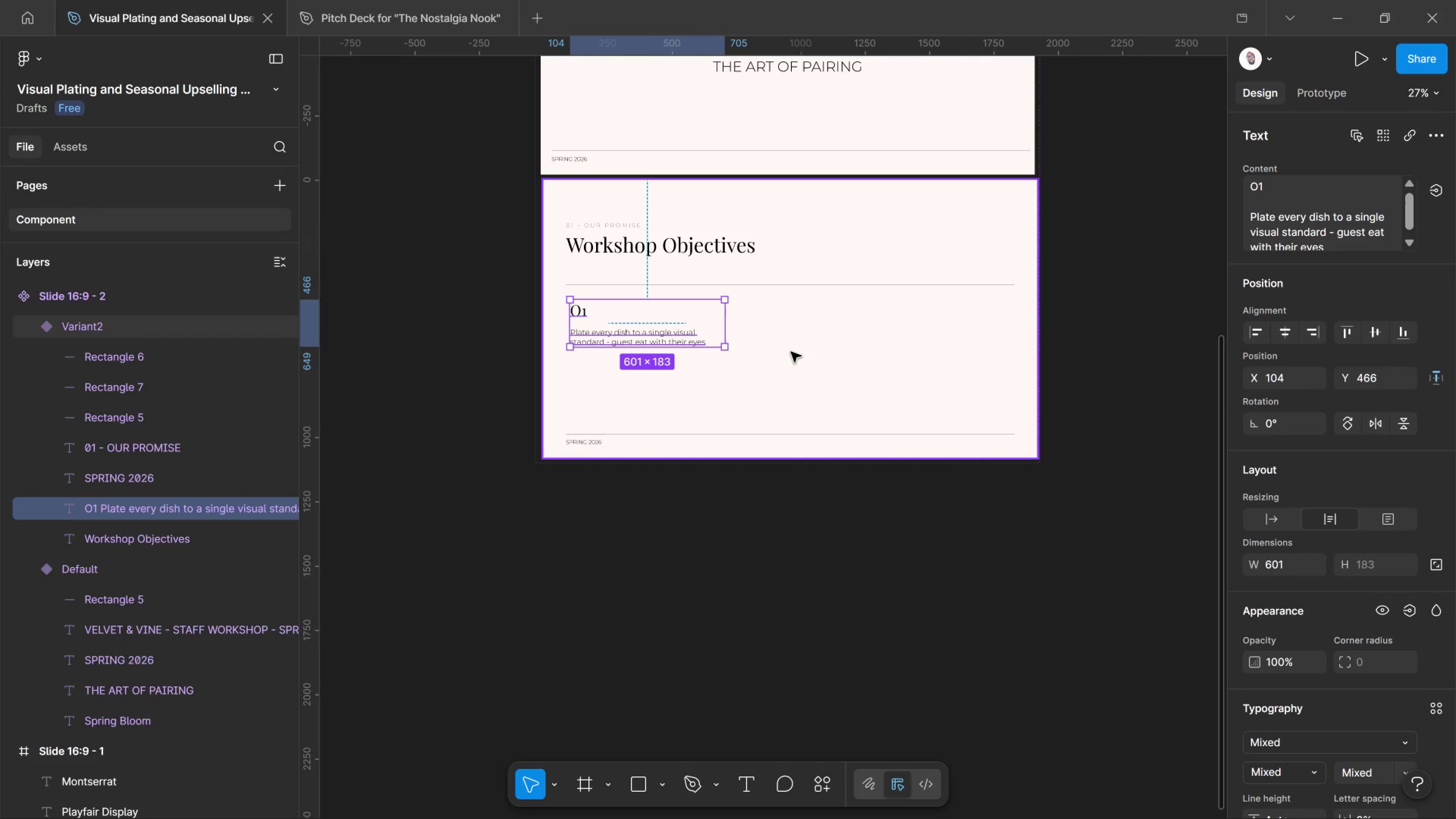 
scroll: coordinate [793, 356], scroll_direction: up, amount: 7.0
 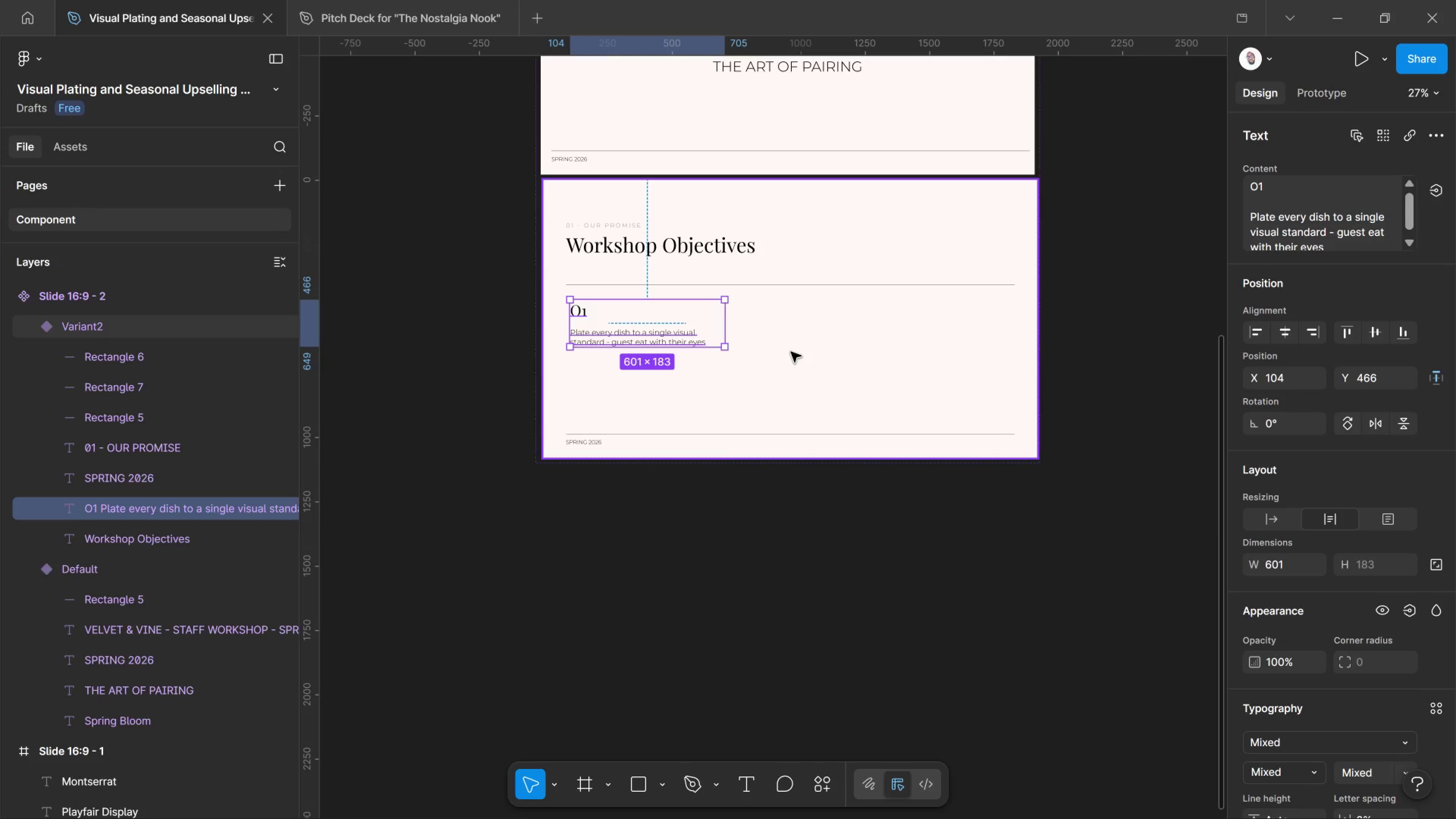 
wait(29.12)
 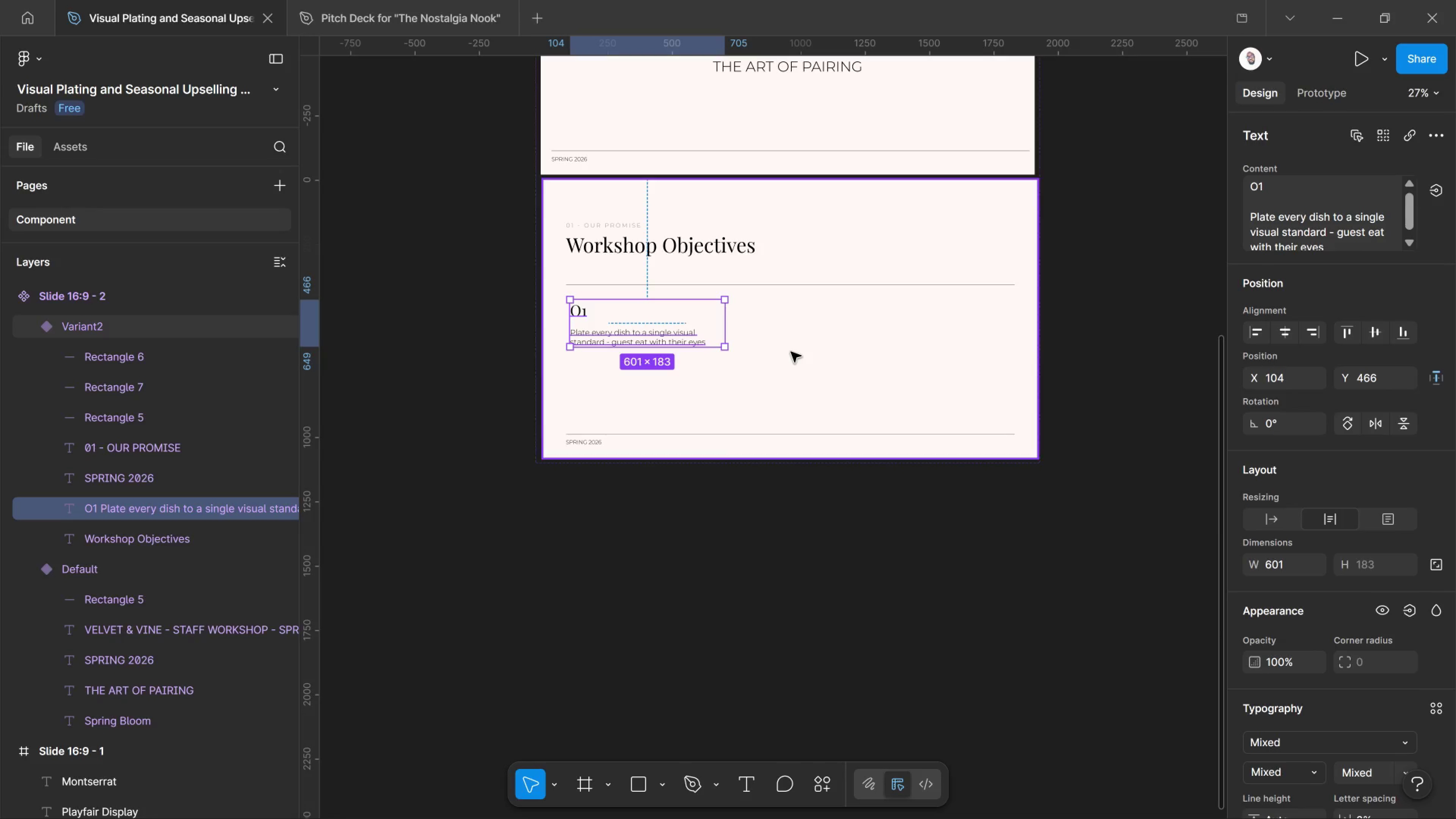 
double_click([447, 576])
 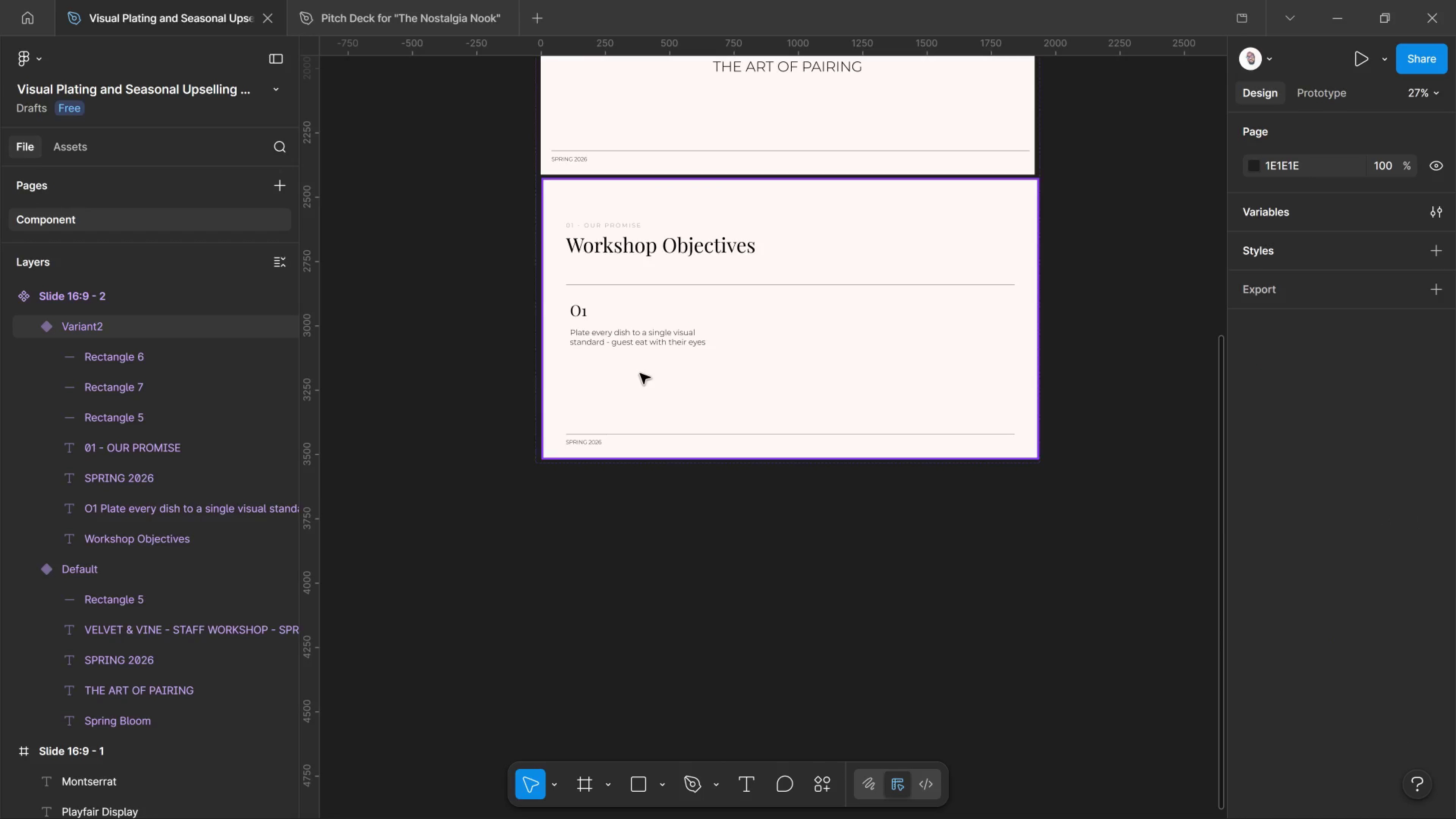 
hold_key(key=ControlLeft, duration=1.28)
scroll: coordinate [652, 330], scroll_direction: up, amount: 7.0
 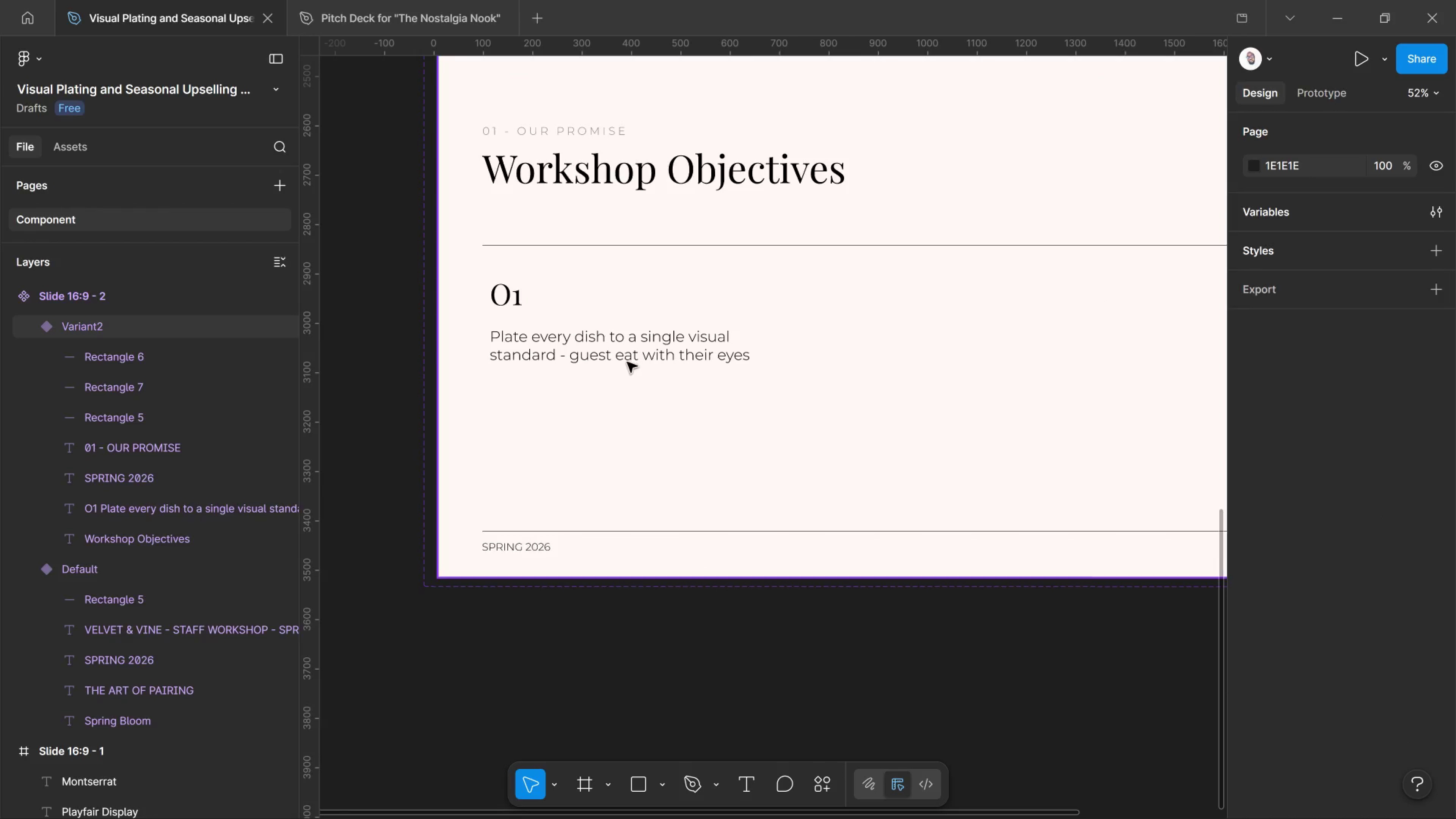 
left_click([627, 362])
 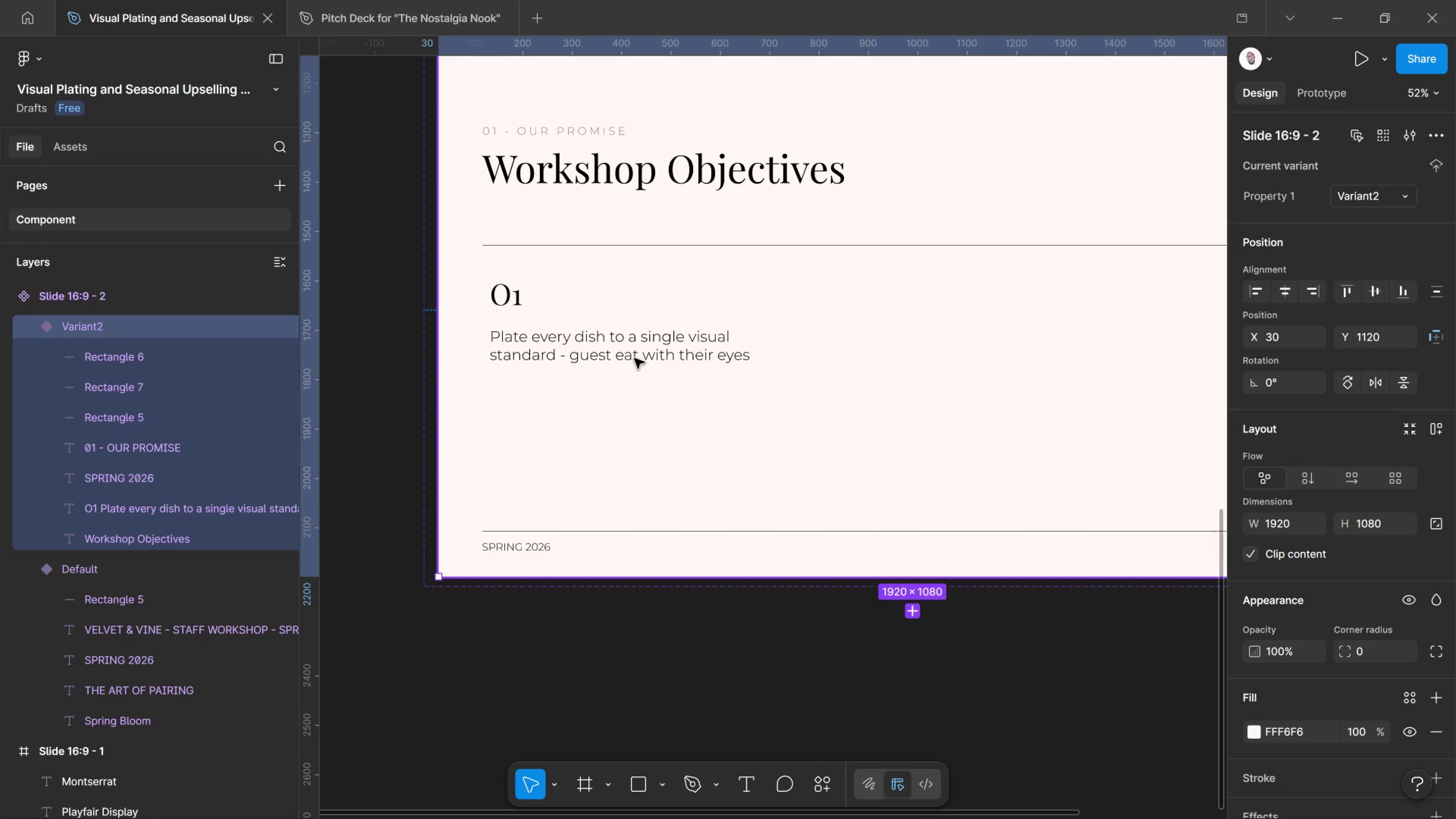 
double_click([634, 358])
 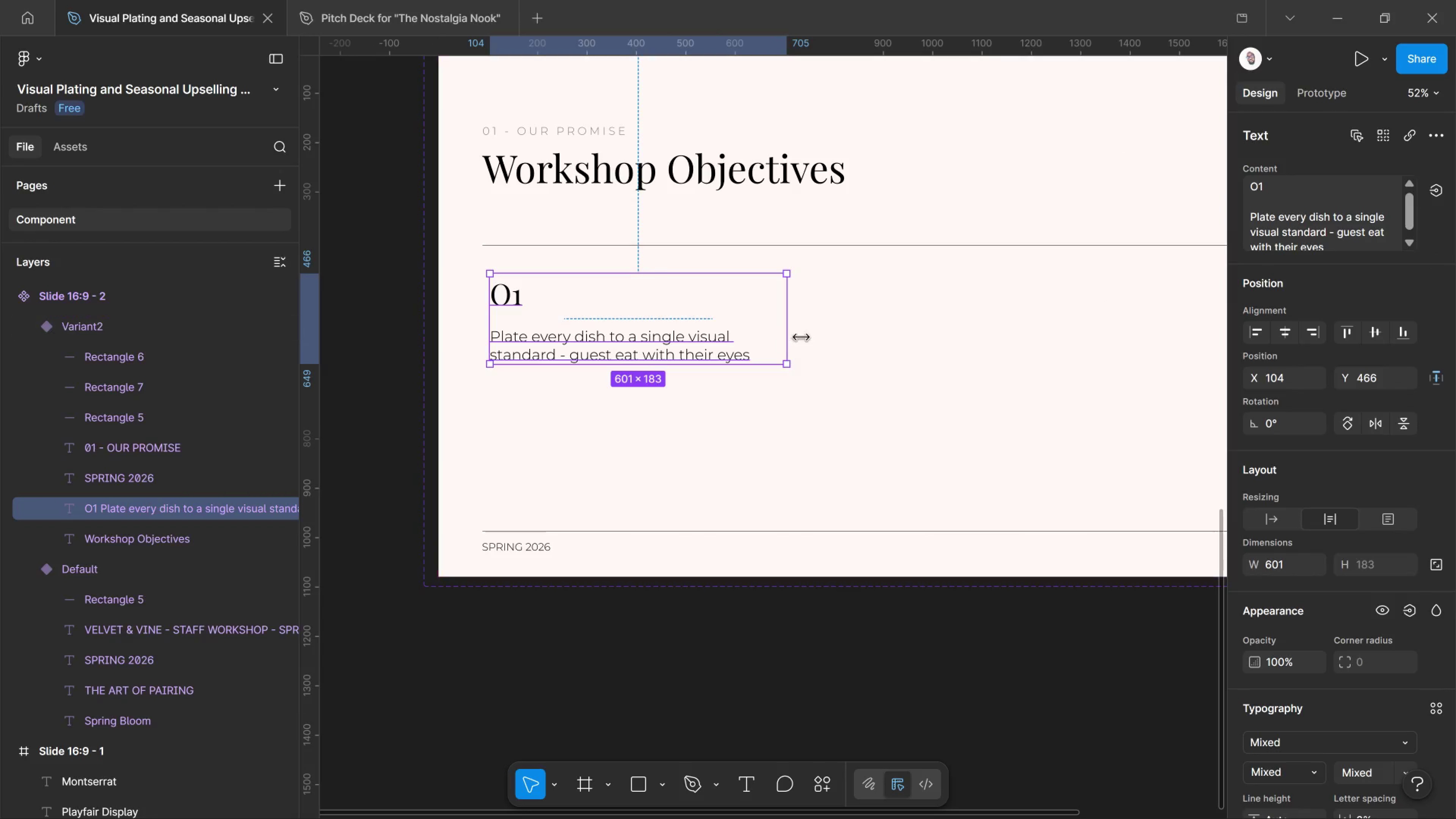 
left_click_drag(start_coordinate=[788, 322], to_coordinate=[756, 317])
 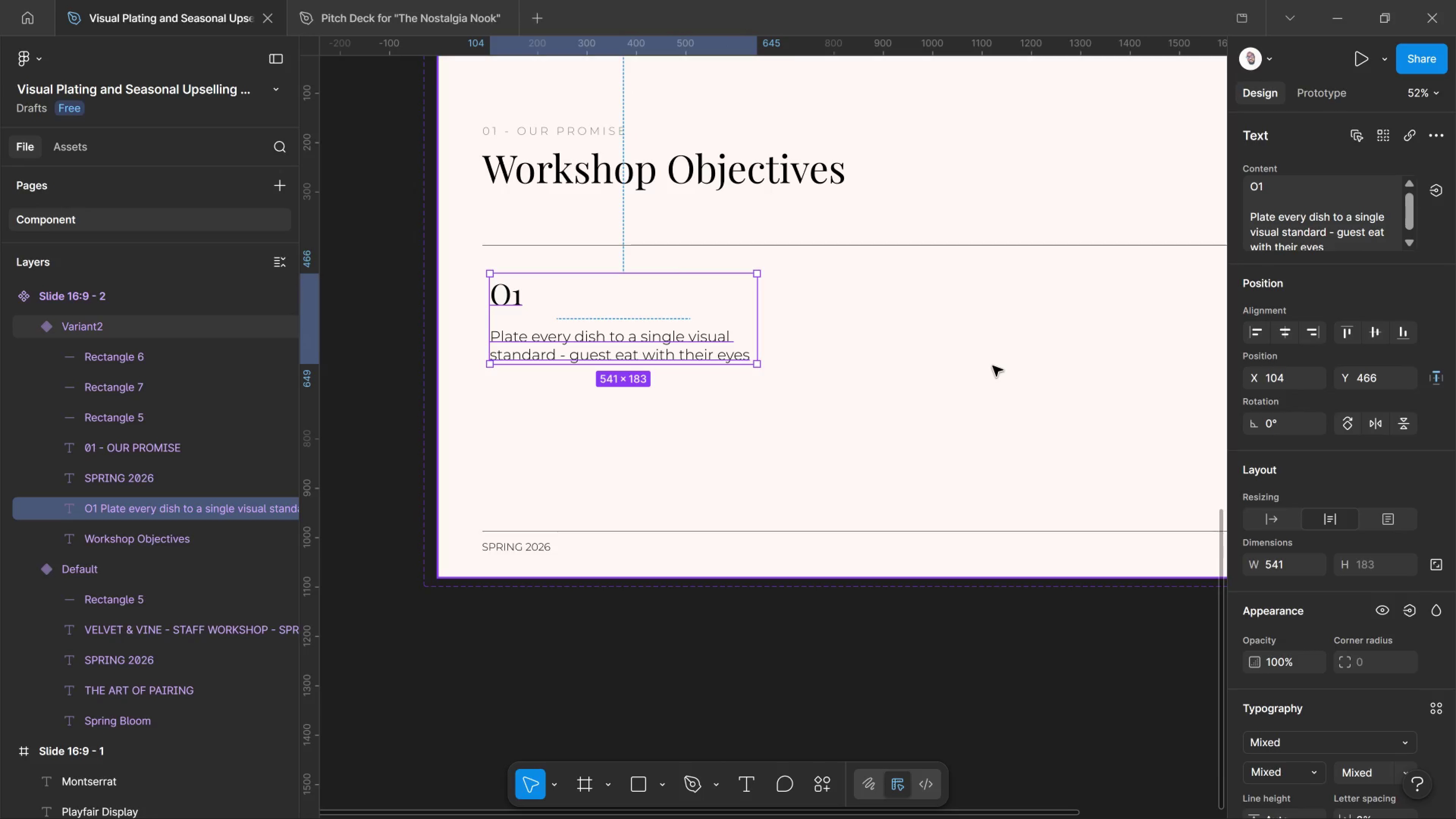 
hold_key(key=ControlLeft, duration=2.64)
scroll: coordinate [1003, 355], scroll_direction: down, amount: 8.0
 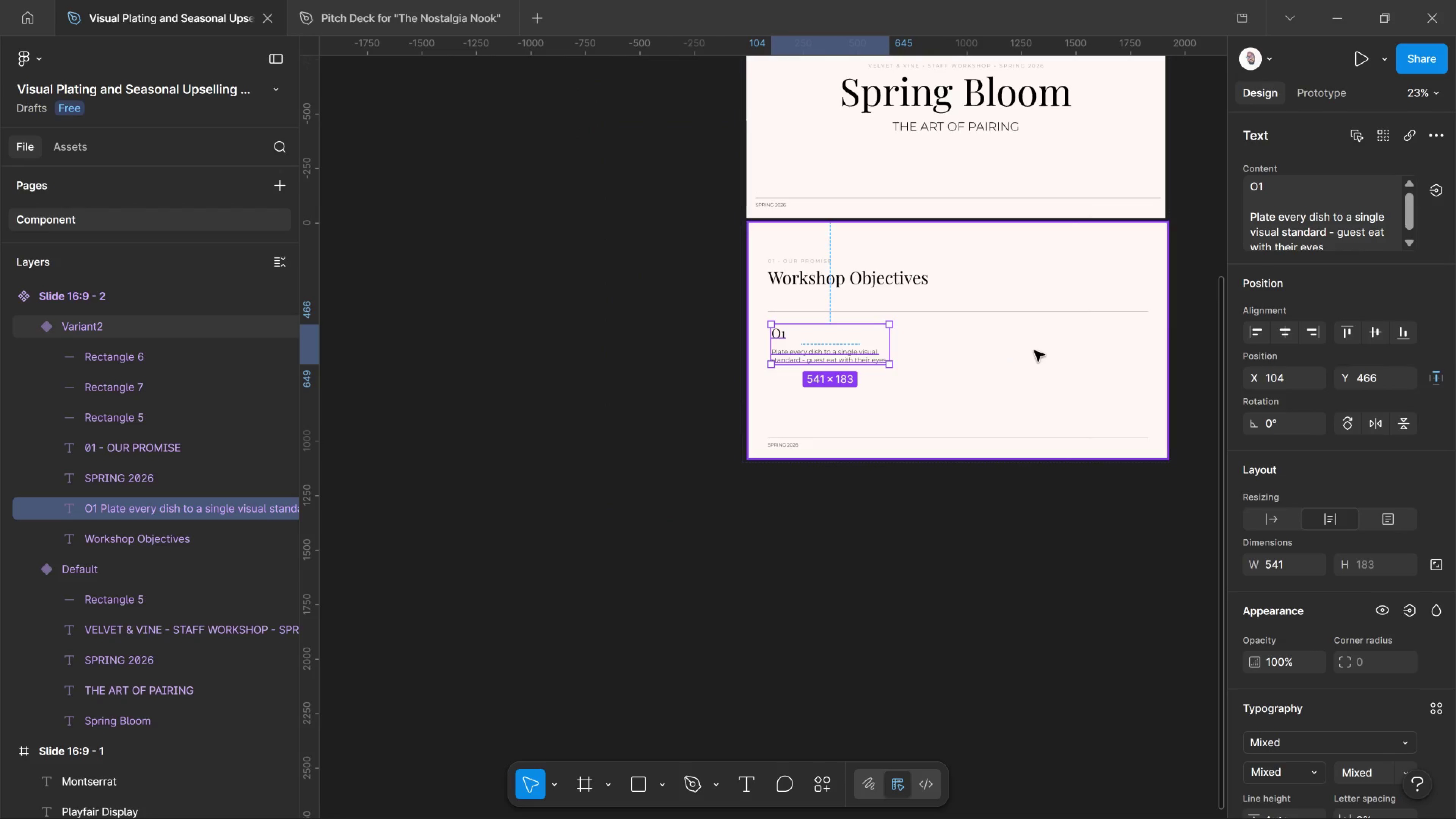 
scroll: coordinate [1068, 353], scroll_direction: up, amount: 6.0
 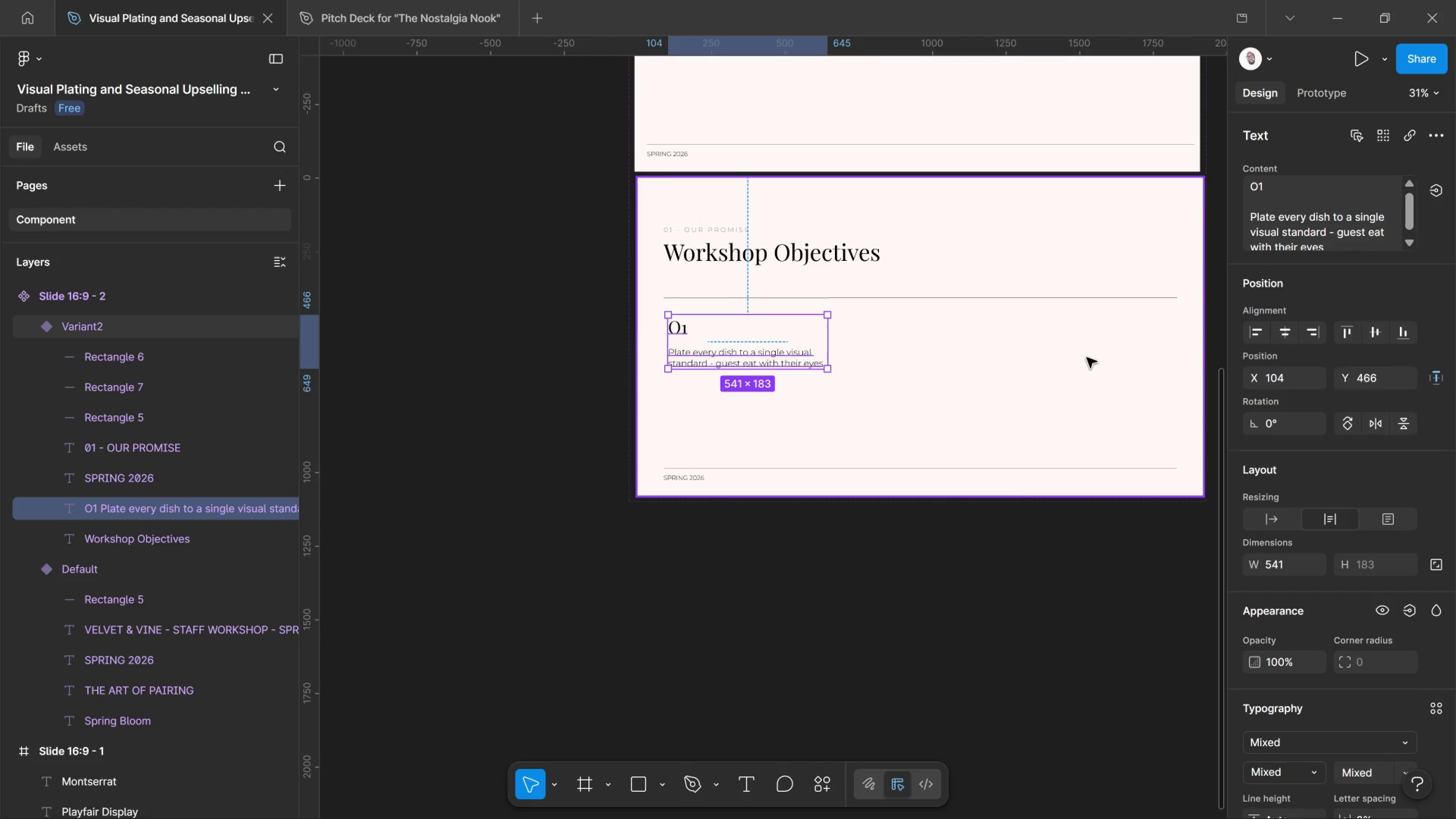 
hold_key(key=Space, duration=1.36)
 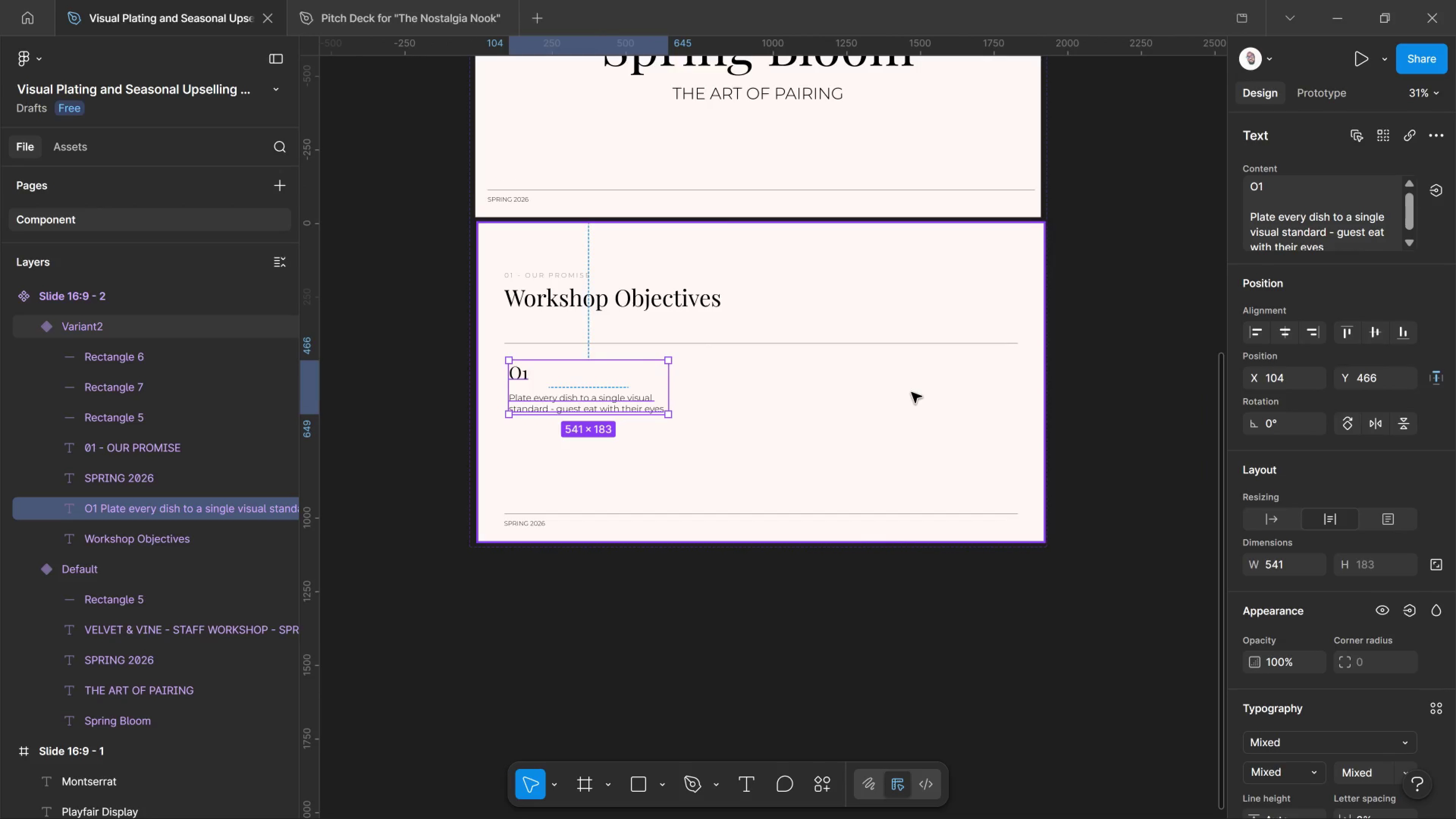 
left_click_drag(start_coordinate=[1087, 358], to_coordinate=[927, 403])
 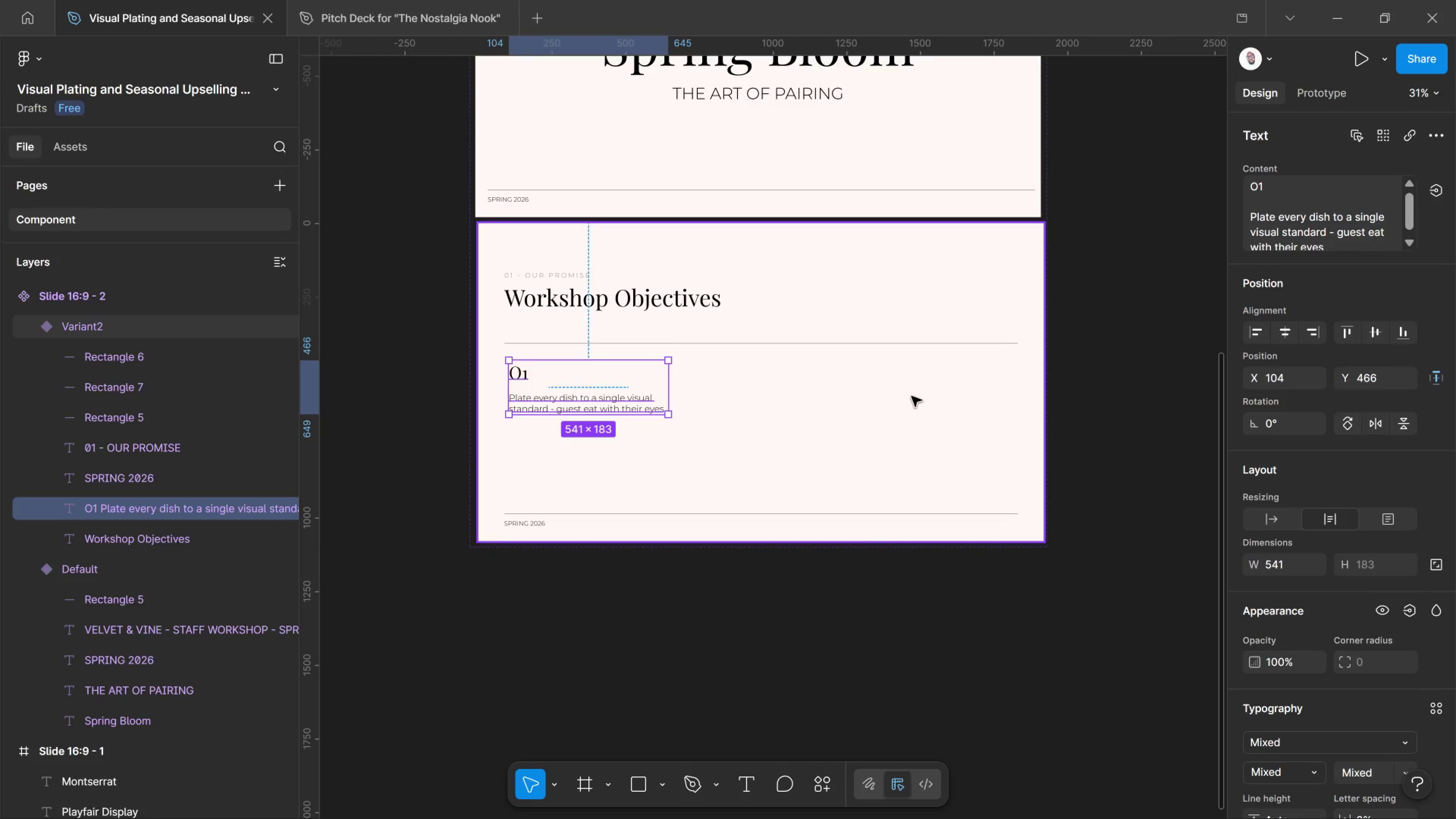 
hold_key(key=ControlLeft, duration=1.54)
scroll: coordinate [909, 389], scroll_direction: up, amount: 4.0
 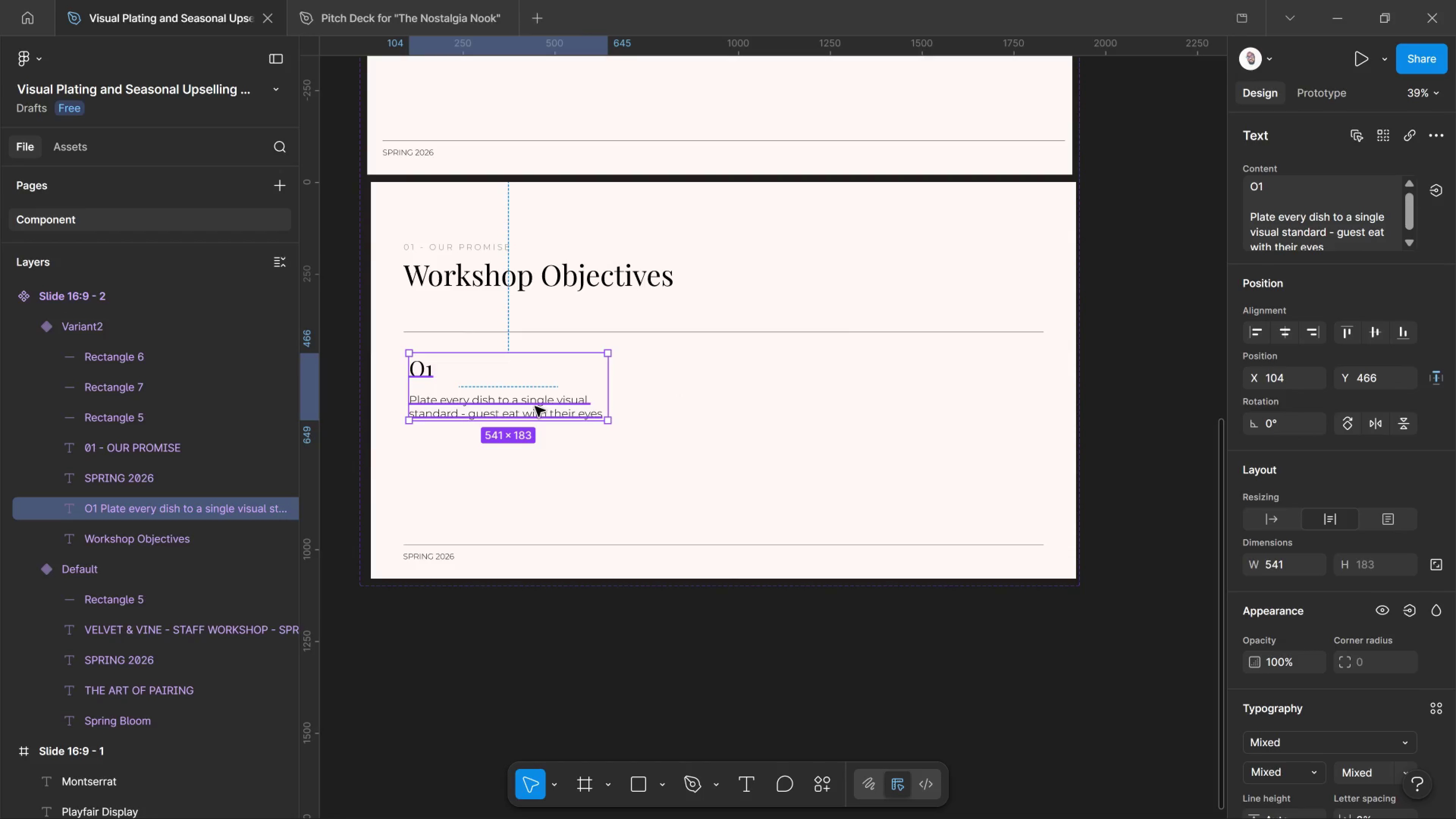 
hold_key(key=AltLeft, duration=3.92)
left_click_drag(start_coordinate=[535, 406], to_coordinate=[761, 410])
 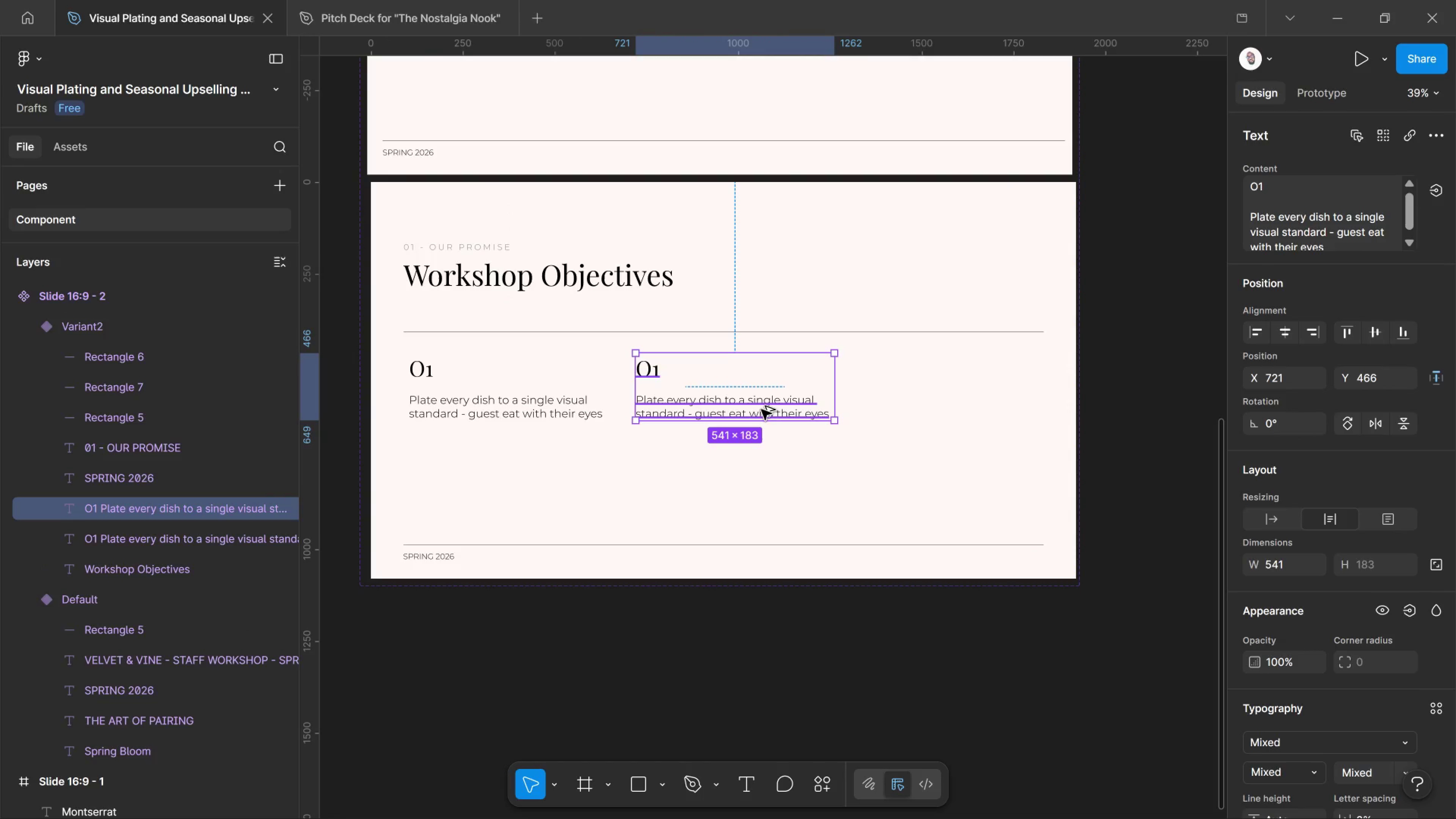 
hold_key(key=ShiftLeft, duration=2.89)
 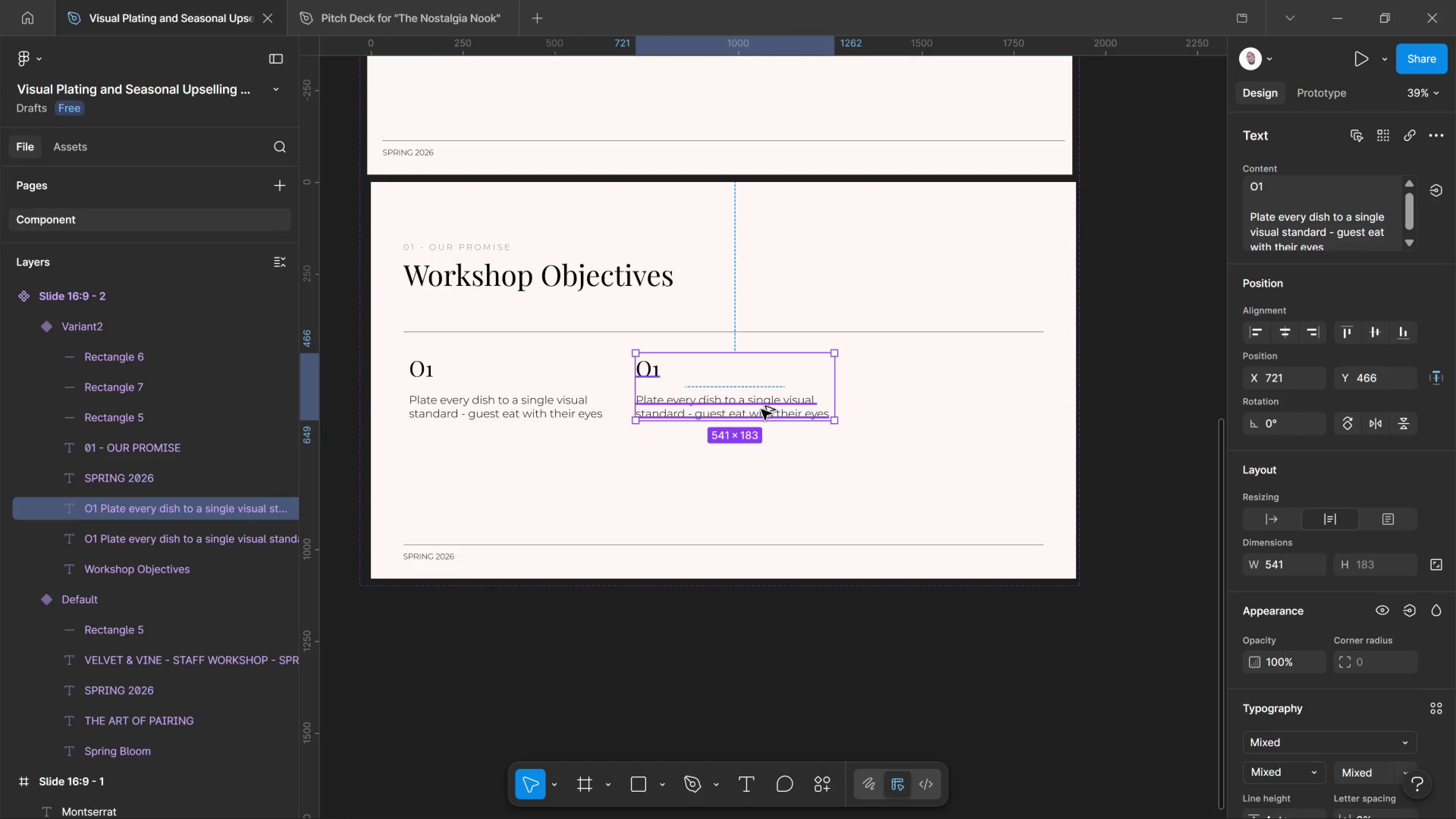 
hold_key(key=AltLeft, duration=10.79)
left_click_drag(start_coordinate=[761, 410], to_coordinate=[973, 377])
 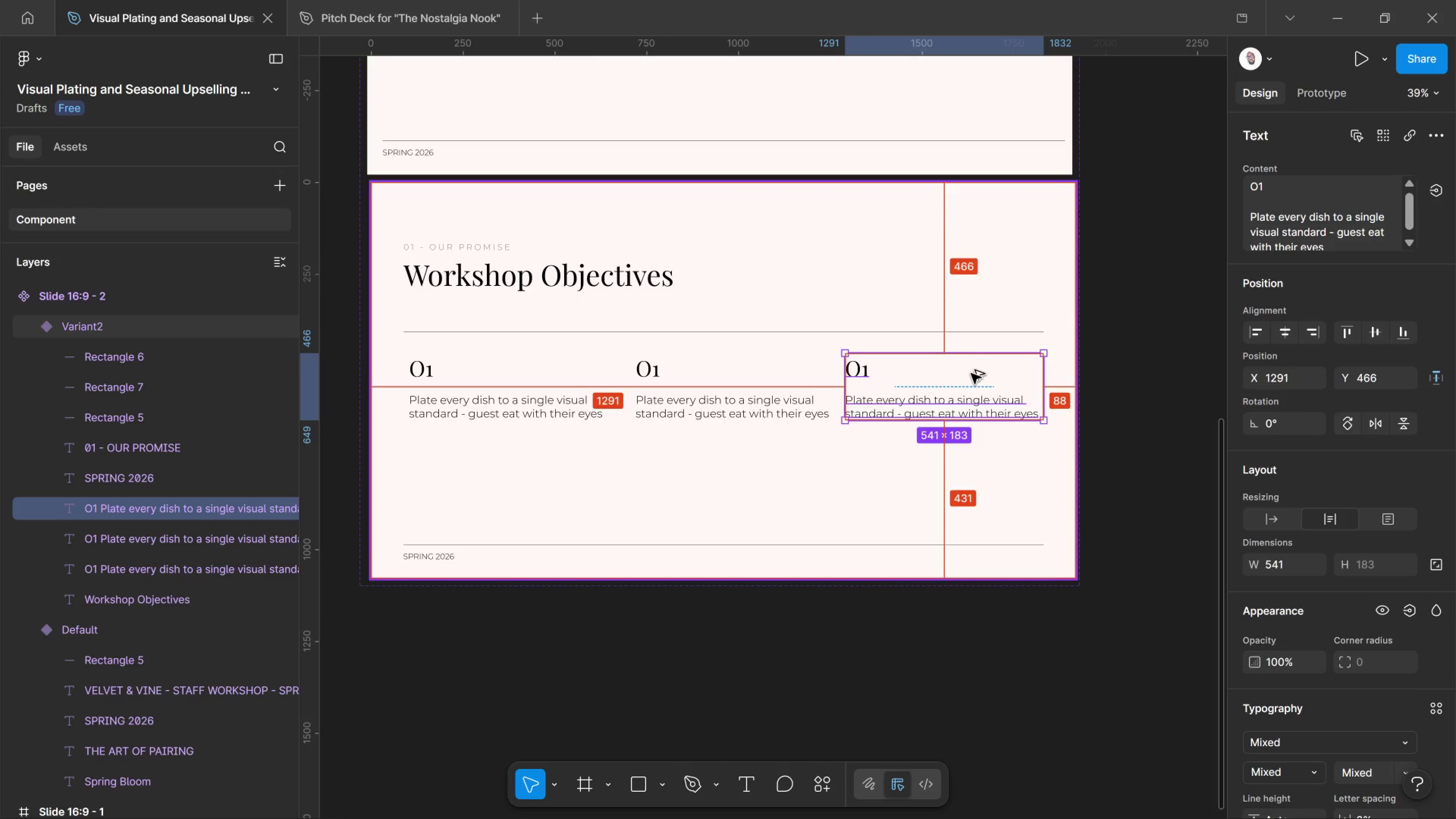 
hold_key(key=ShiftLeft, duration=10.1)
 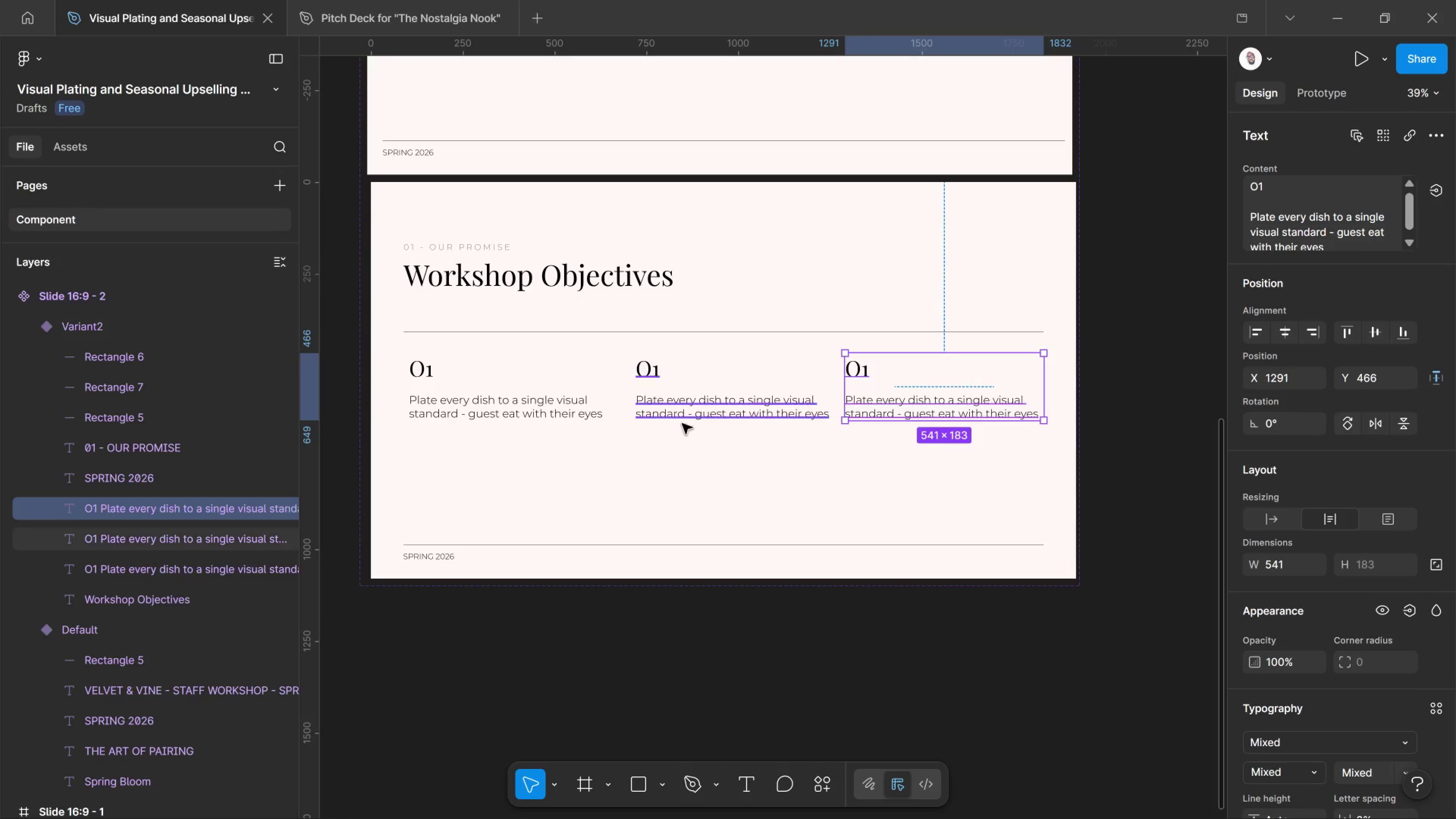 
hold_key(key=ShiftLeft, duration=1.61)
left_click([667, 411])
 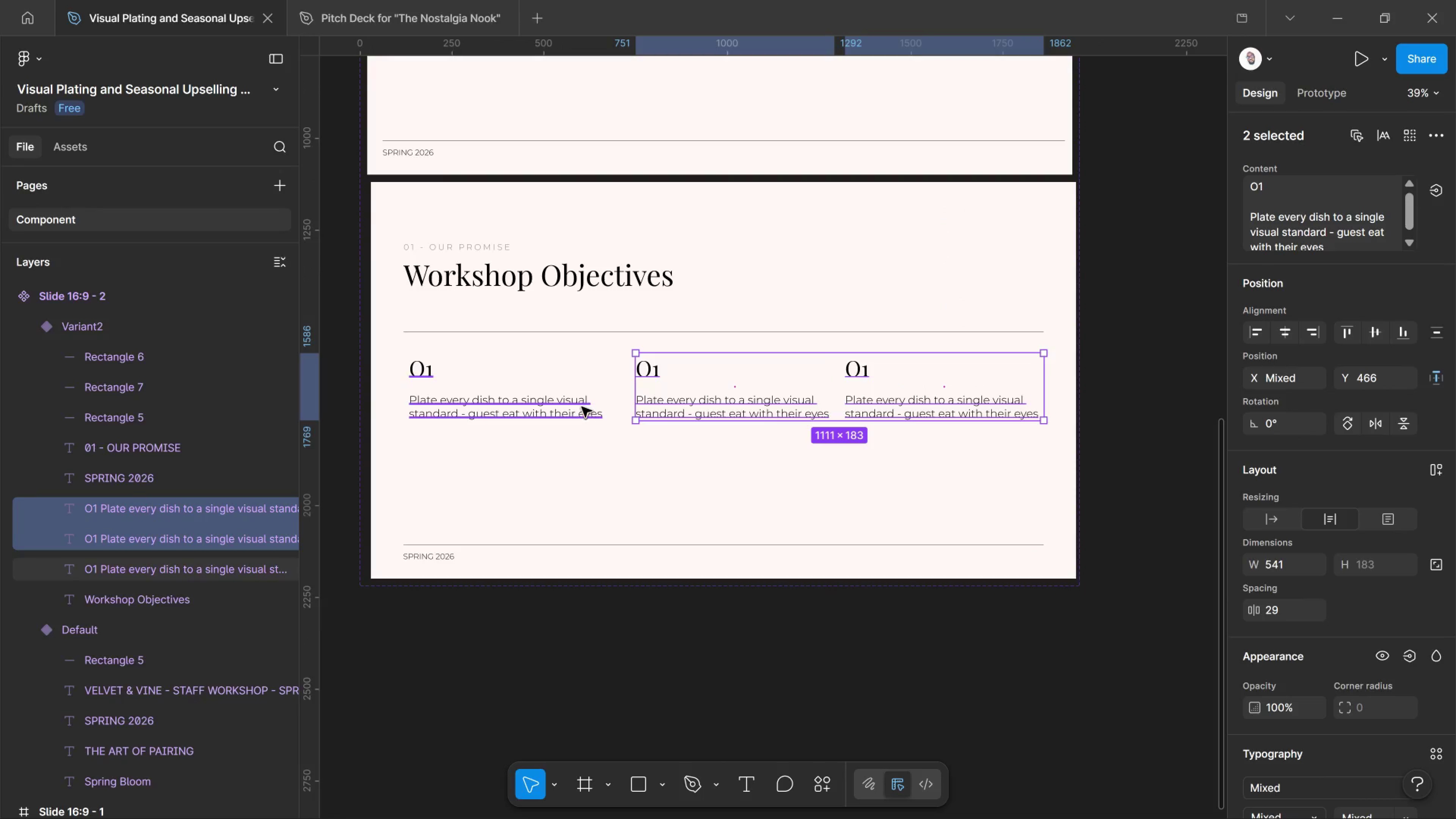 
left_click([582, 407])
 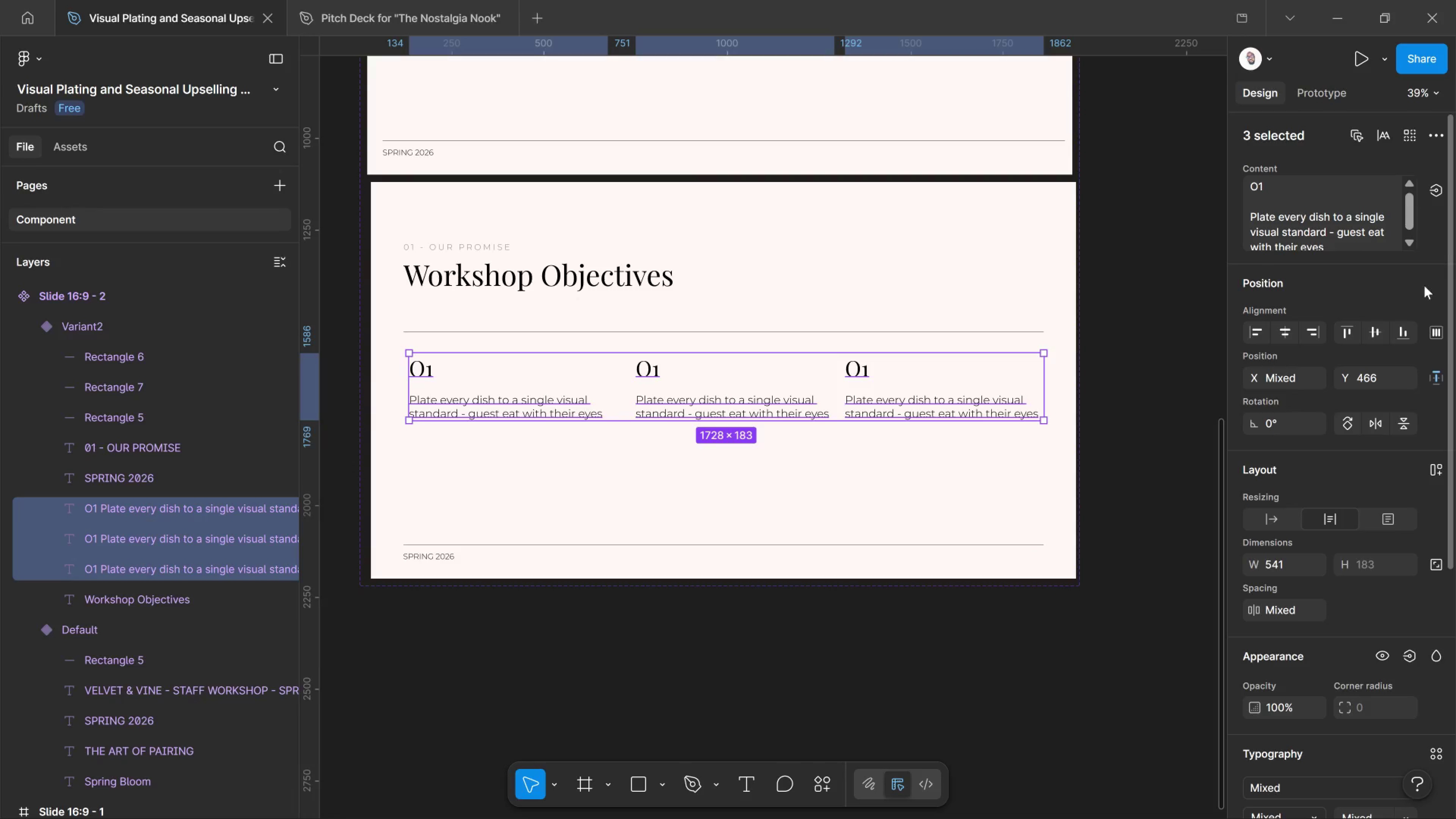 
left_click_drag(start_coordinate=[1440, 332], to_coordinate=[1442, 334])
 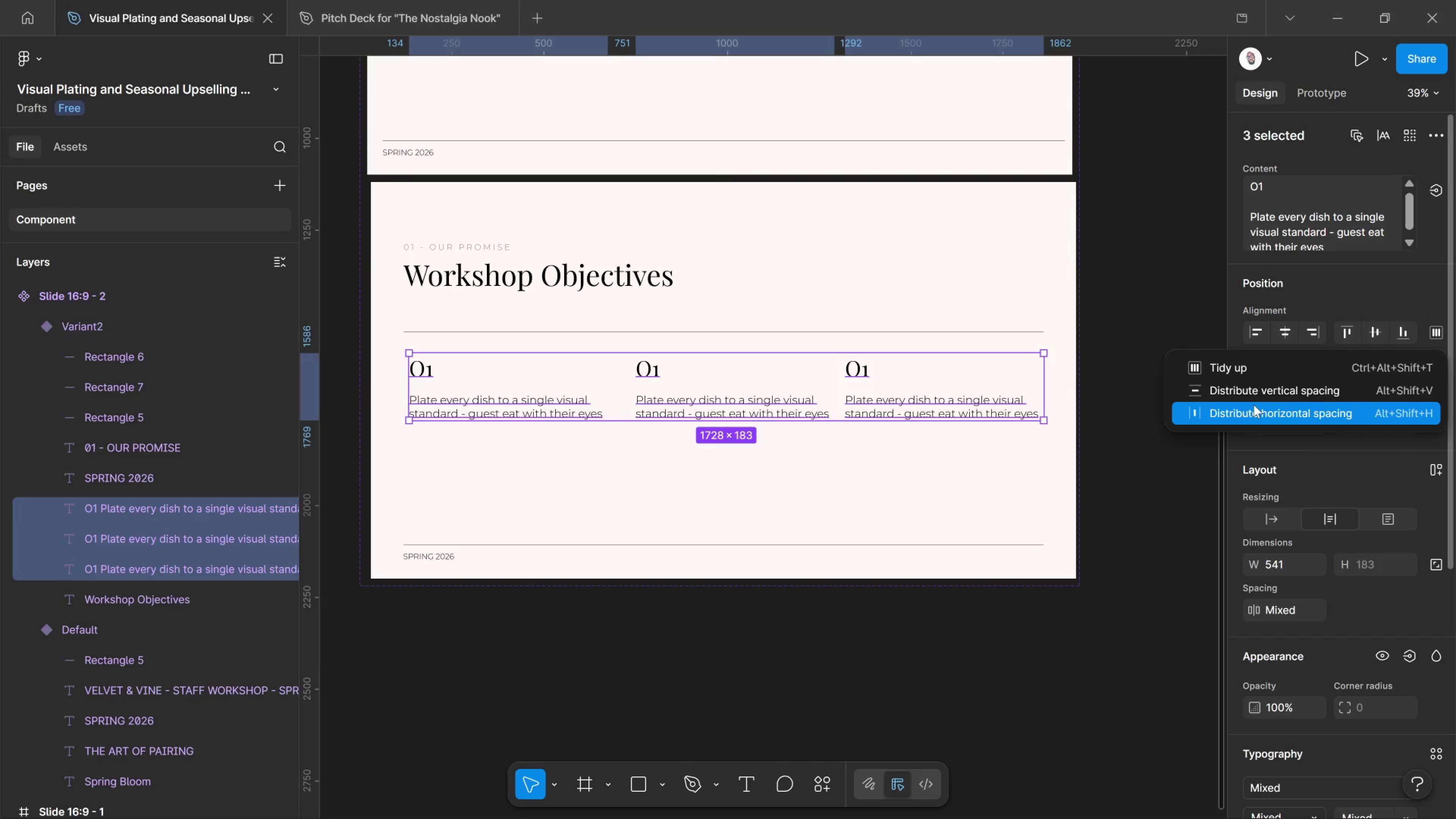 
left_click([1254, 405])
 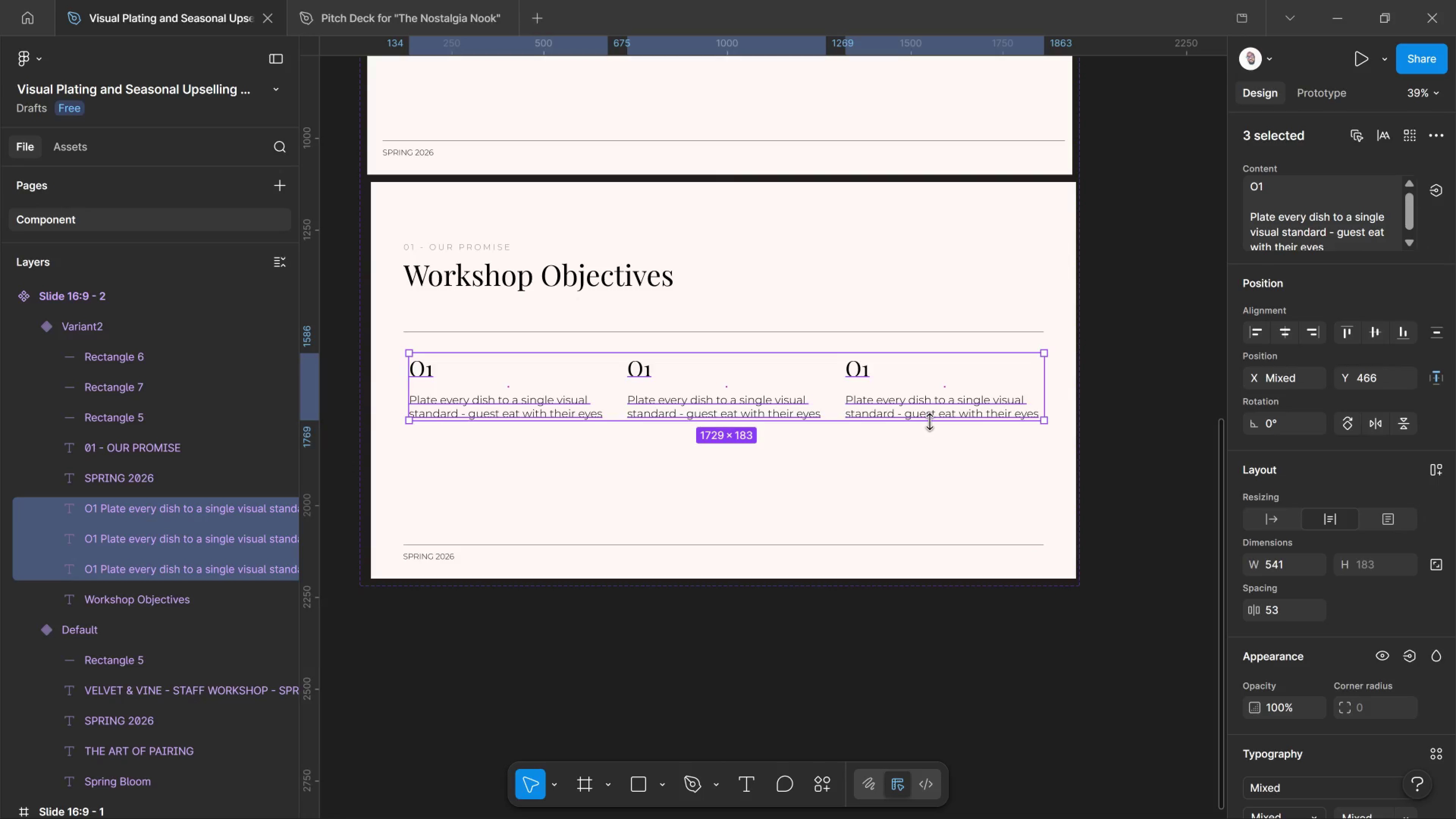 
wait(9.28)
 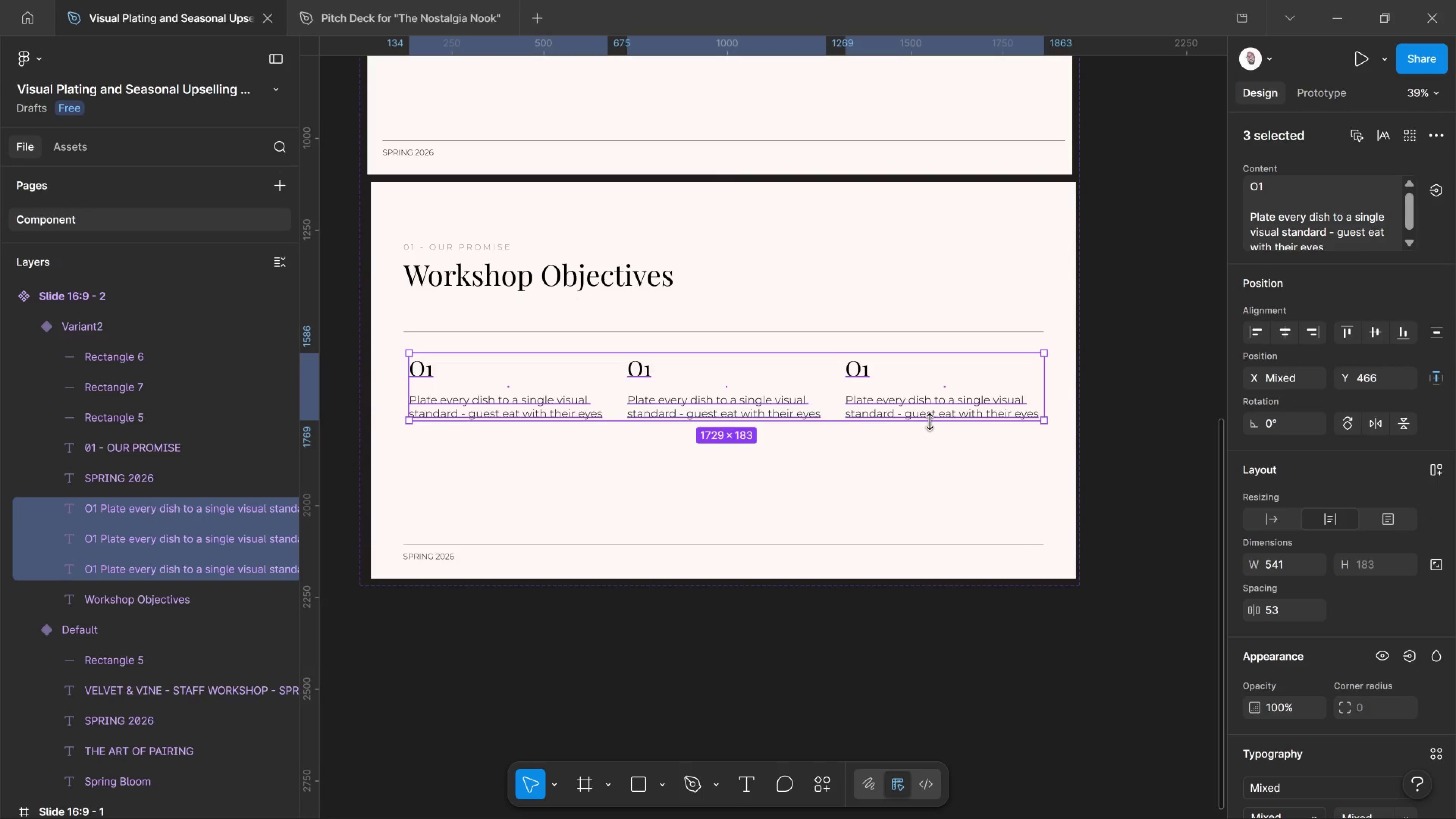 
left_click([693, 331])
 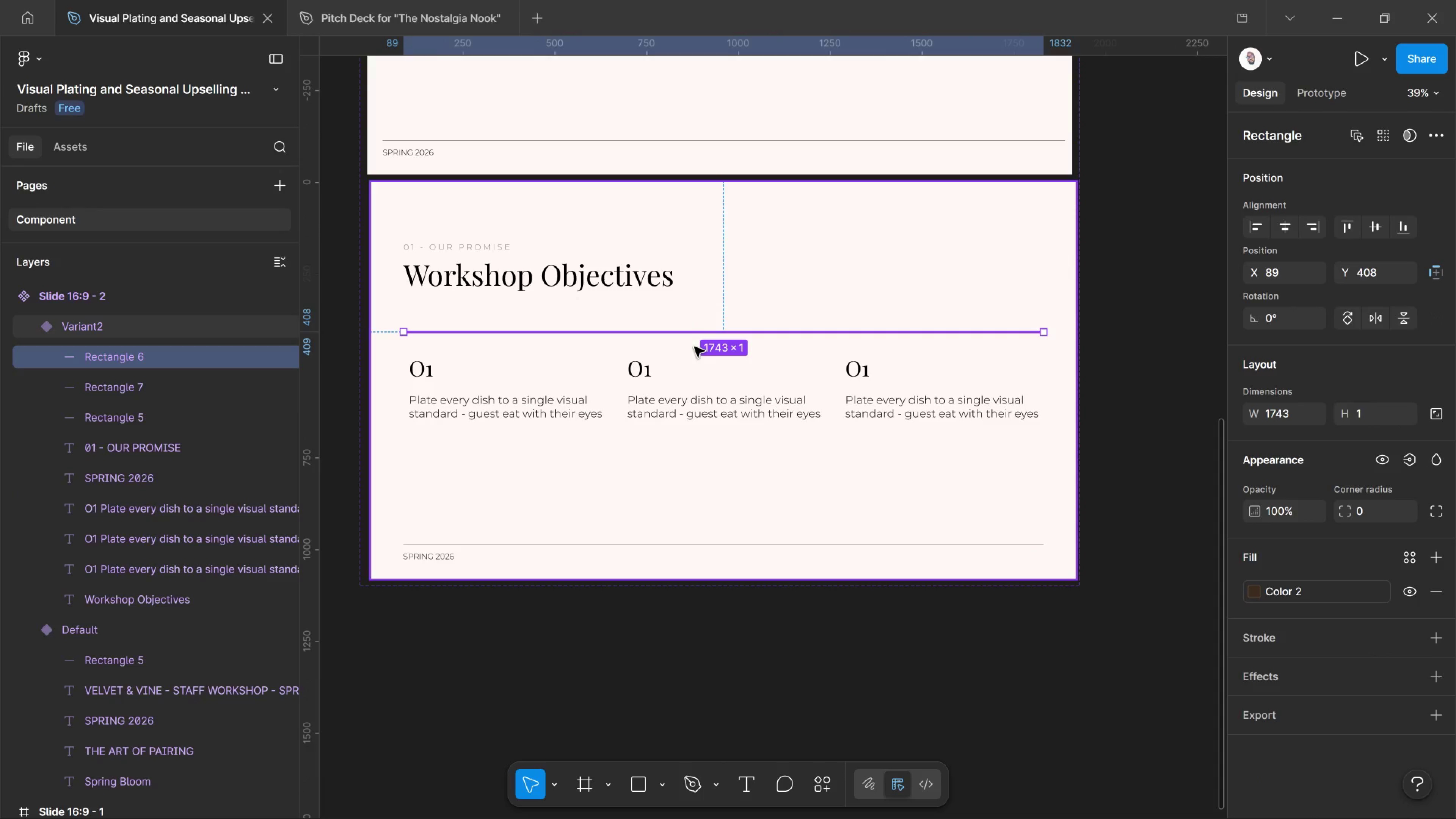 
key(Control+D)
 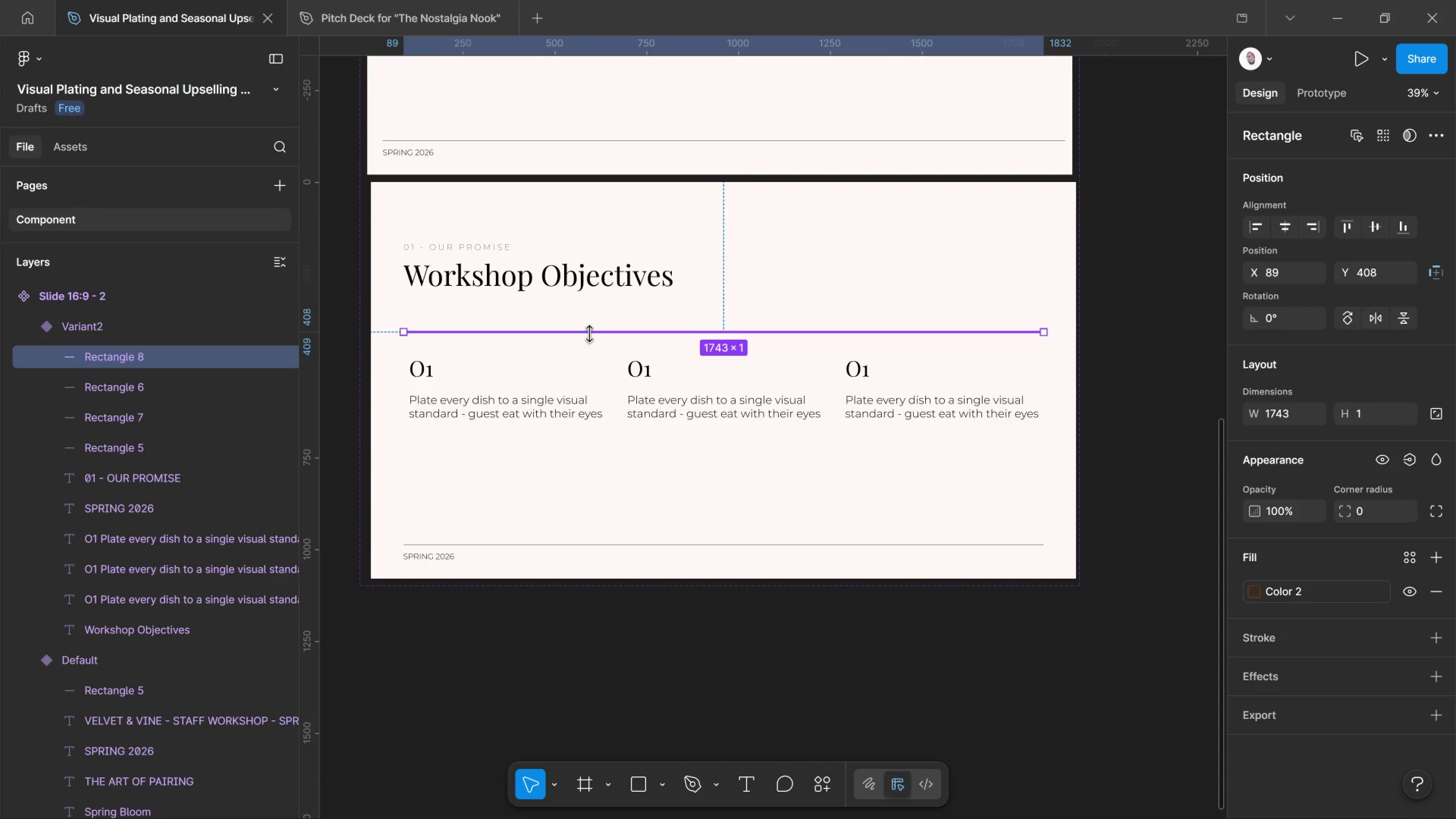 
key(Control+ControlLeft)
 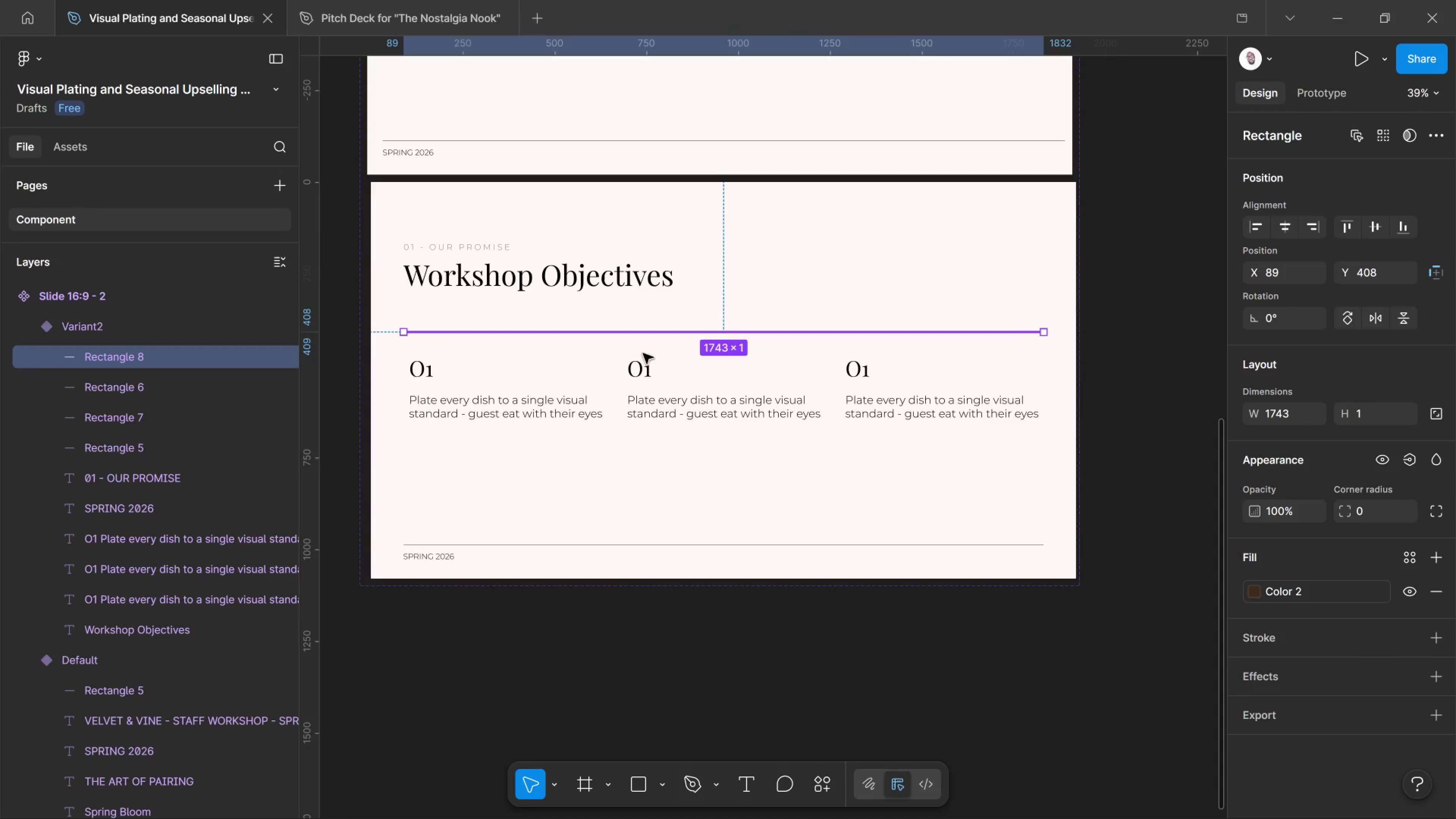 
hold_key(key=ControlLeft, duration=0.75)
scroll: coordinate [689, 377], scroll_direction: up, amount: 5.0
 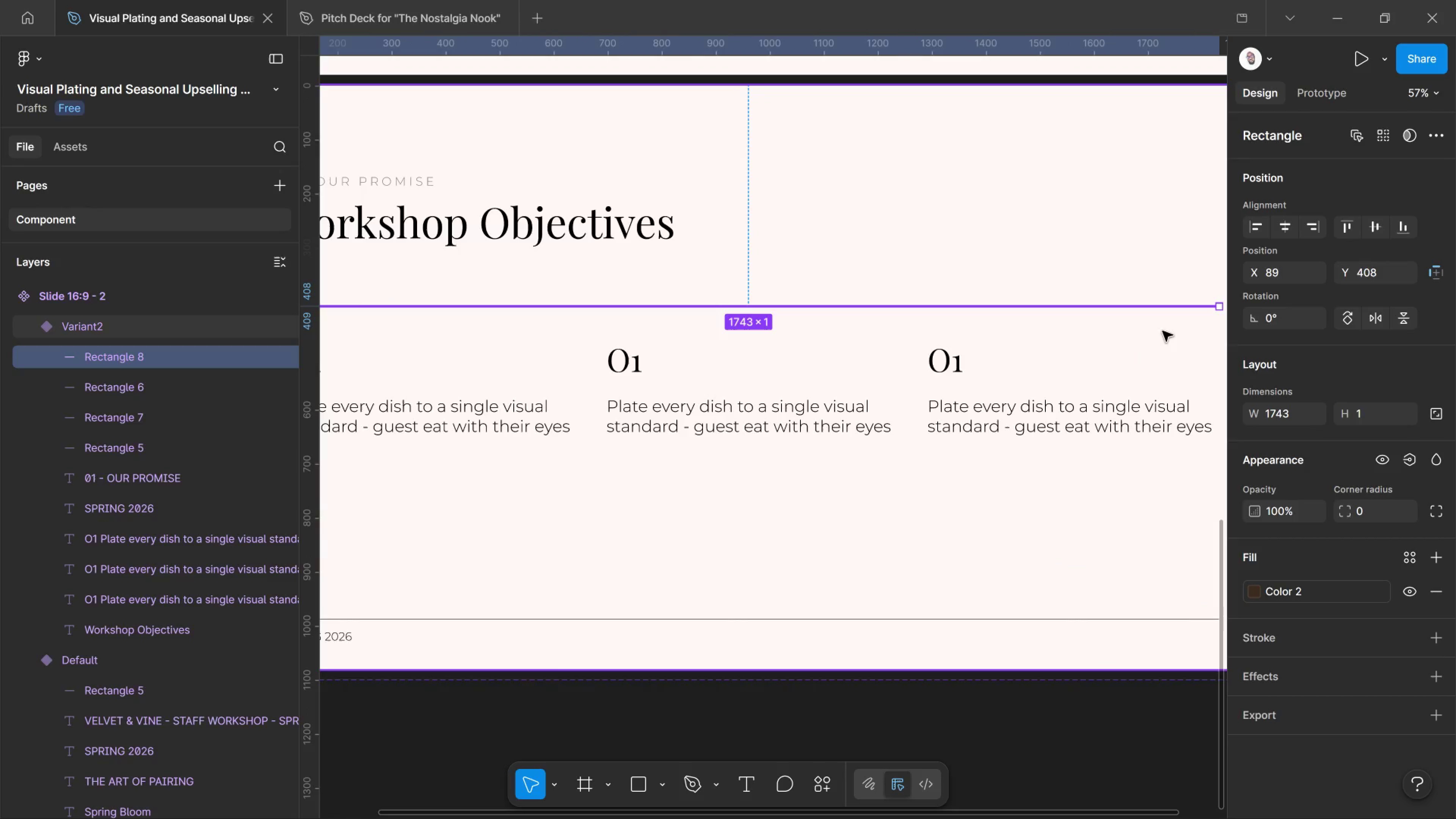 
hold_key(key=Space, duration=0.66)
 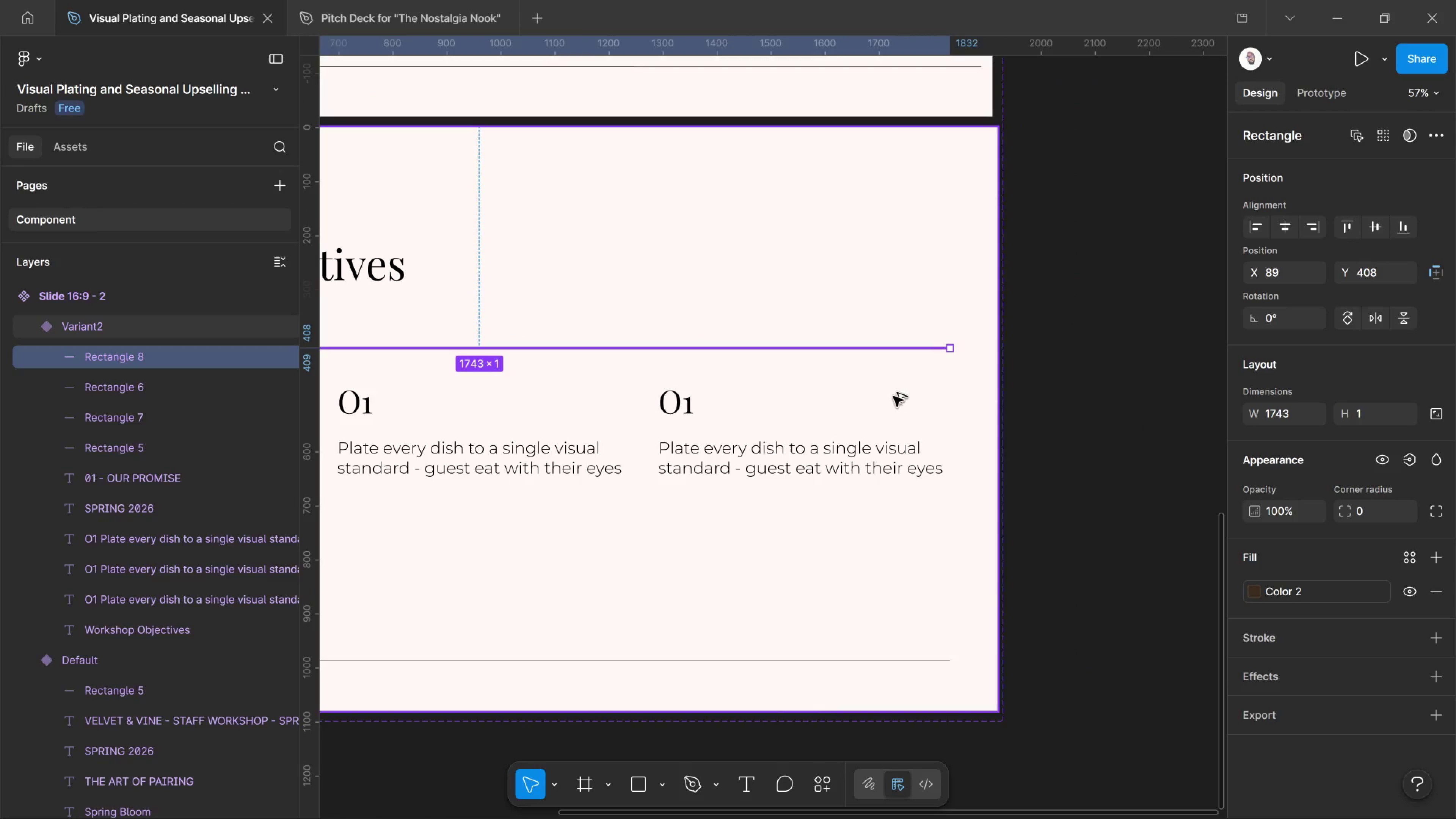 
left_click_drag(start_coordinate=[1162, 318], to_coordinate=[893, 359])
 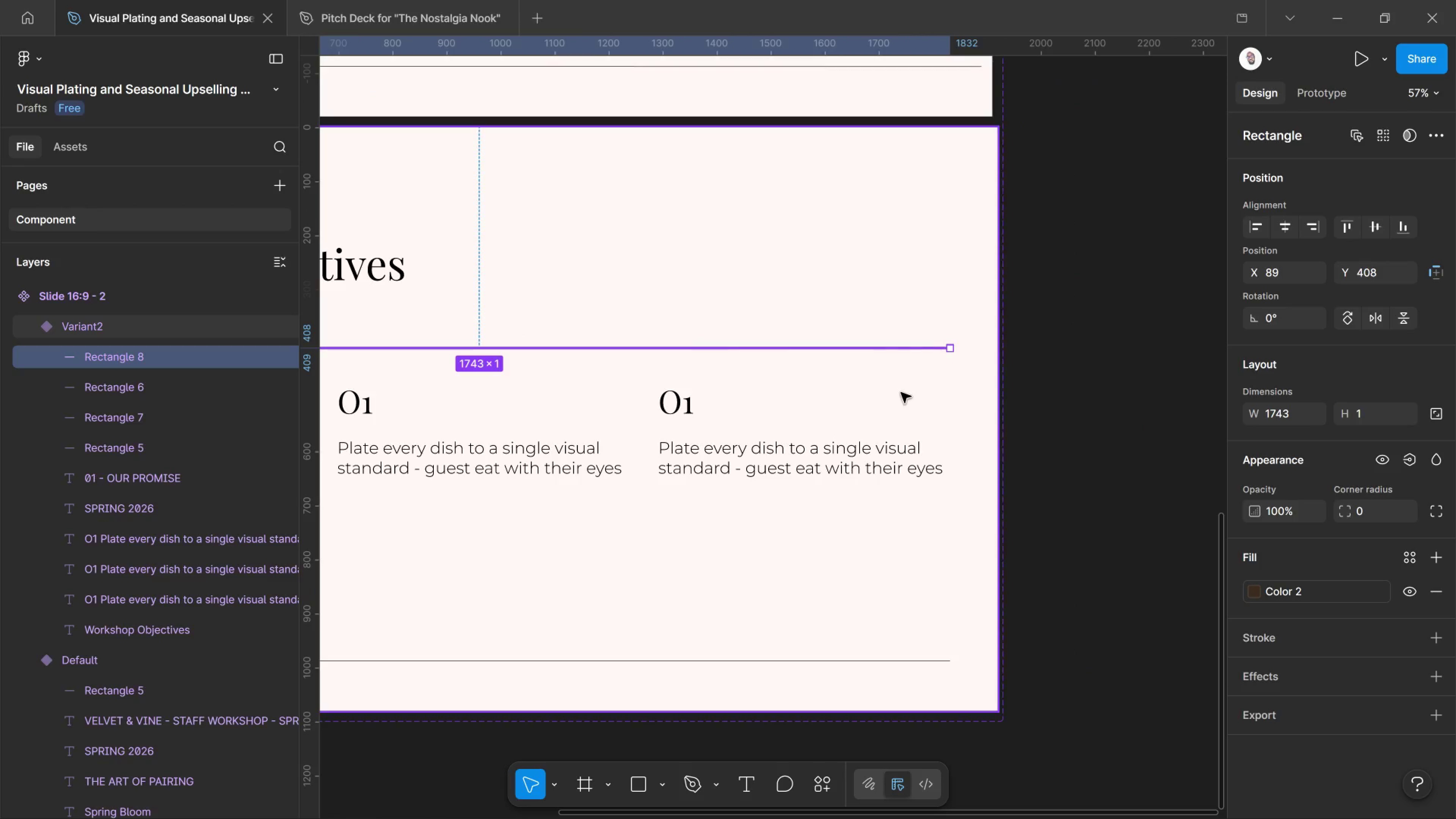 
hold_key(key=AltLeft, duration=0.68)
 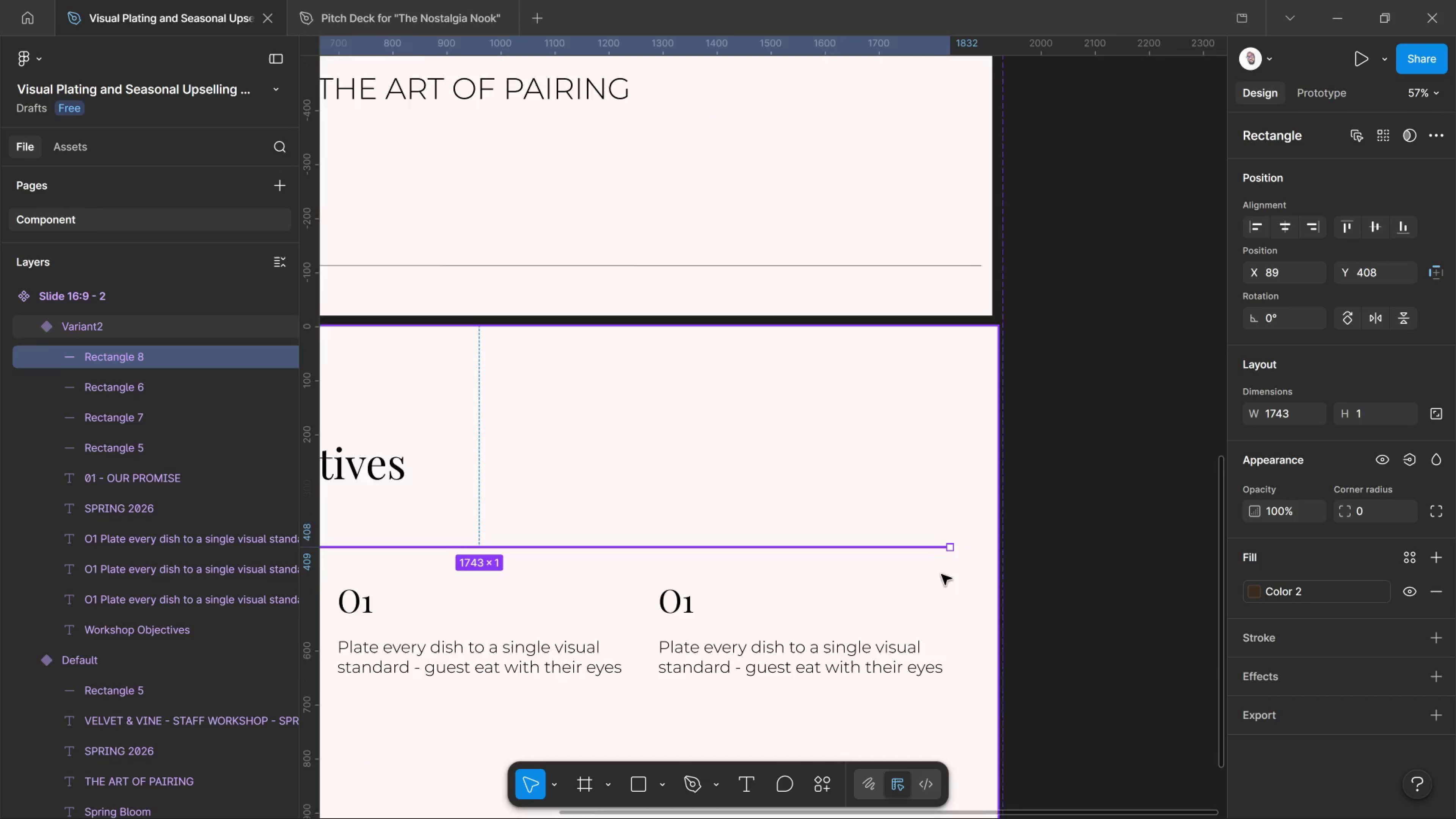 
hold_key(key=ControlLeft, duration=1.35)
 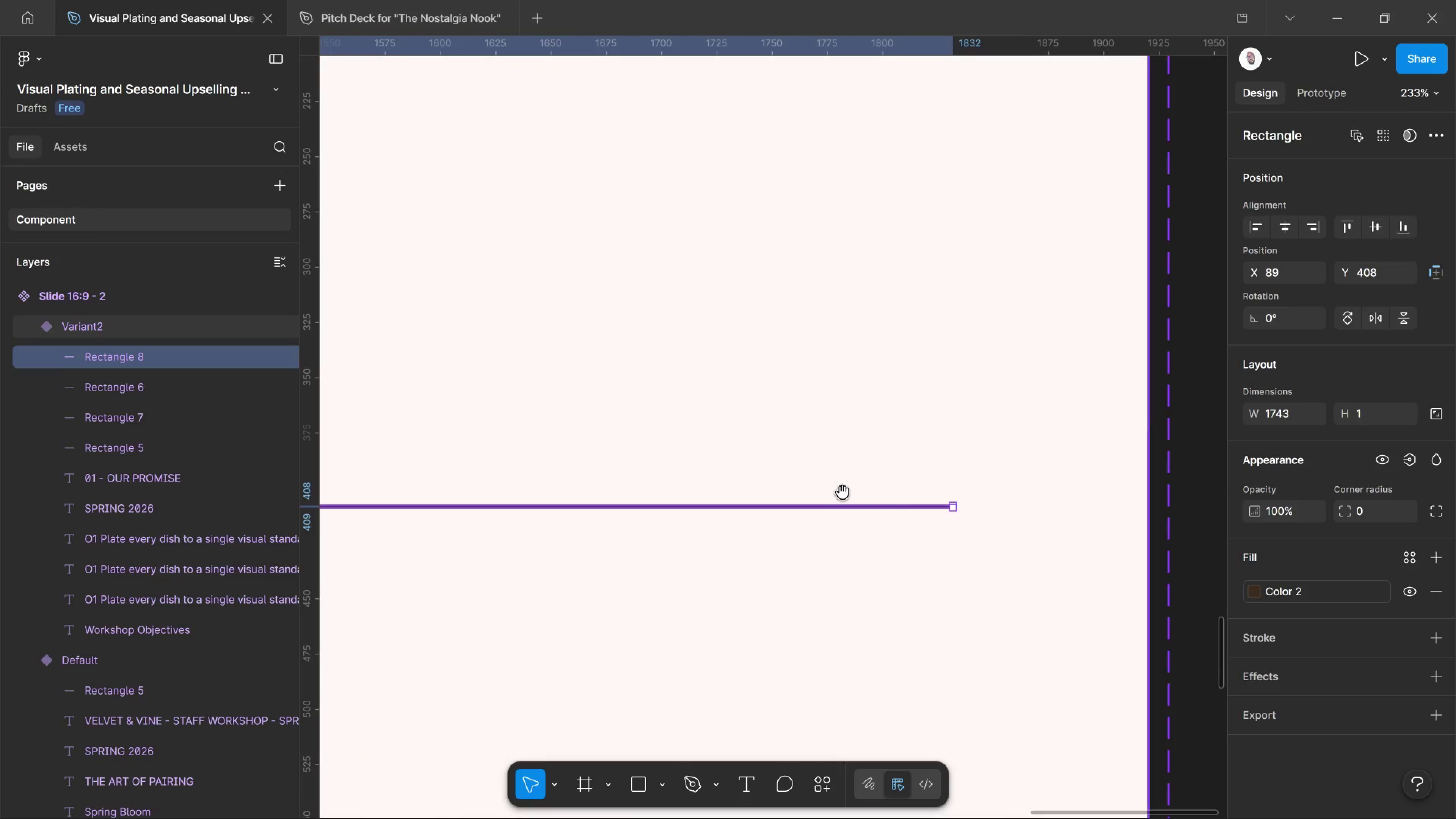 
scroll: coordinate [953, 542], scroll_direction: up, amount: 20.0
 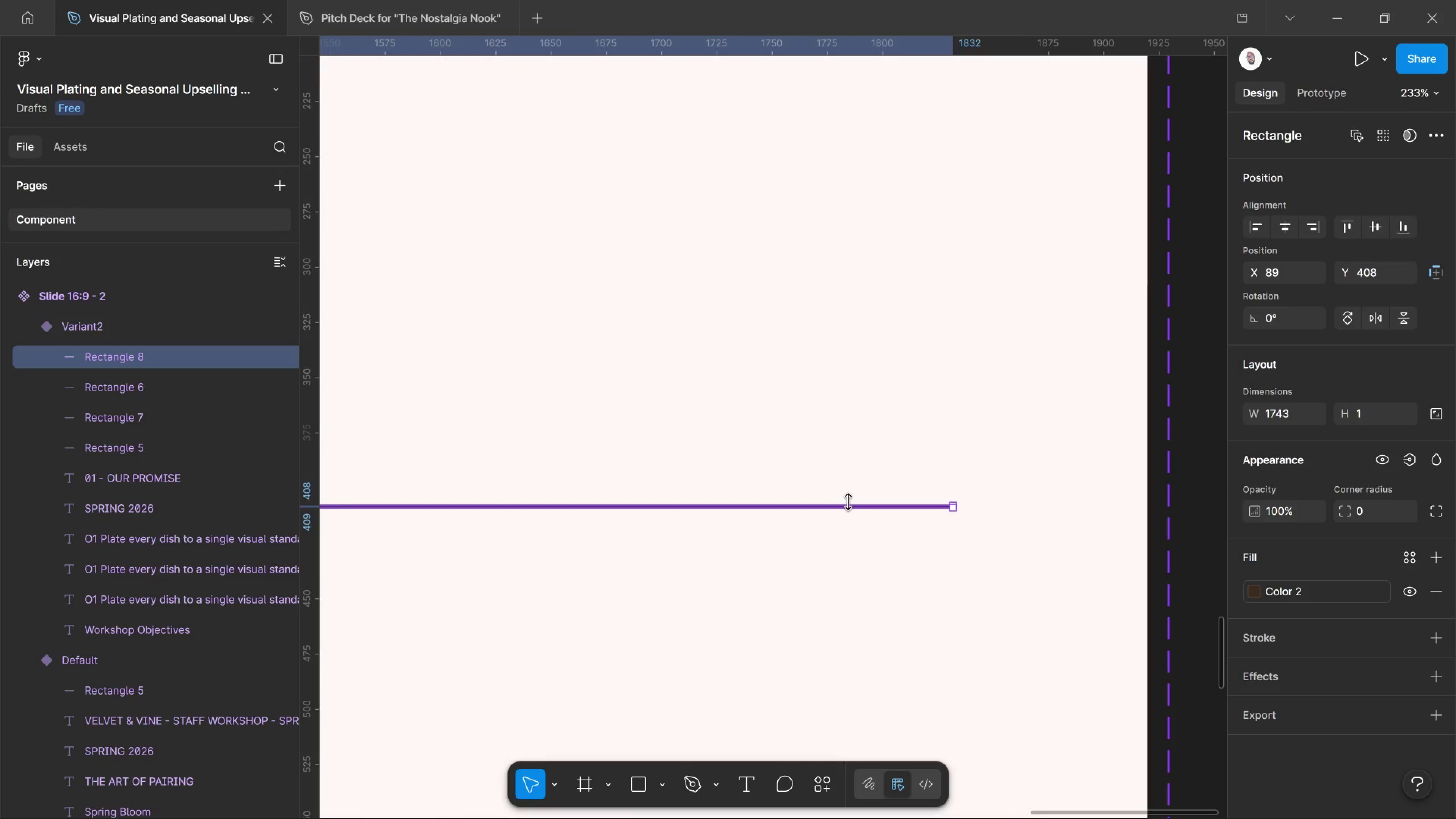 
hold_key(key=Space, duration=1.06)
 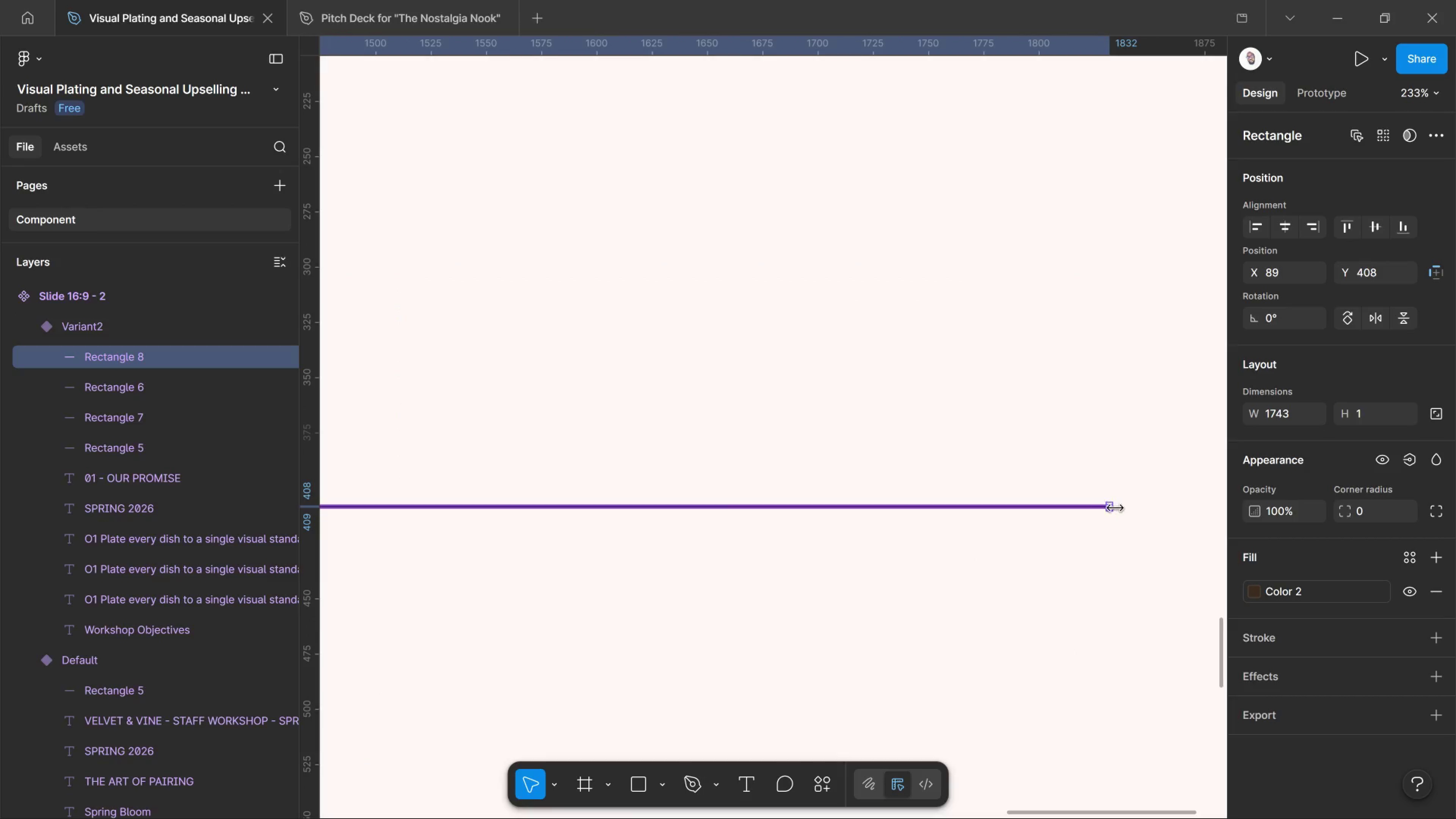 
left_click_drag(start_coordinate=[843, 492], to_coordinate=[999, 492])
 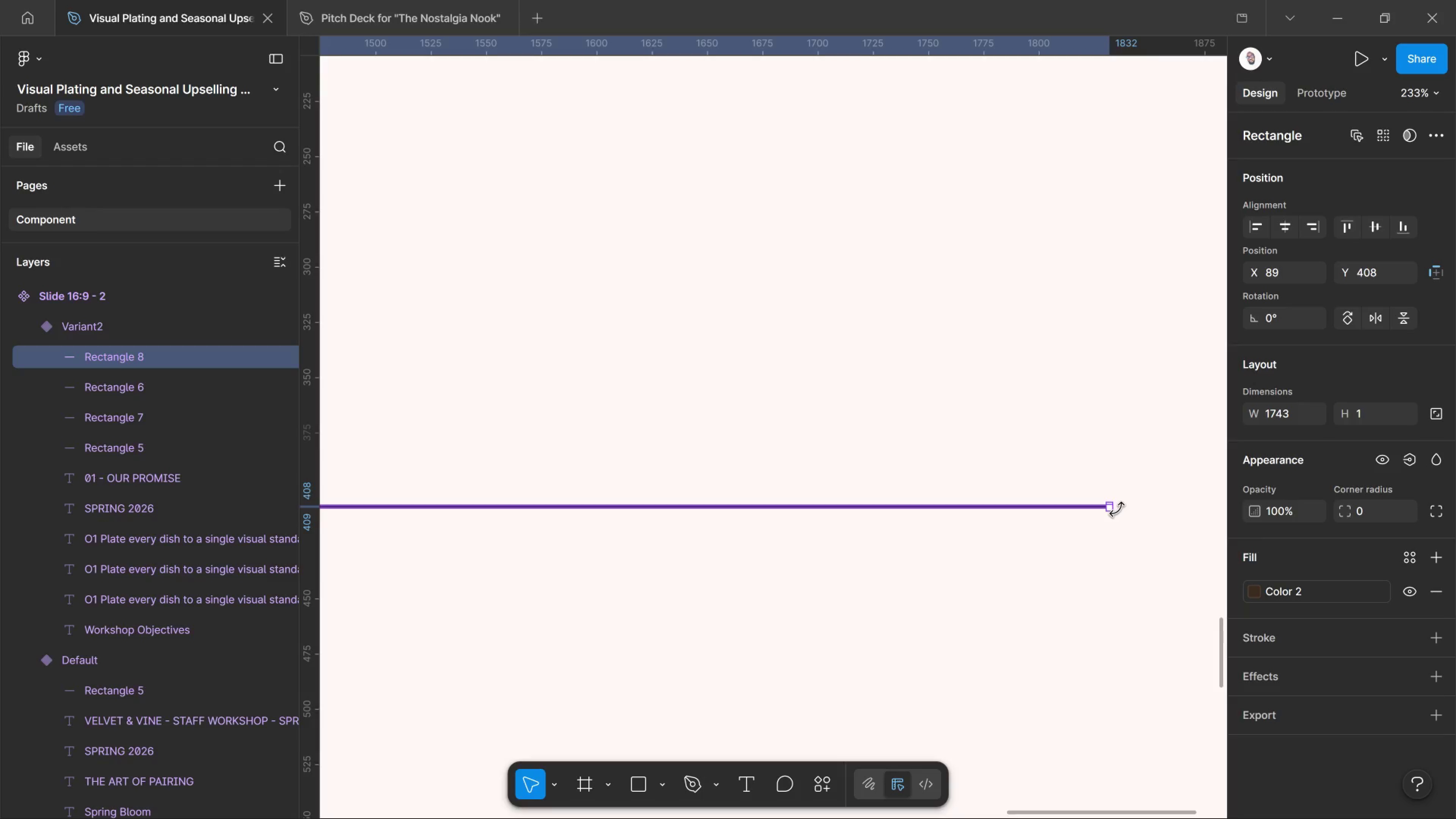 
wait(5.09)
 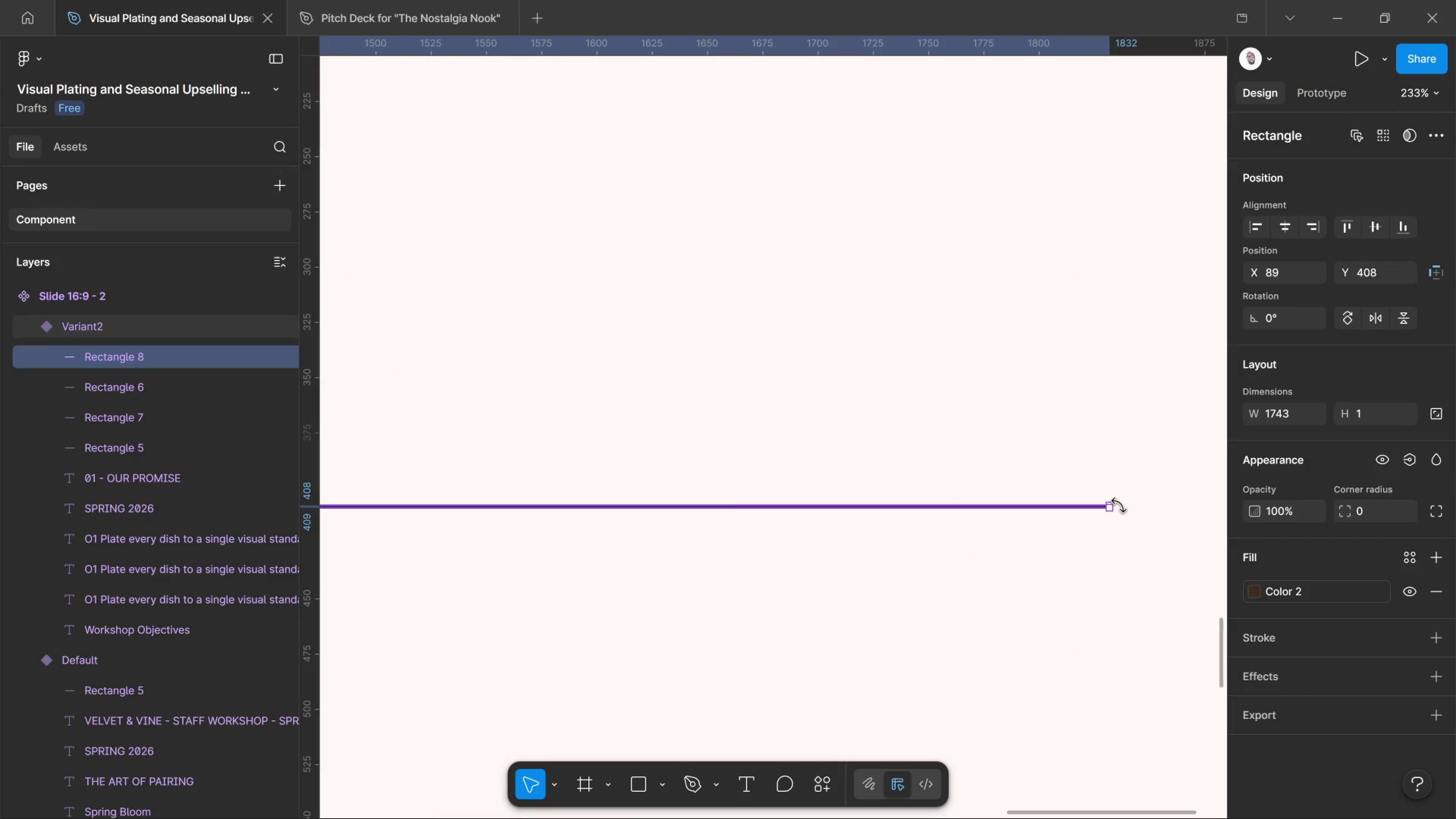 
left_click_drag(start_coordinate=[1113, 507], to_coordinate=[338, 502])
 